 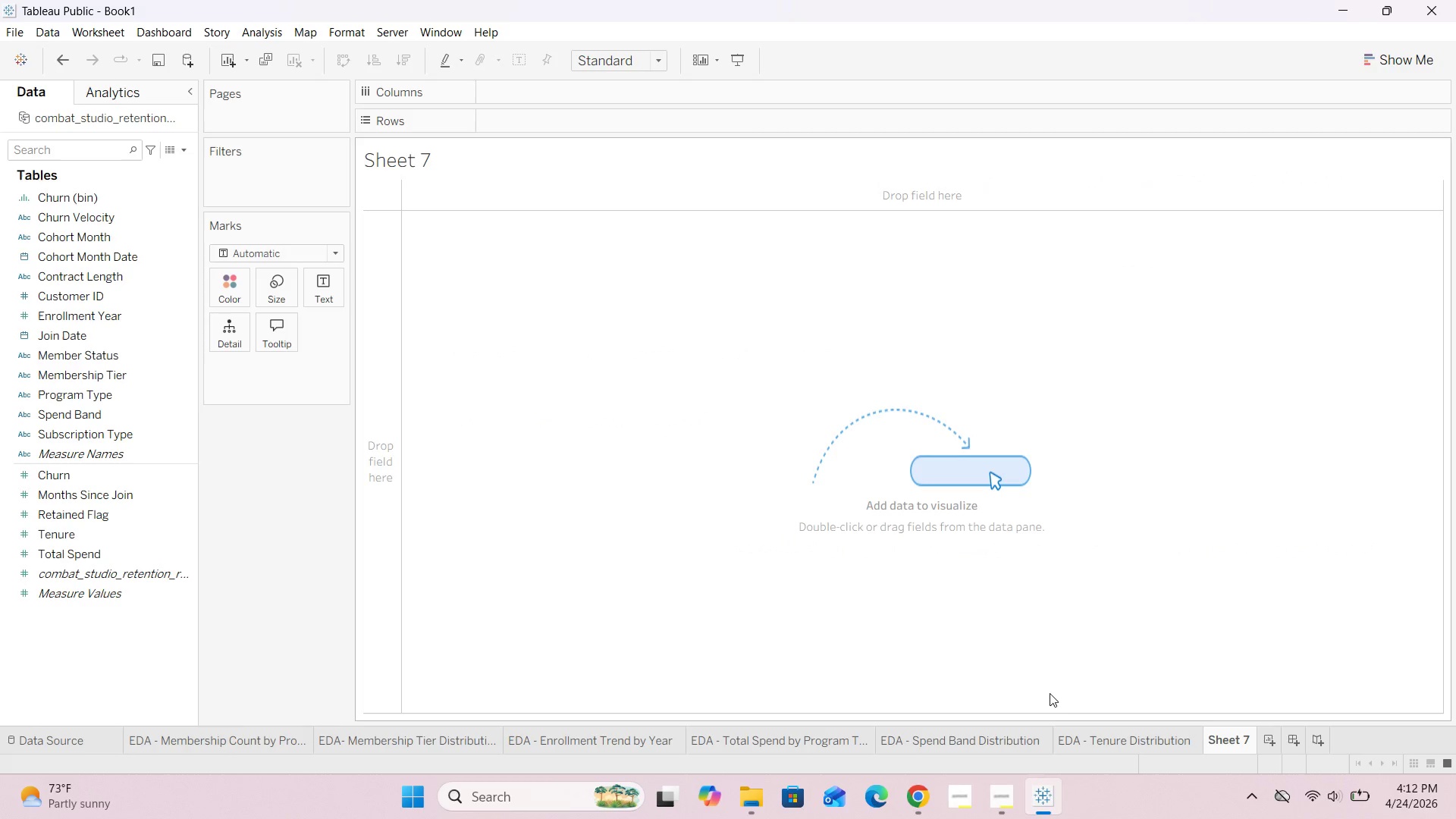 
double_click([428, 155])
 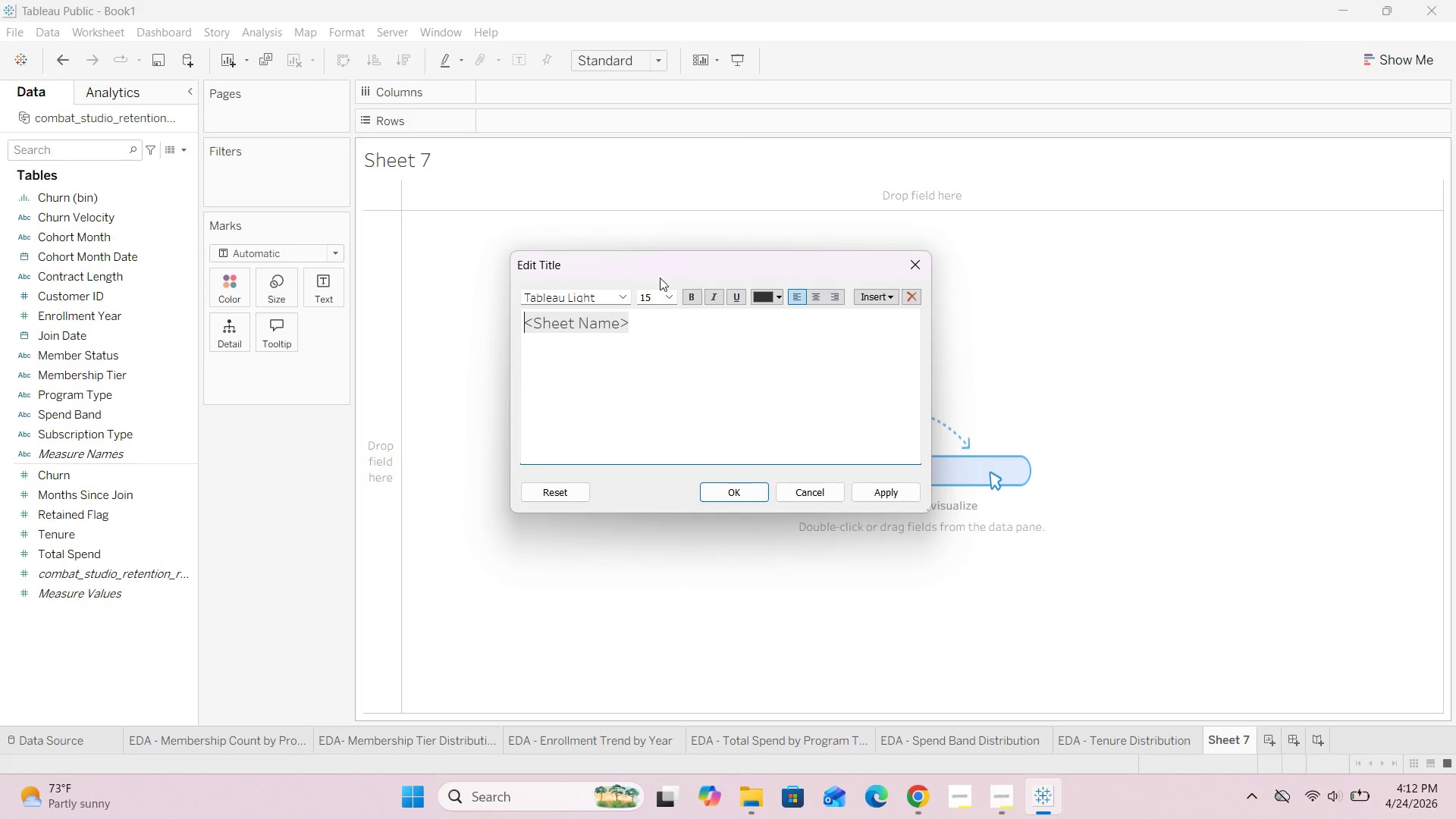 
left_click_drag(start_coordinate=[642, 337], to_coordinate=[561, 334])
 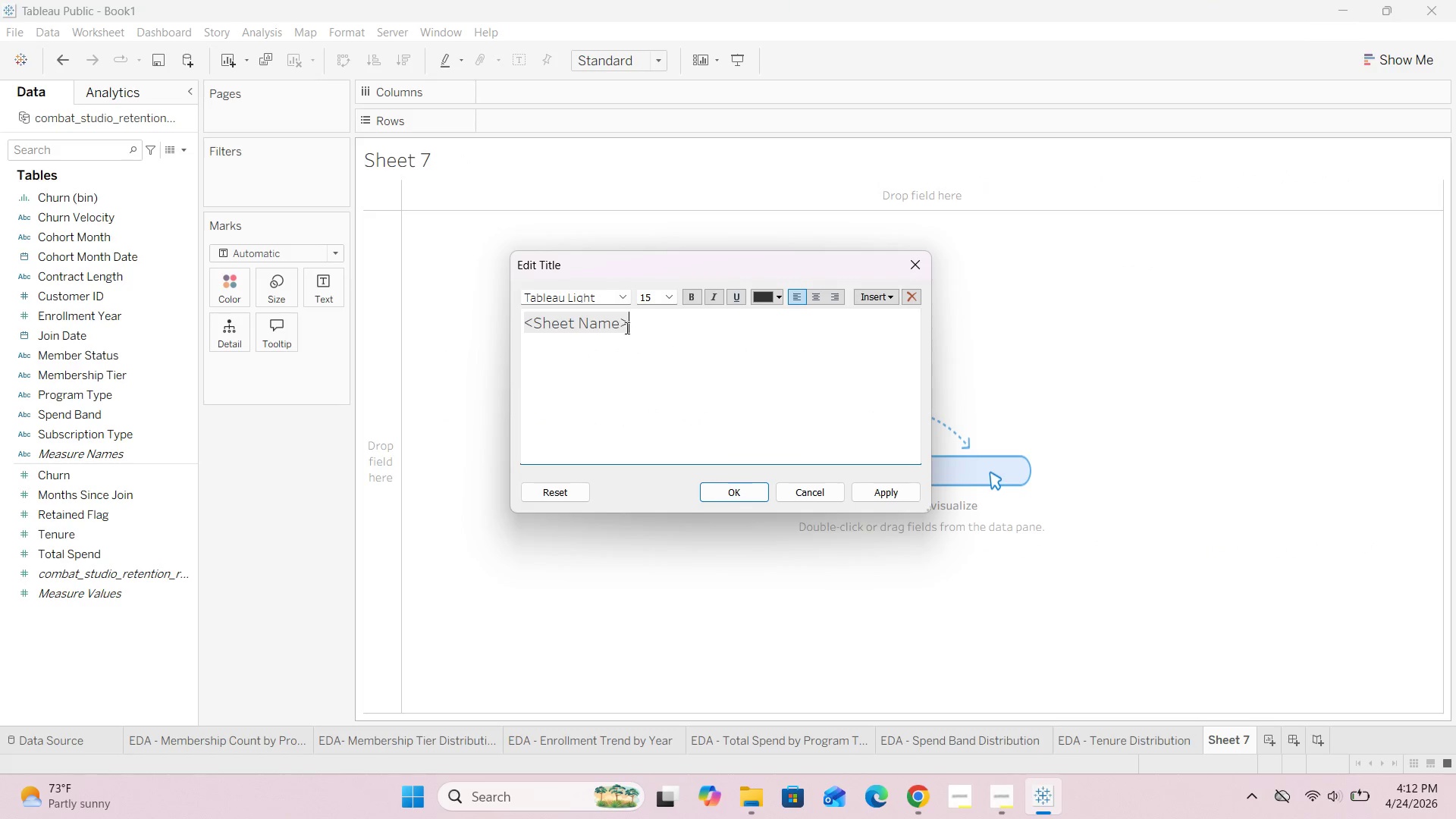 
left_click_drag(start_coordinate=[632, 323], to_coordinate=[512, 318])
 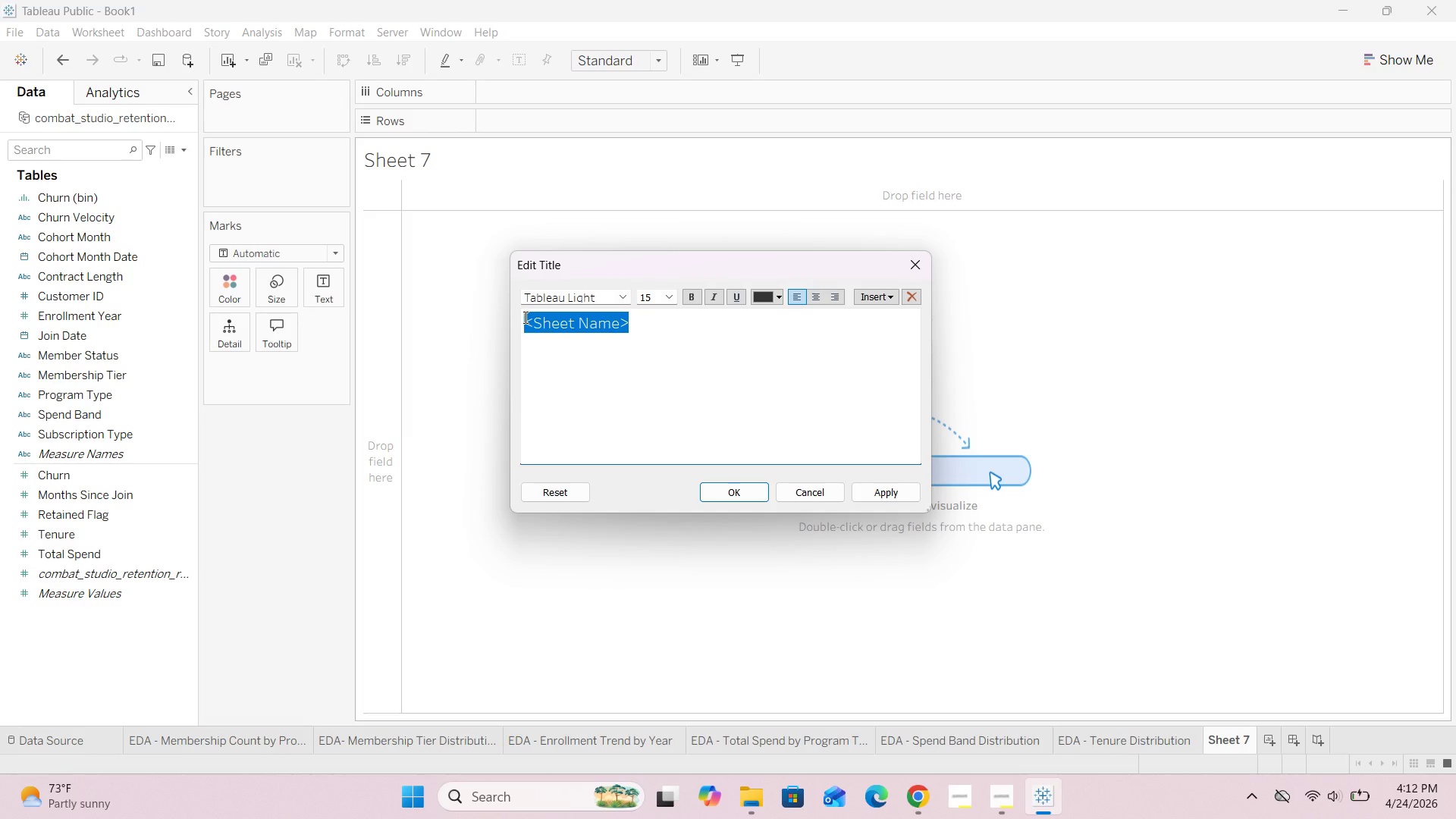 
key(Backspace)
type(EDA - Average Tenure by Membership Tier)
 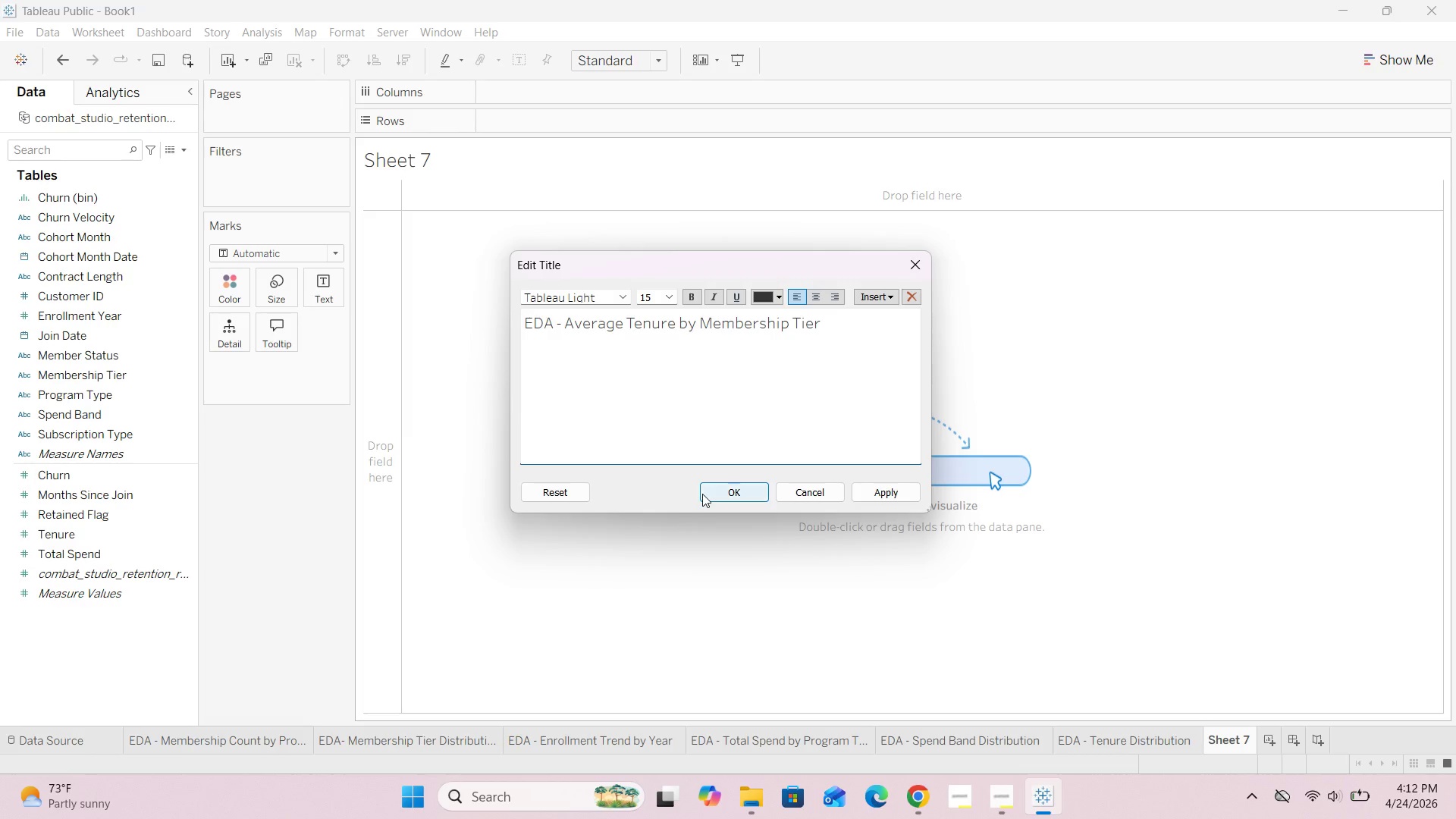 
left_click([707, 494])
 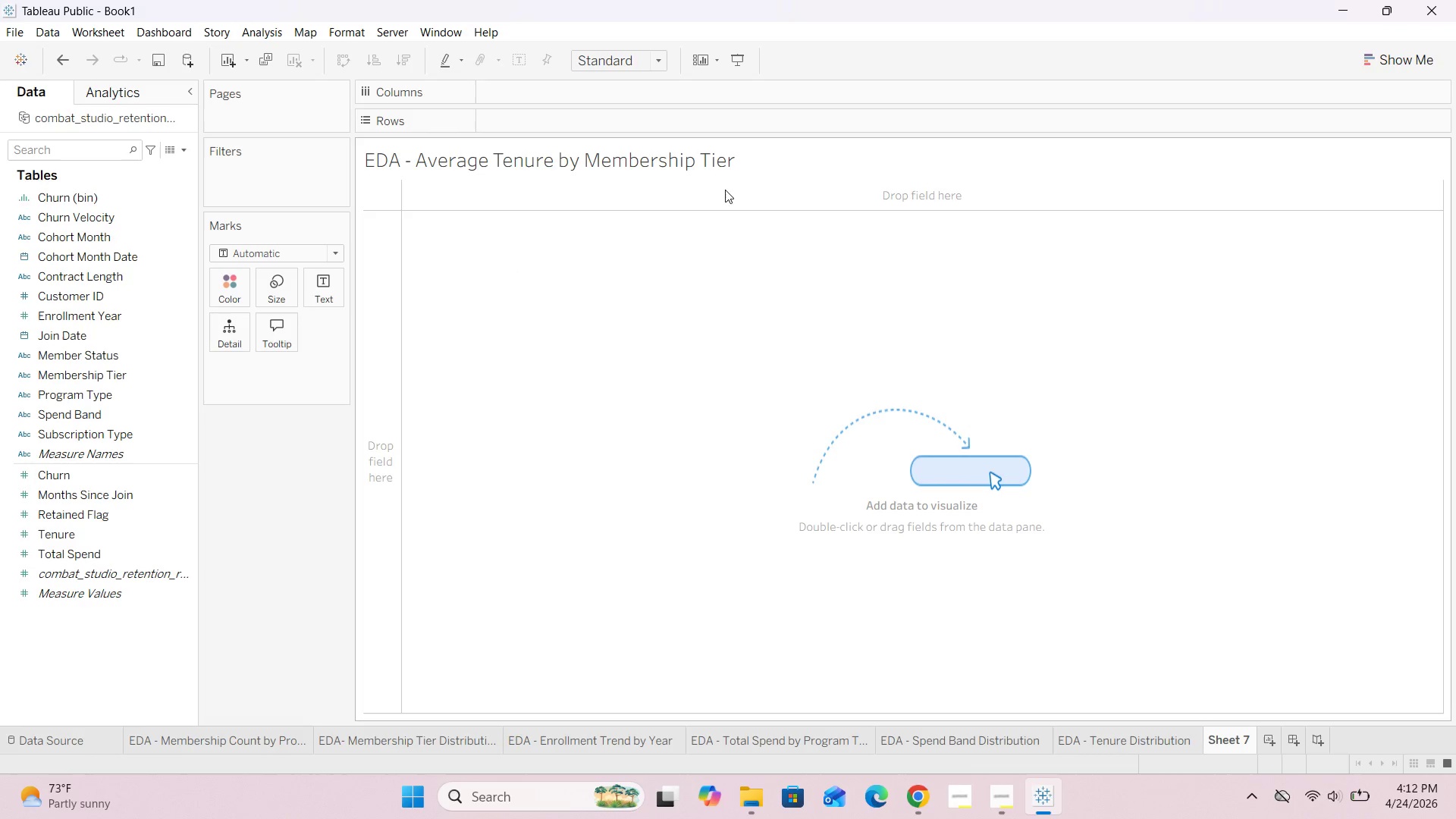 
double_click([710, 173])
 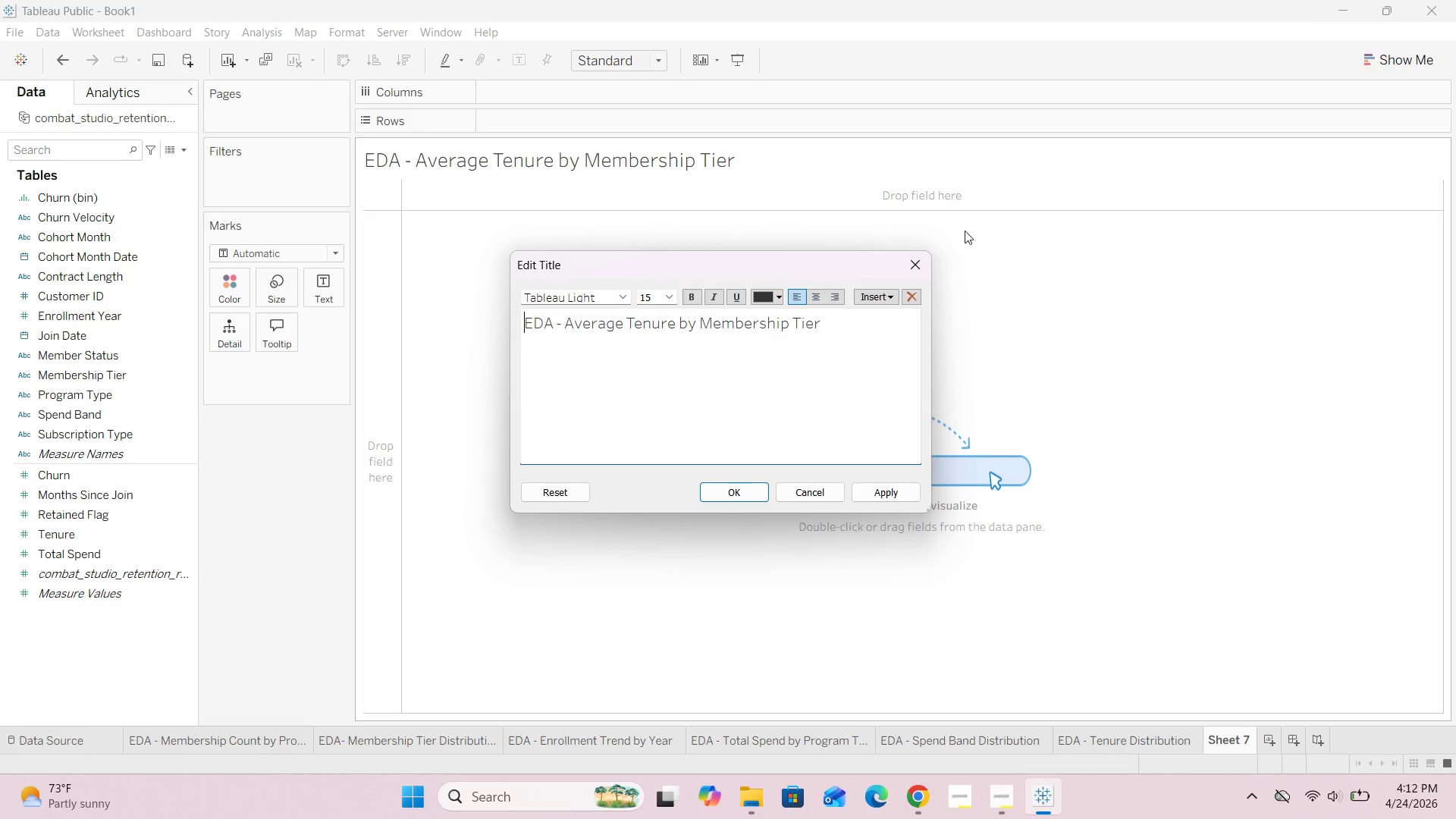 
left_click([814, 299])
 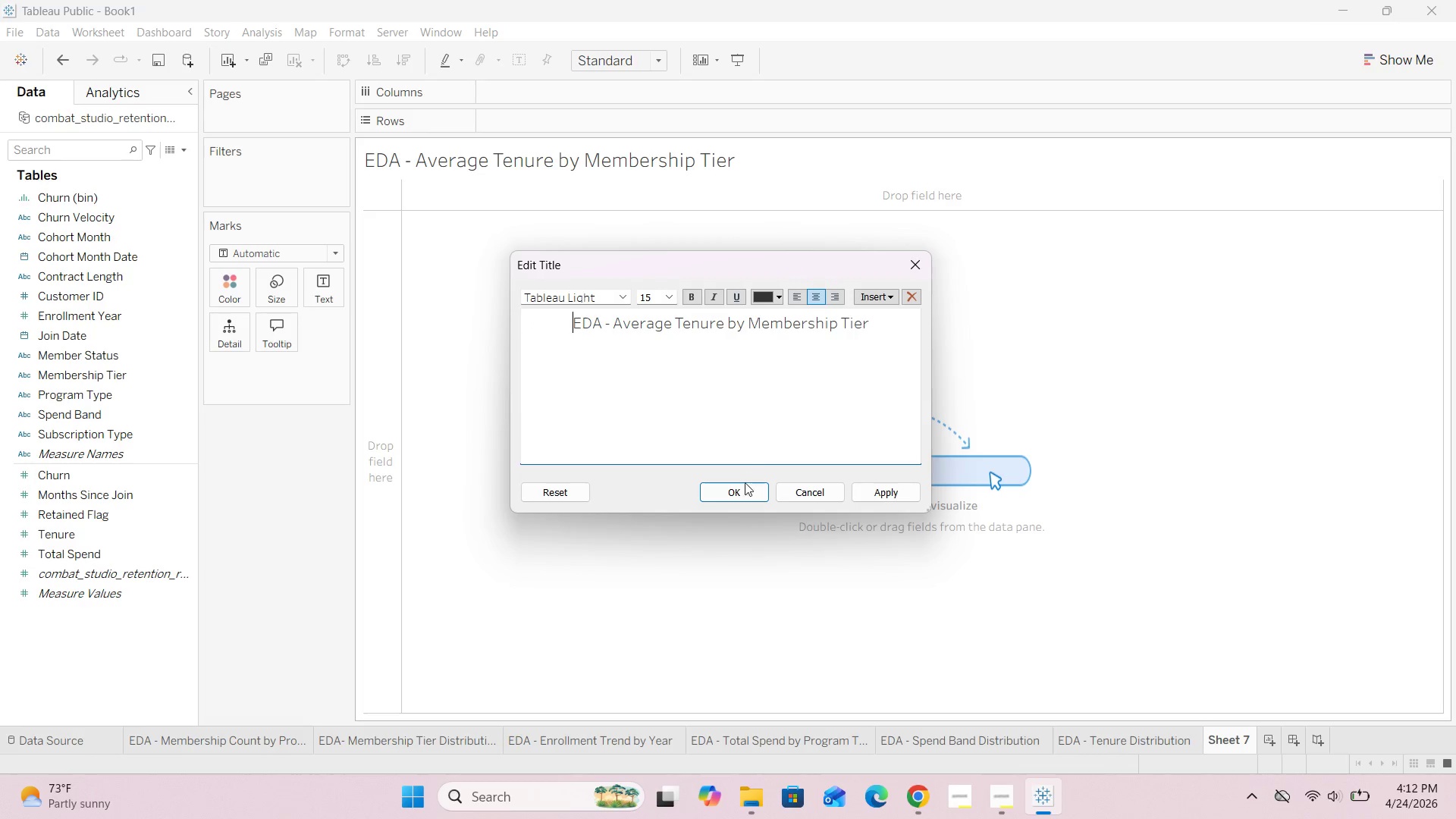 
left_click([740, 493])
 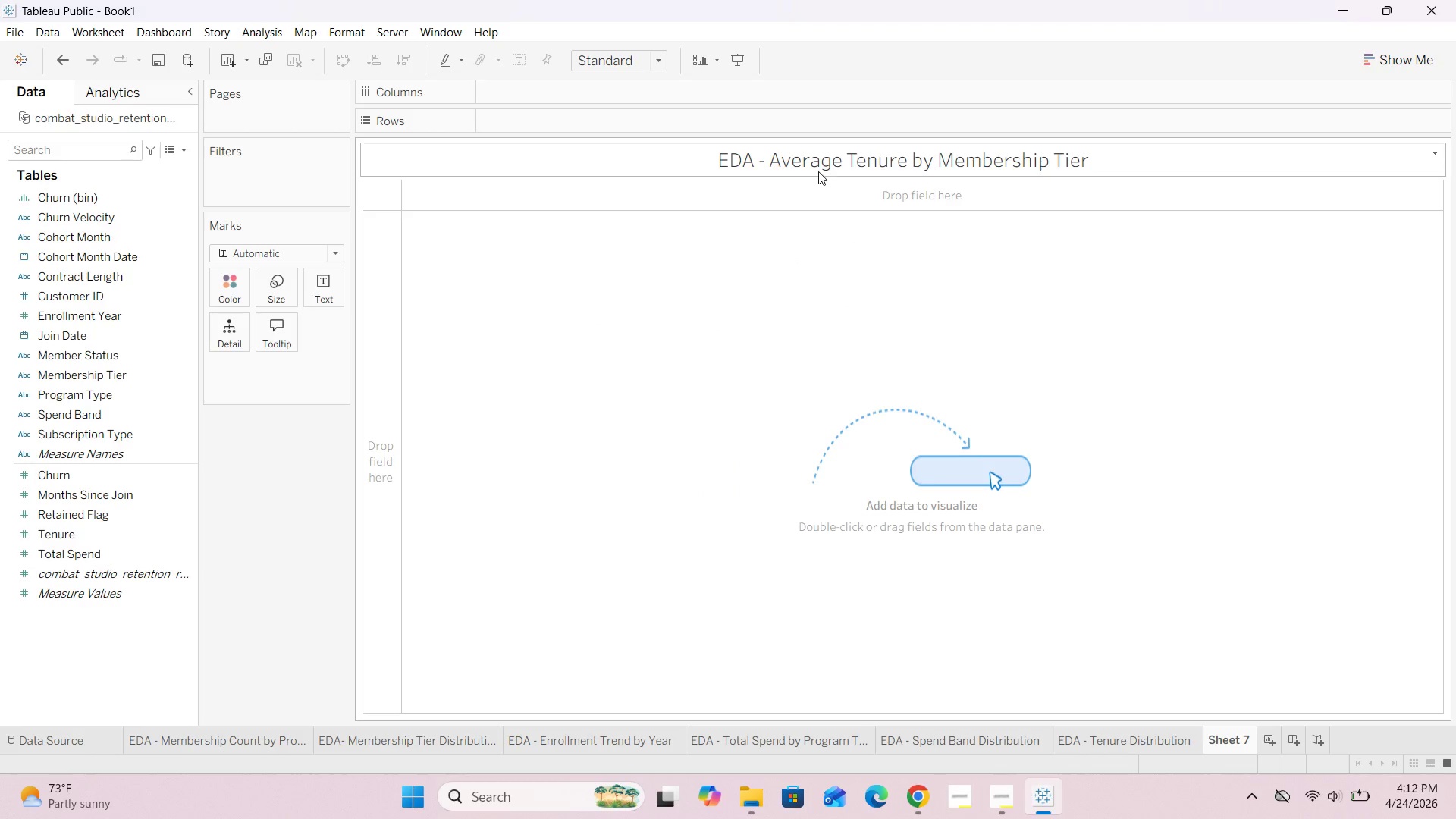 
wait(11.19)
 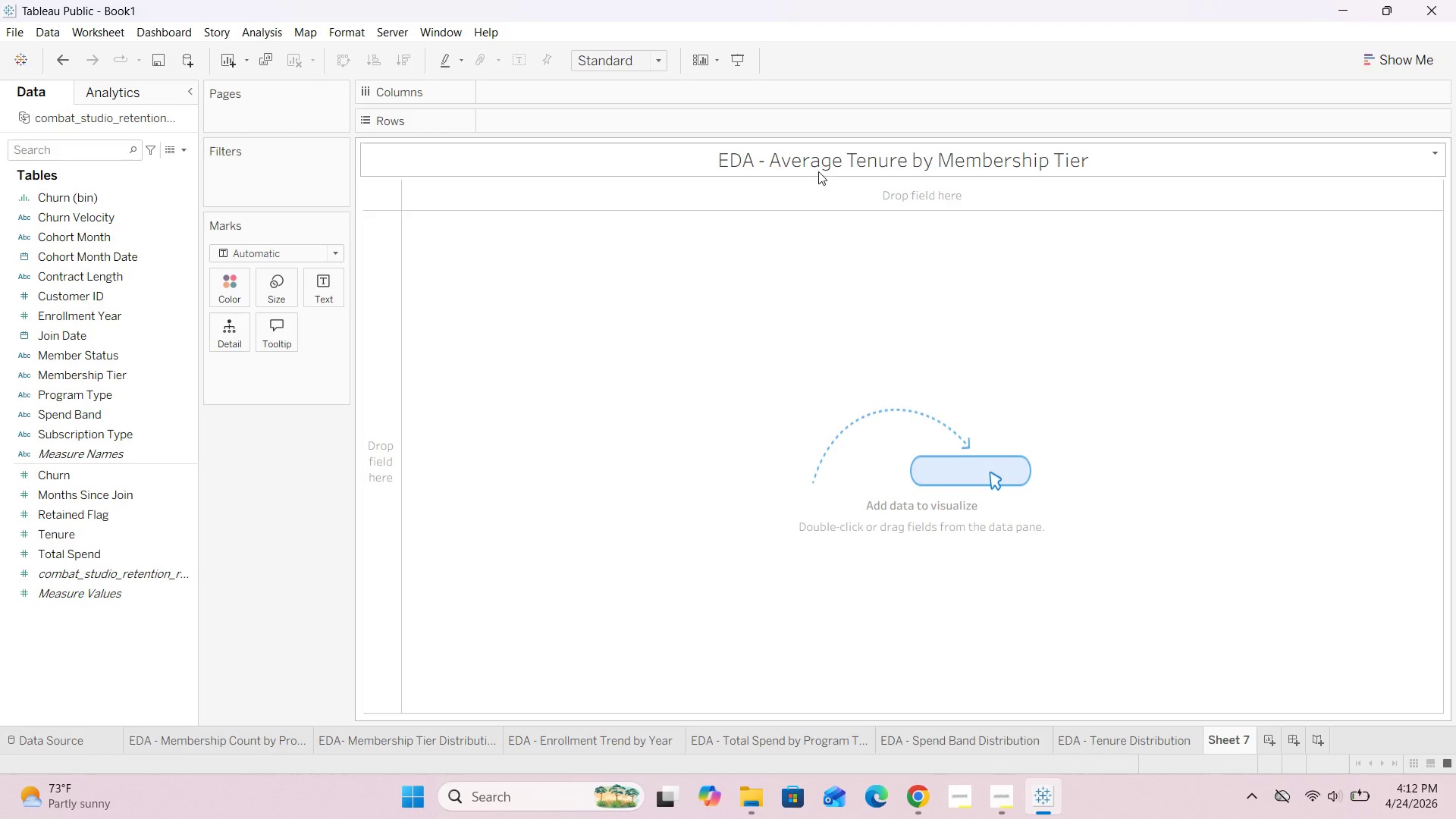 
double_click([818, 171])
 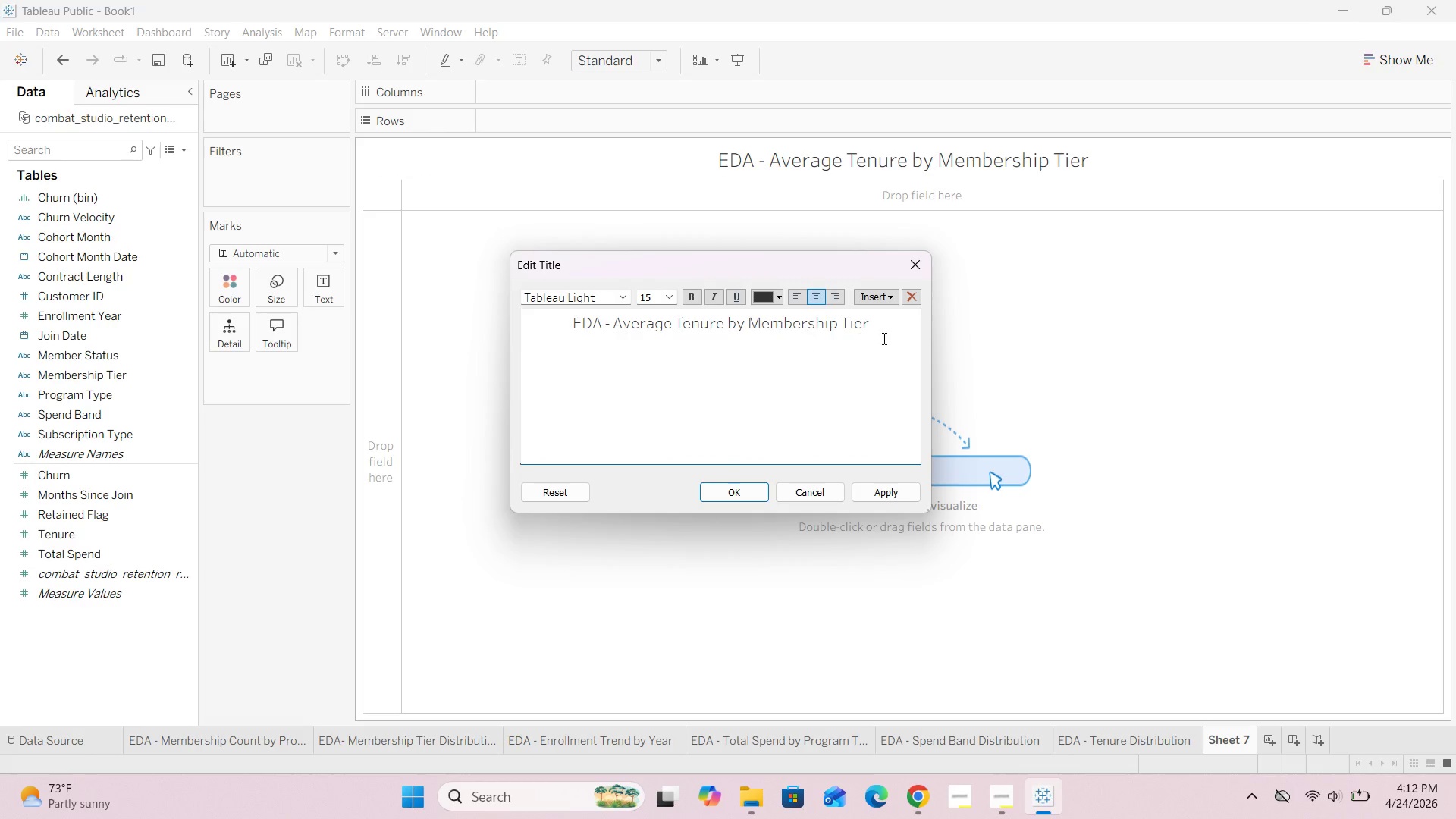 
left_click_drag(start_coordinate=[893, 325], to_coordinate=[497, 331])
 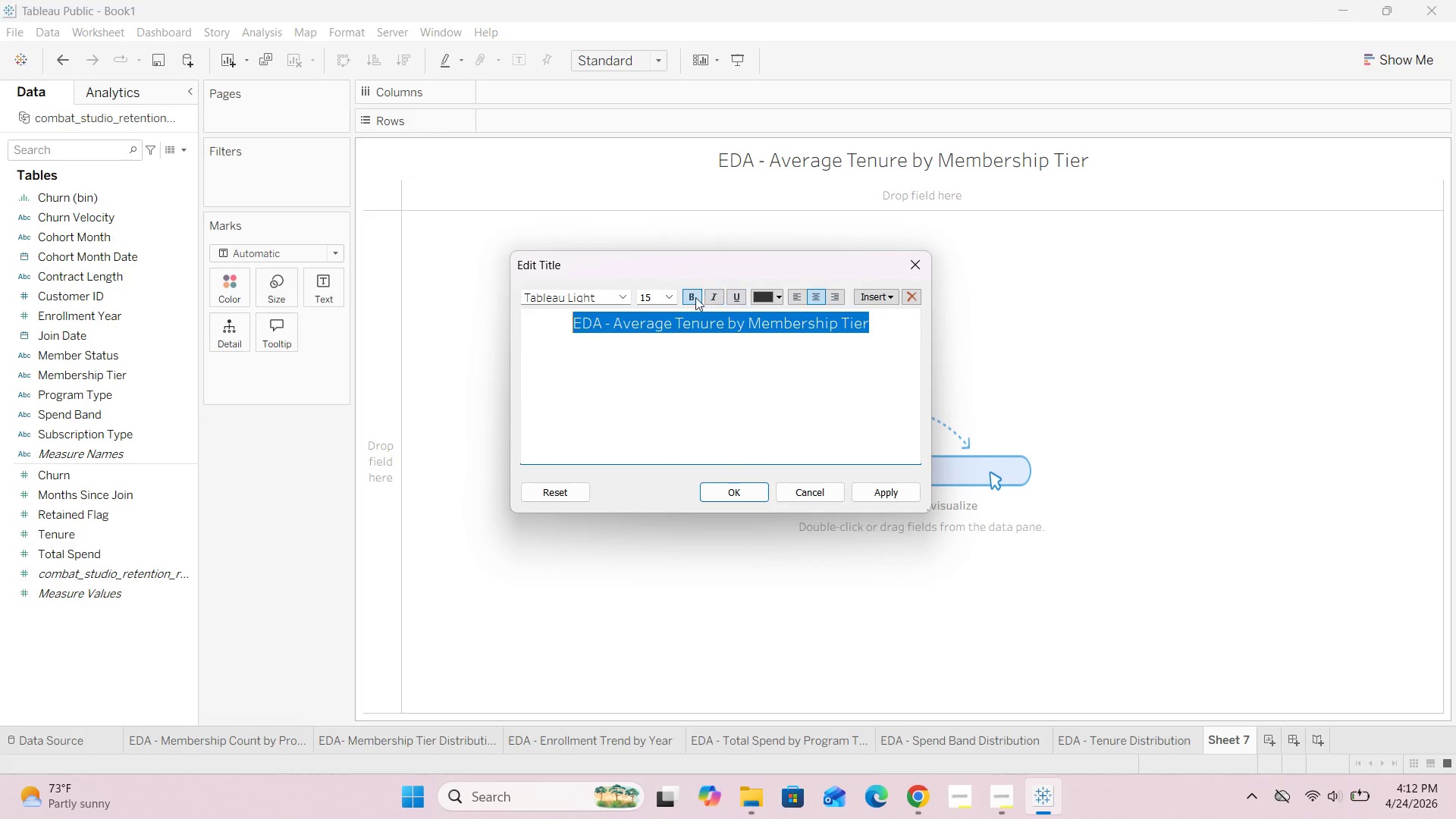 
left_click([693, 297])
 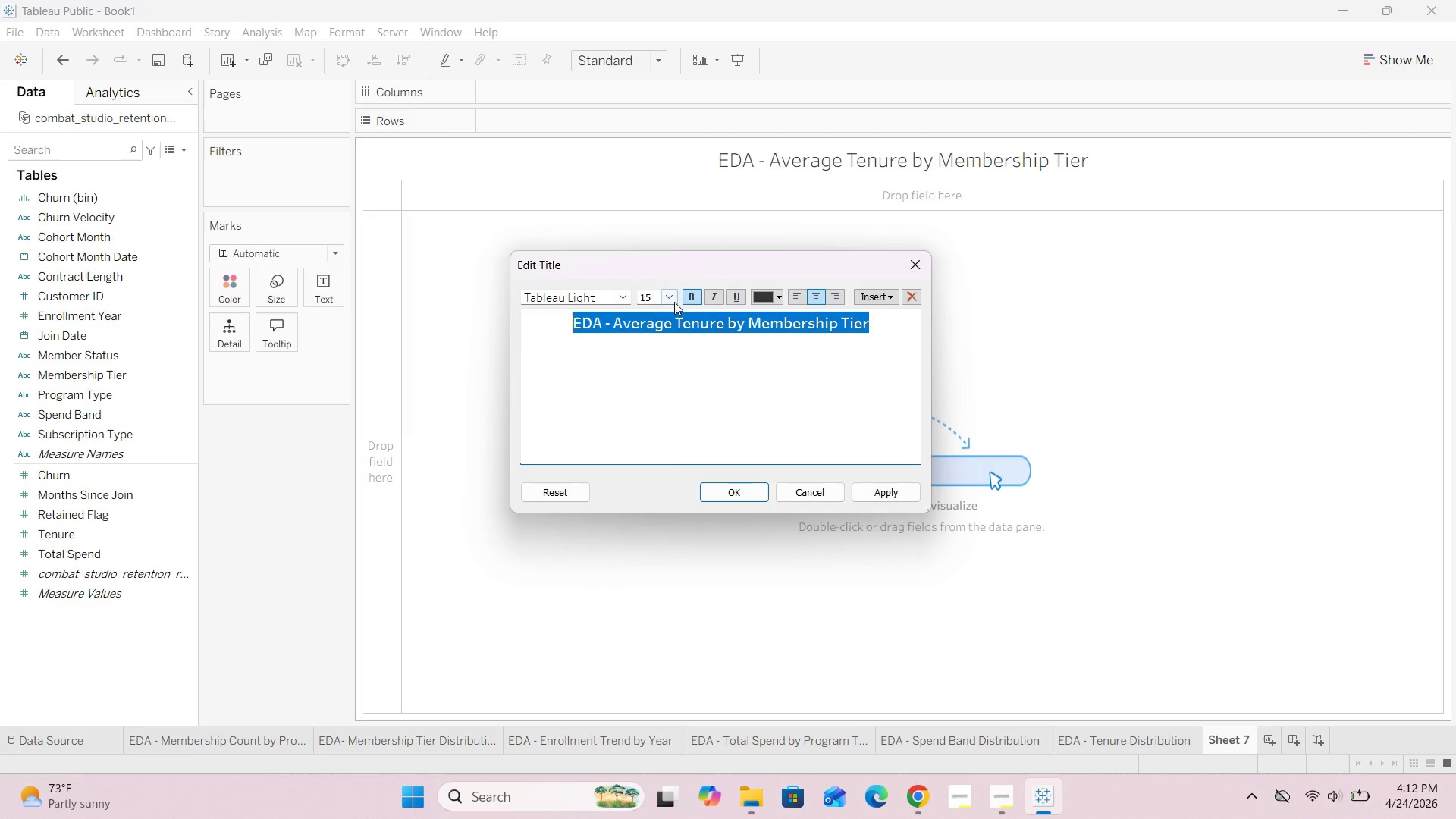 
left_click([675, 298])
 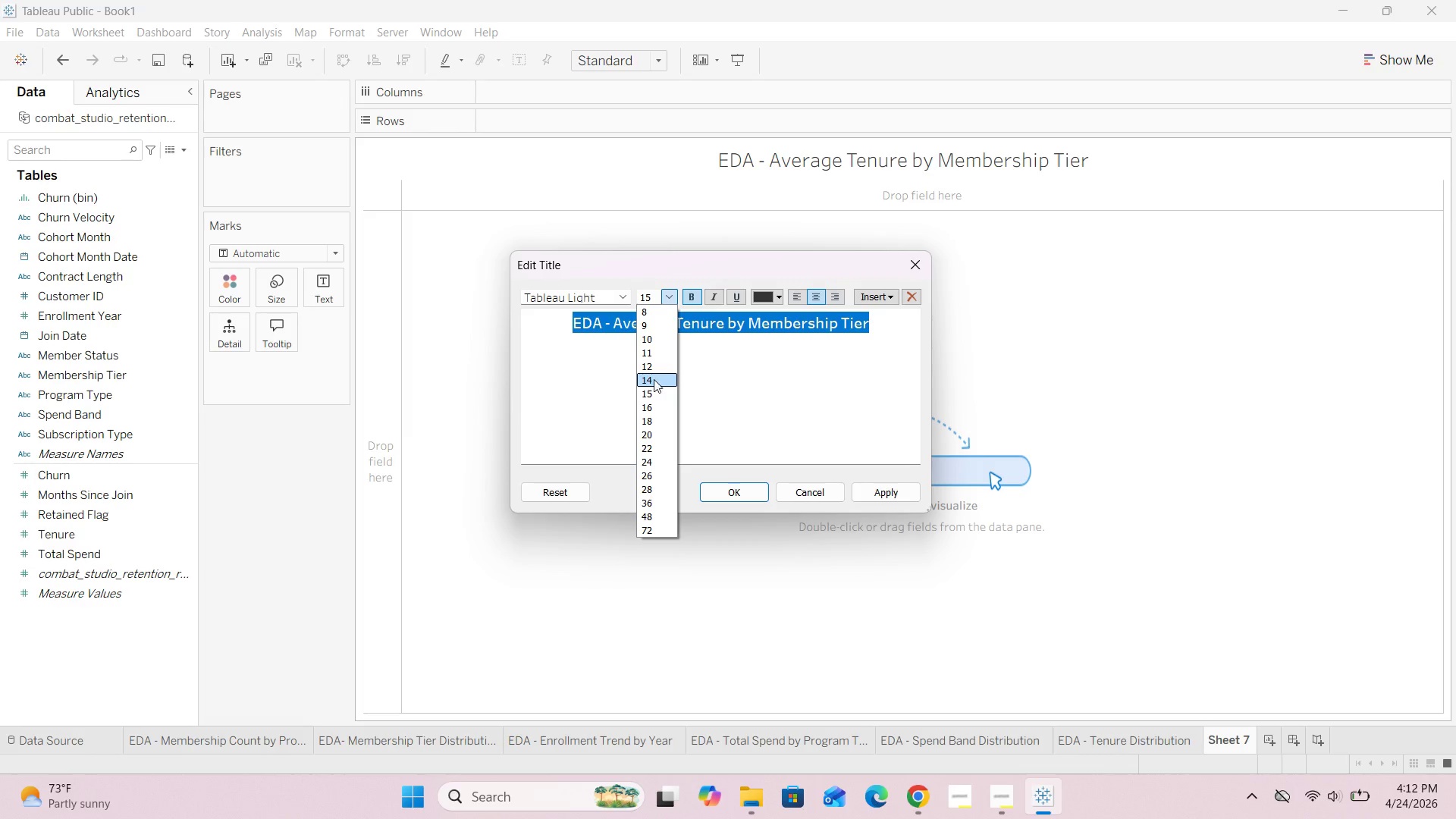 
left_click([651, 381])
 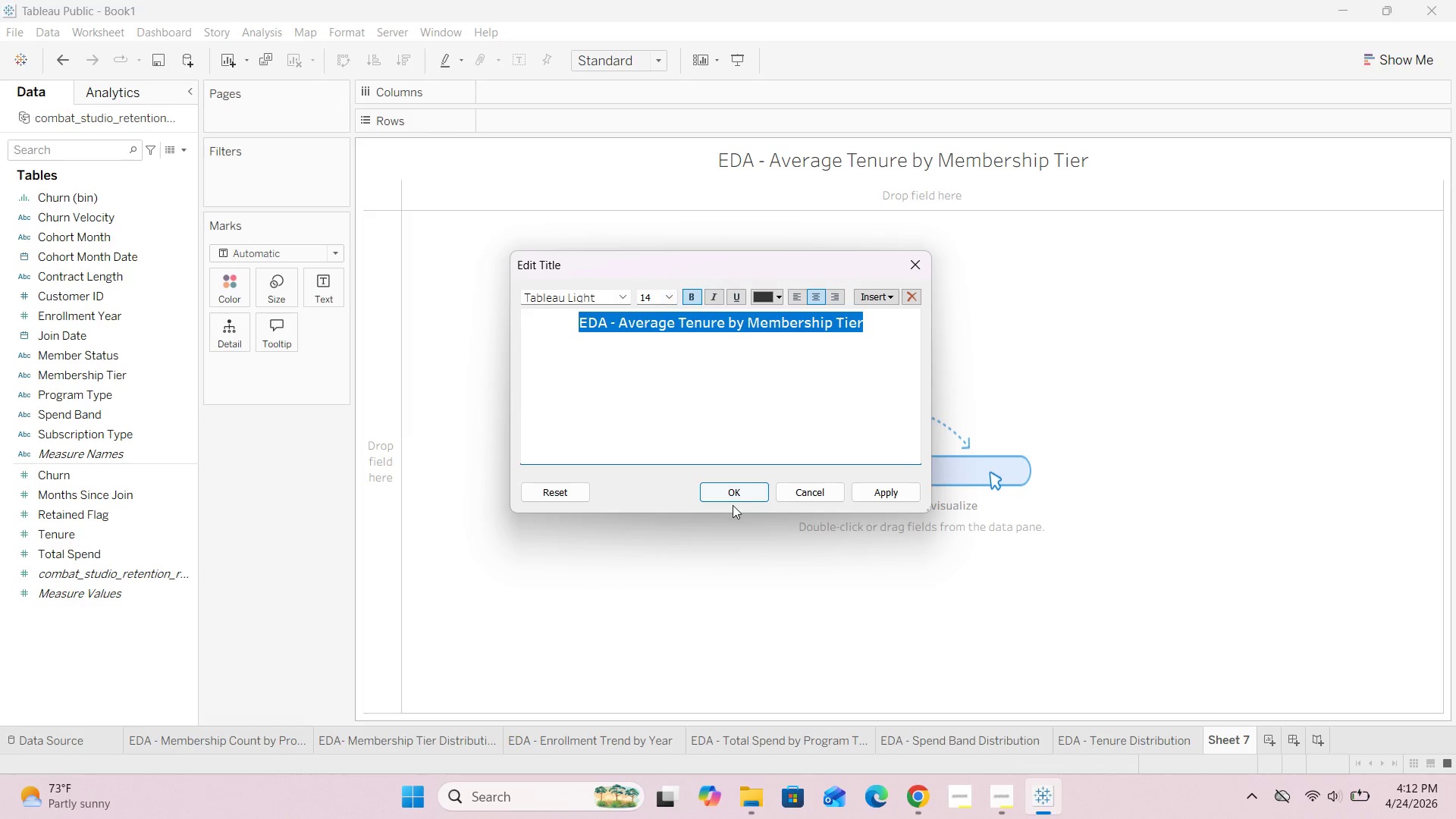 
left_click([733, 495])
 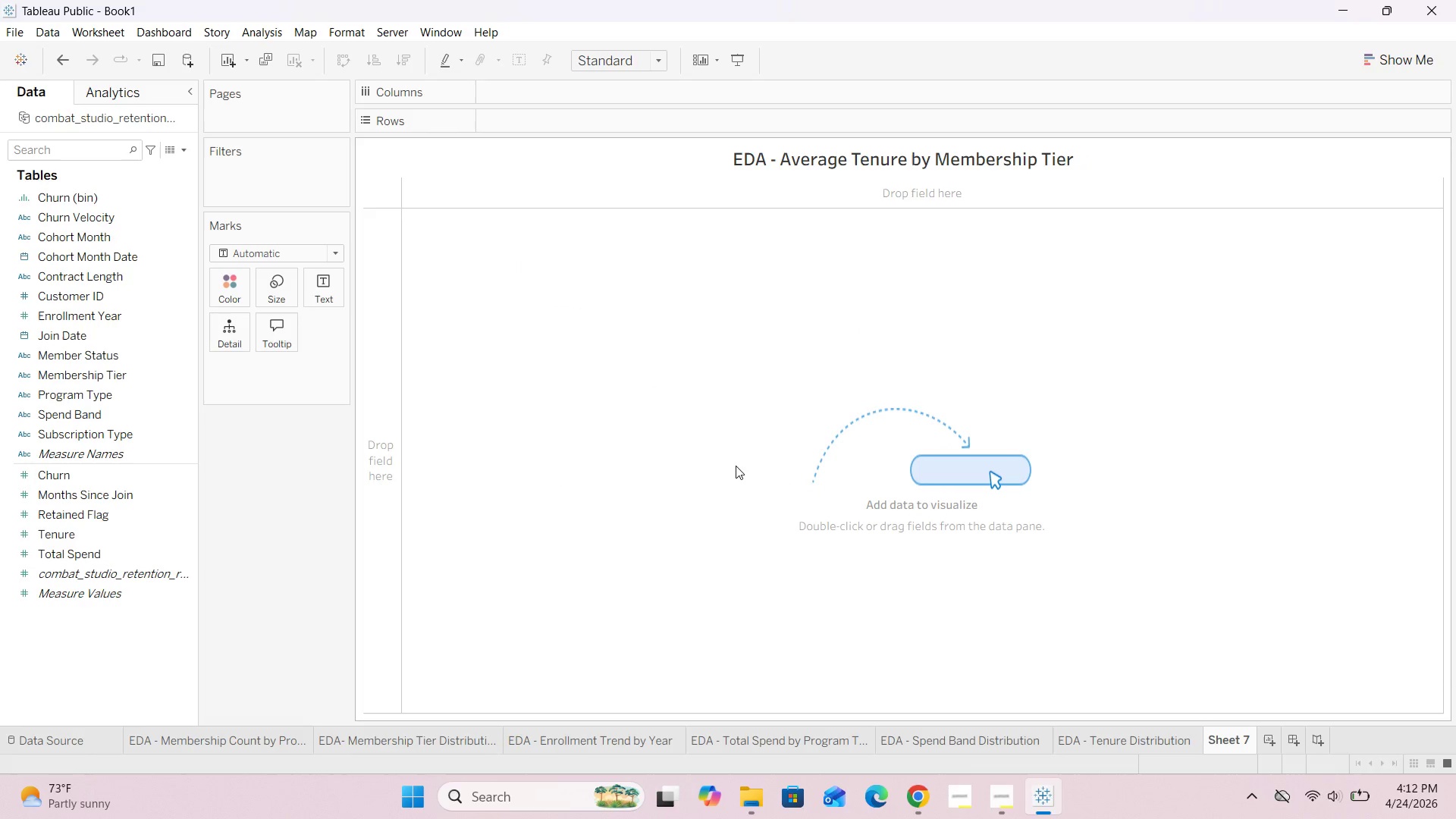 
wait(7.52)
 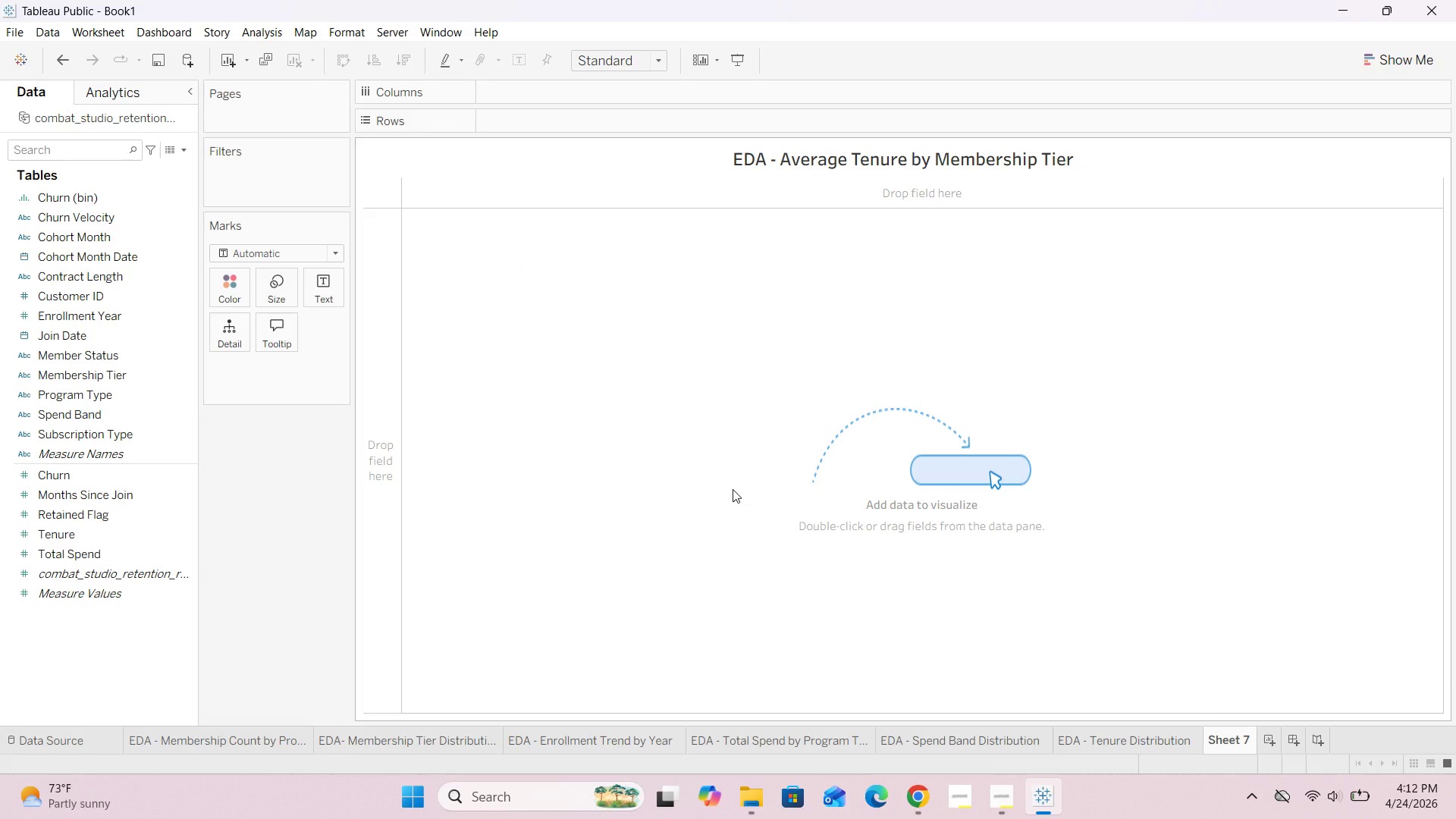 
double_click([1230, 745])
 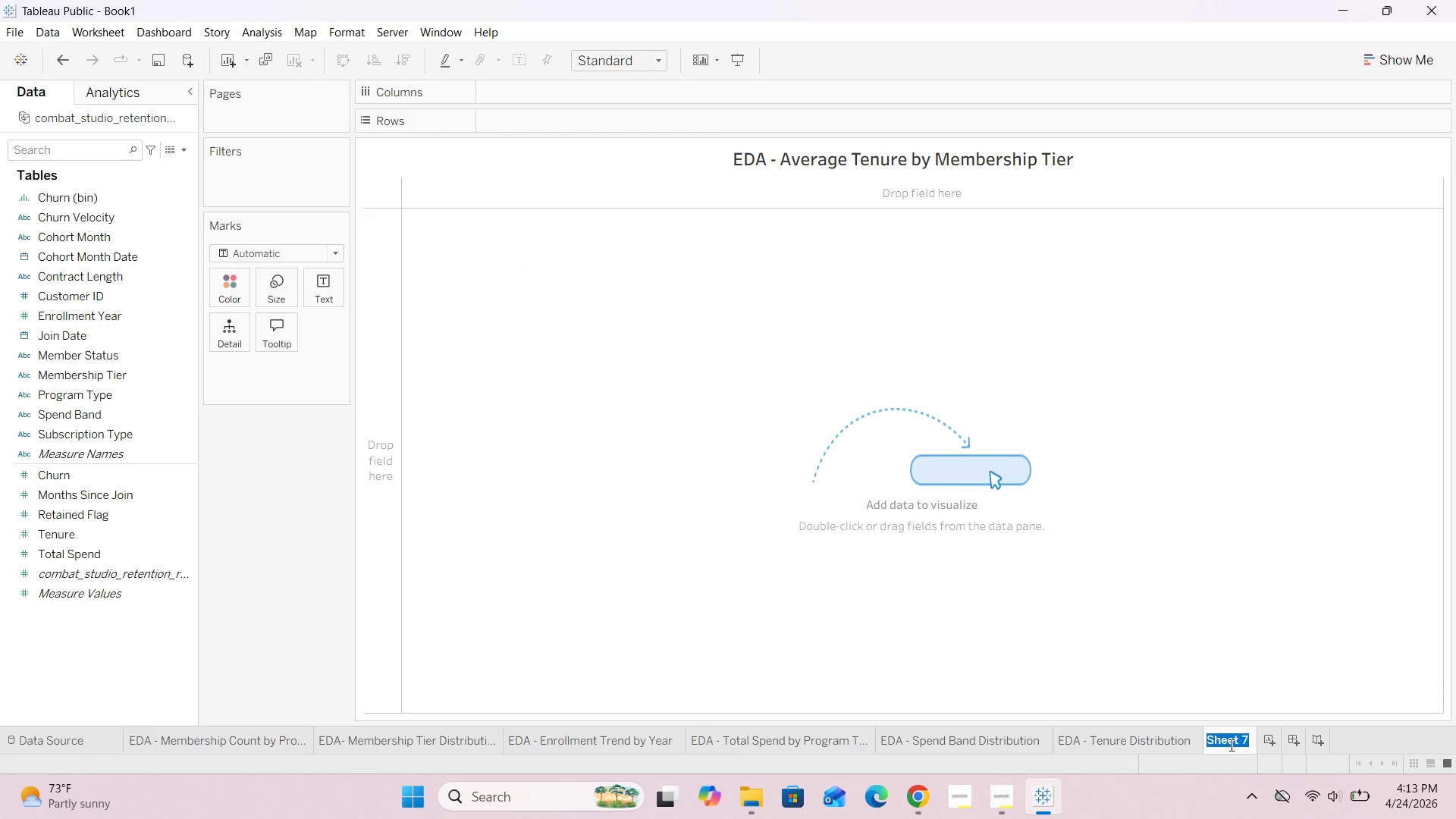 
key(Backspace)
type(EDA - )
 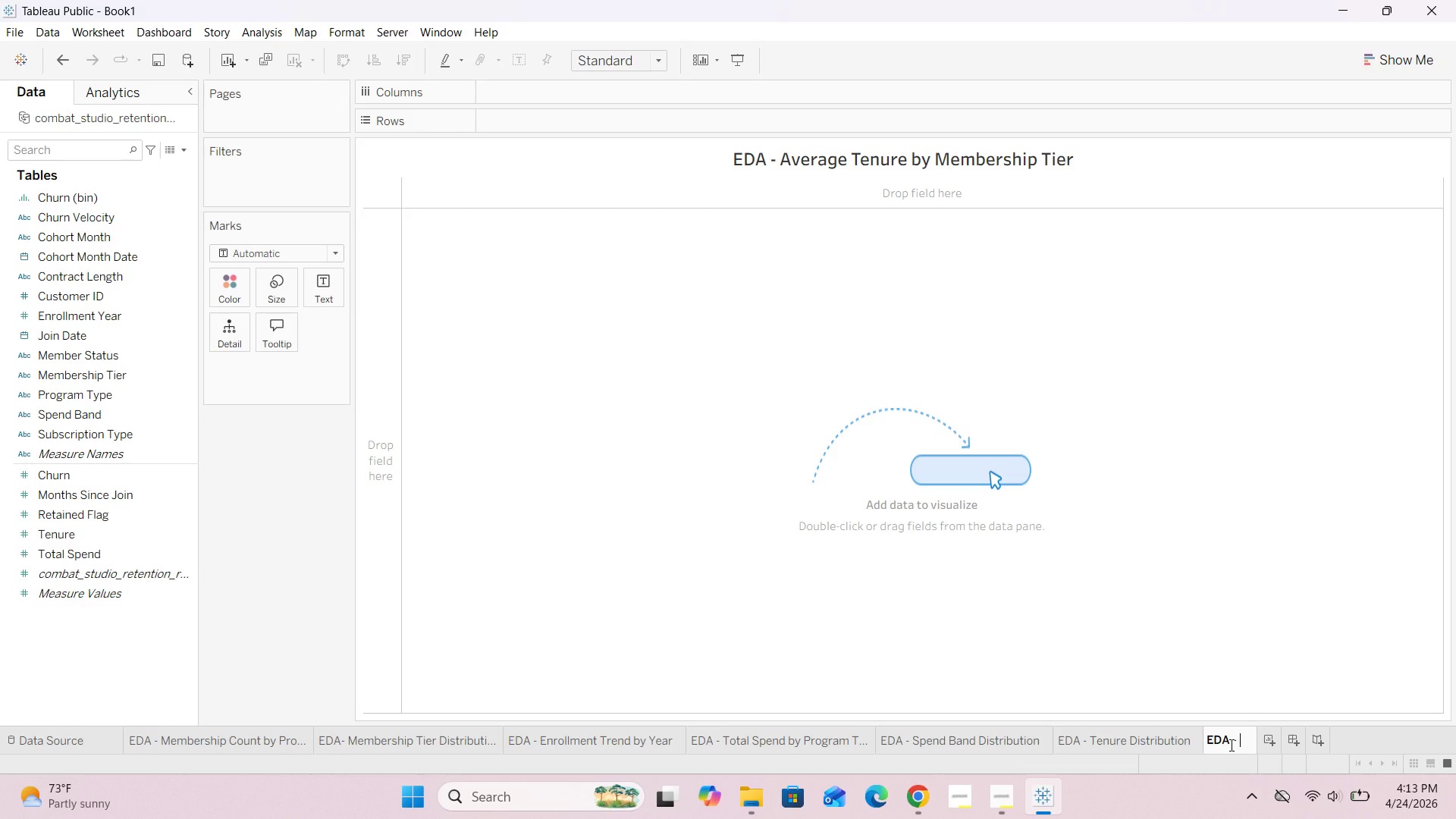 
wait(5.95)
 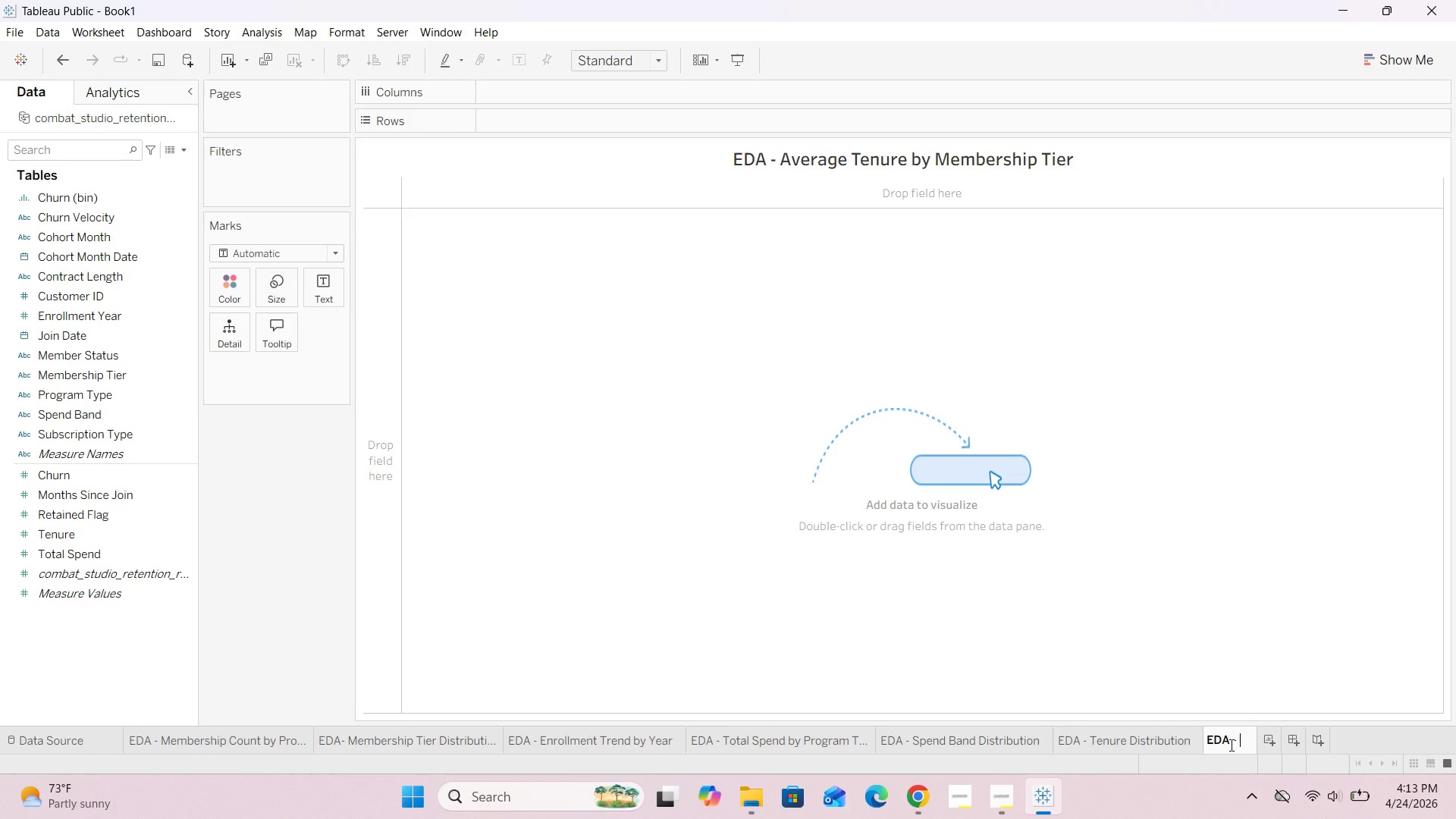 
type(Average Tenure by Membership Tier)
 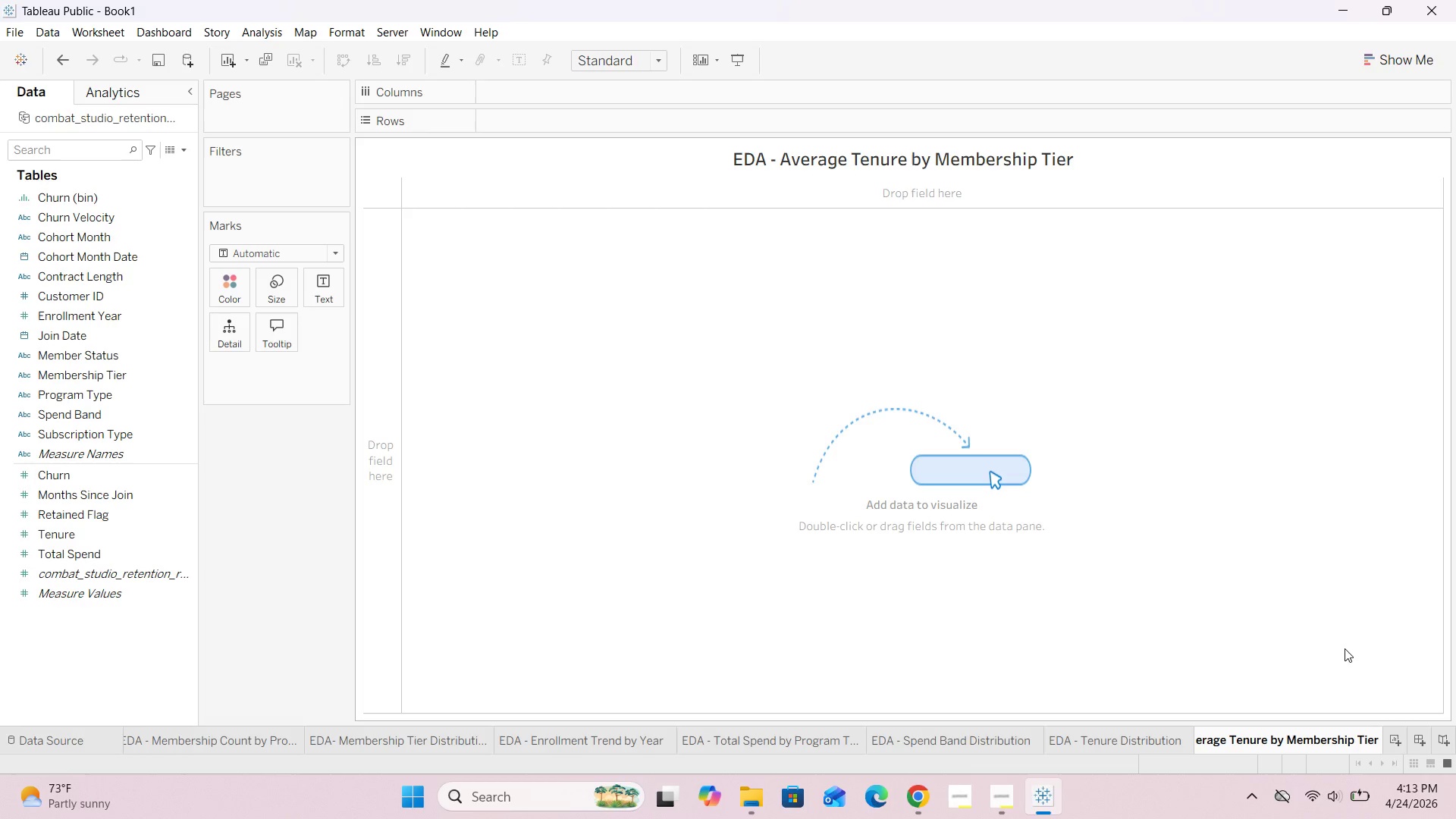 
left_click([1346, 646])
 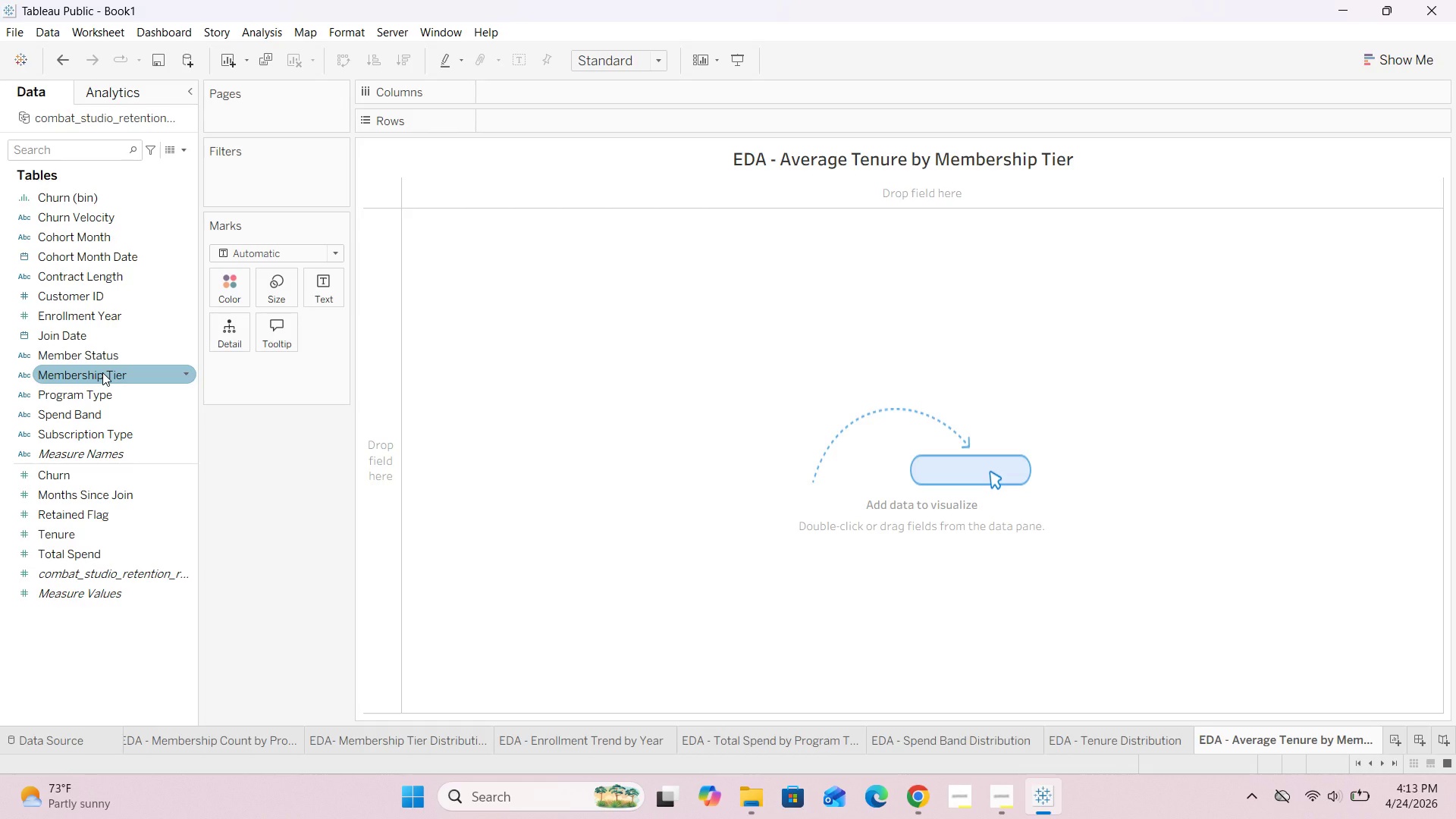 
wait(15.61)
 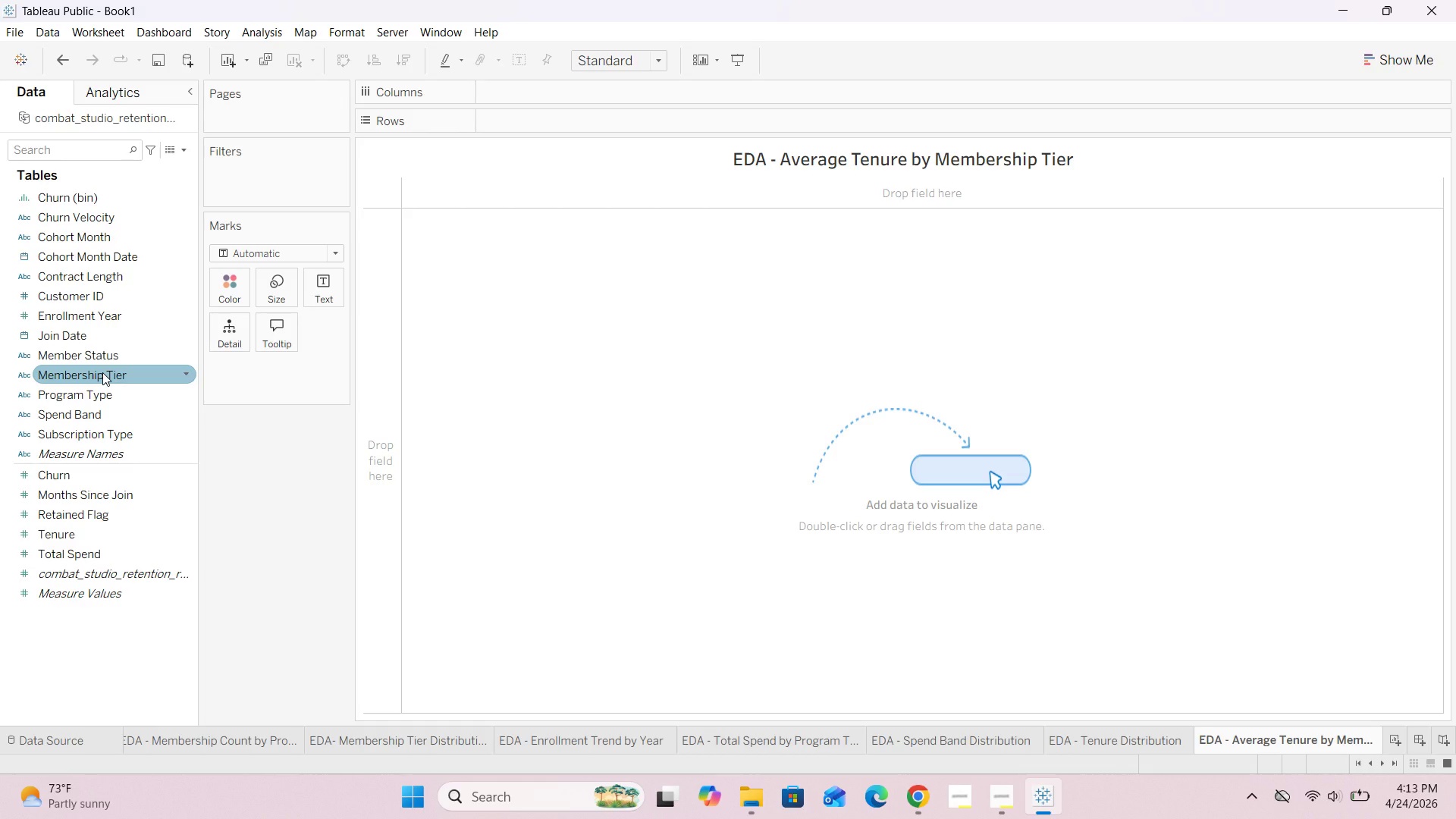 
left_click_drag(start_coordinate=[124, 378], to_coordinate=[569, 127])
 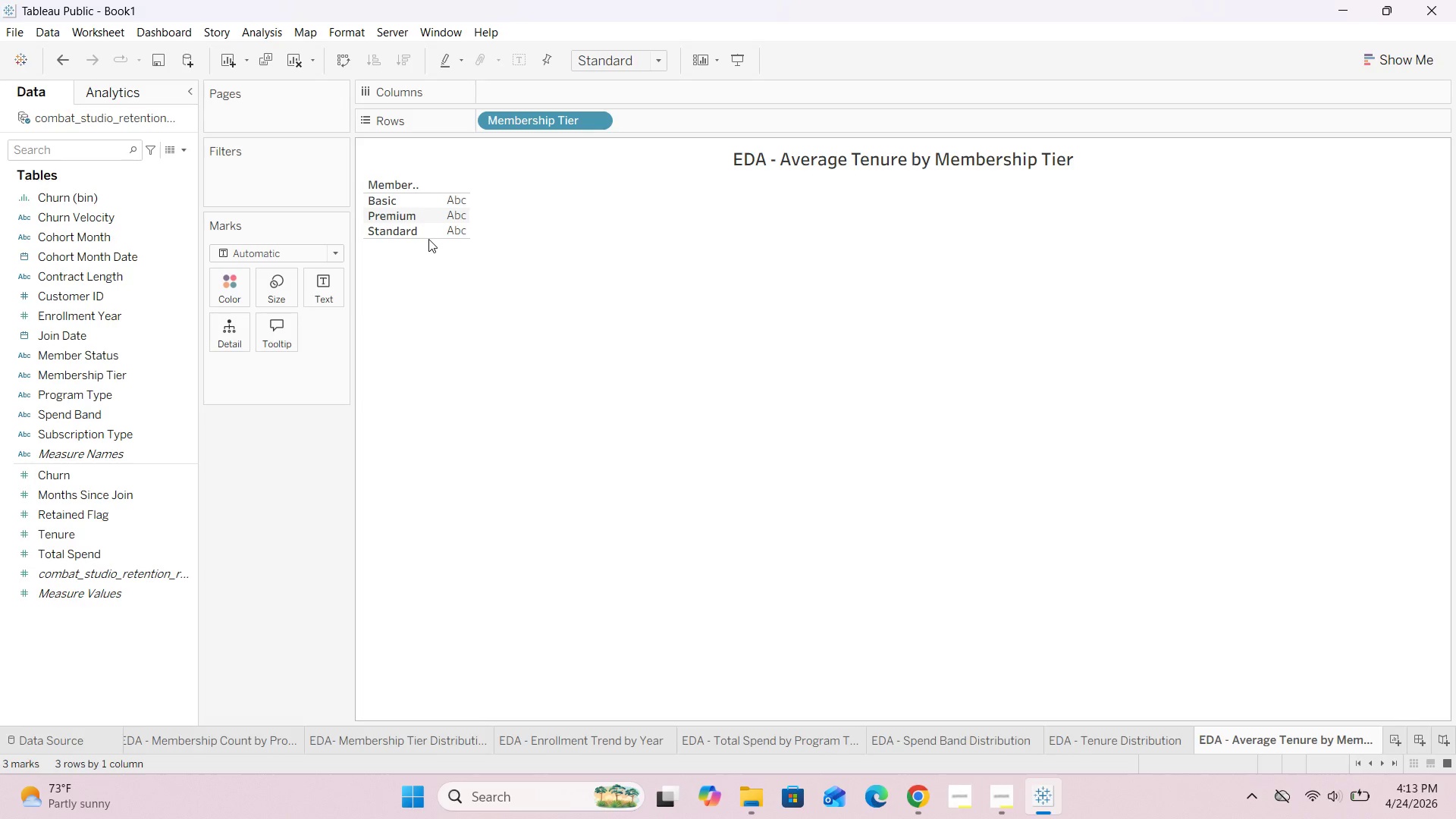 
left_click_drag(start_coordinate=[428, 237], to_coordinate=[438, 372])
 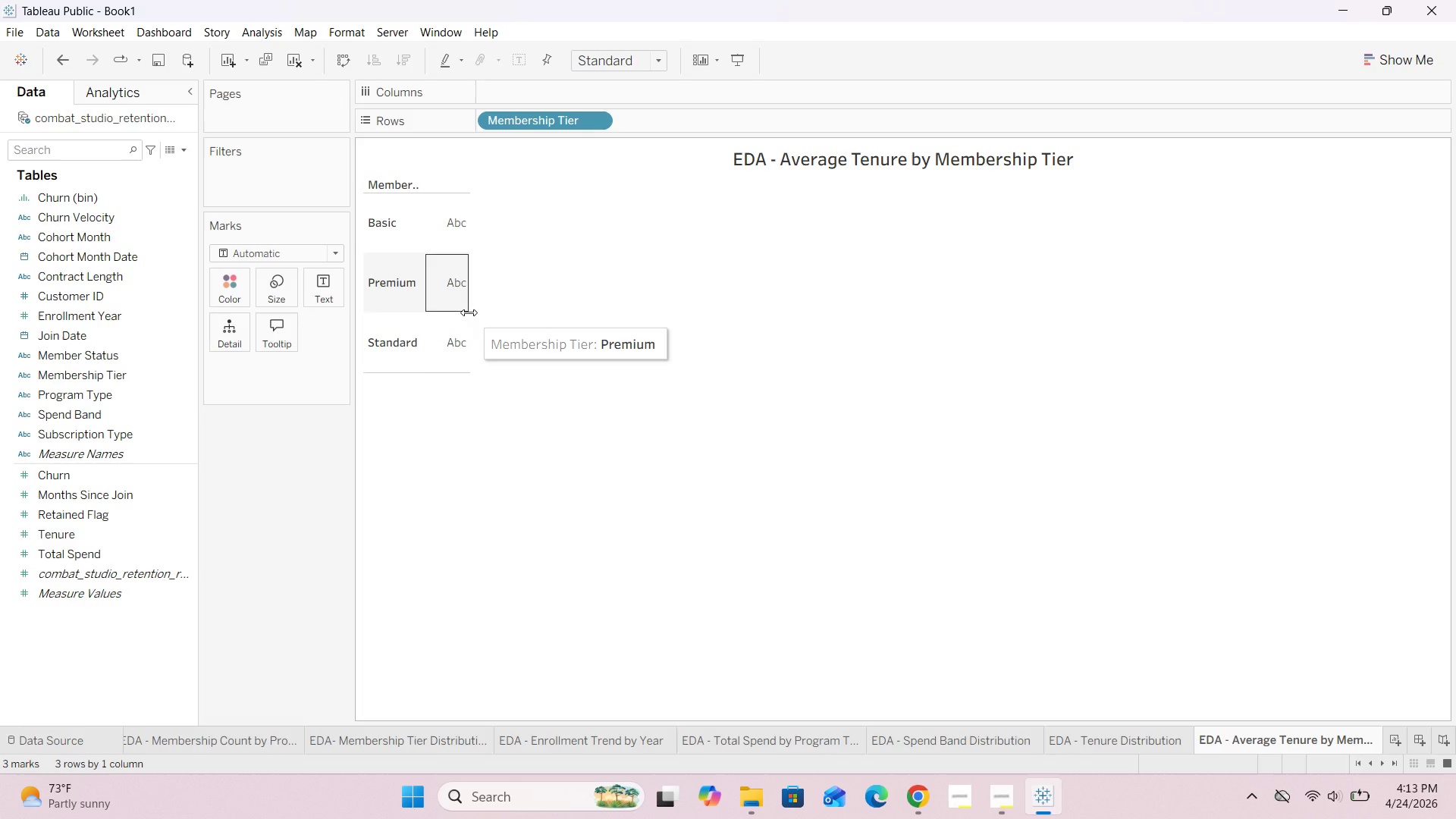 
left_click_drag(start_coordinate=[469, 312], to_coordinate=[625, 311])
 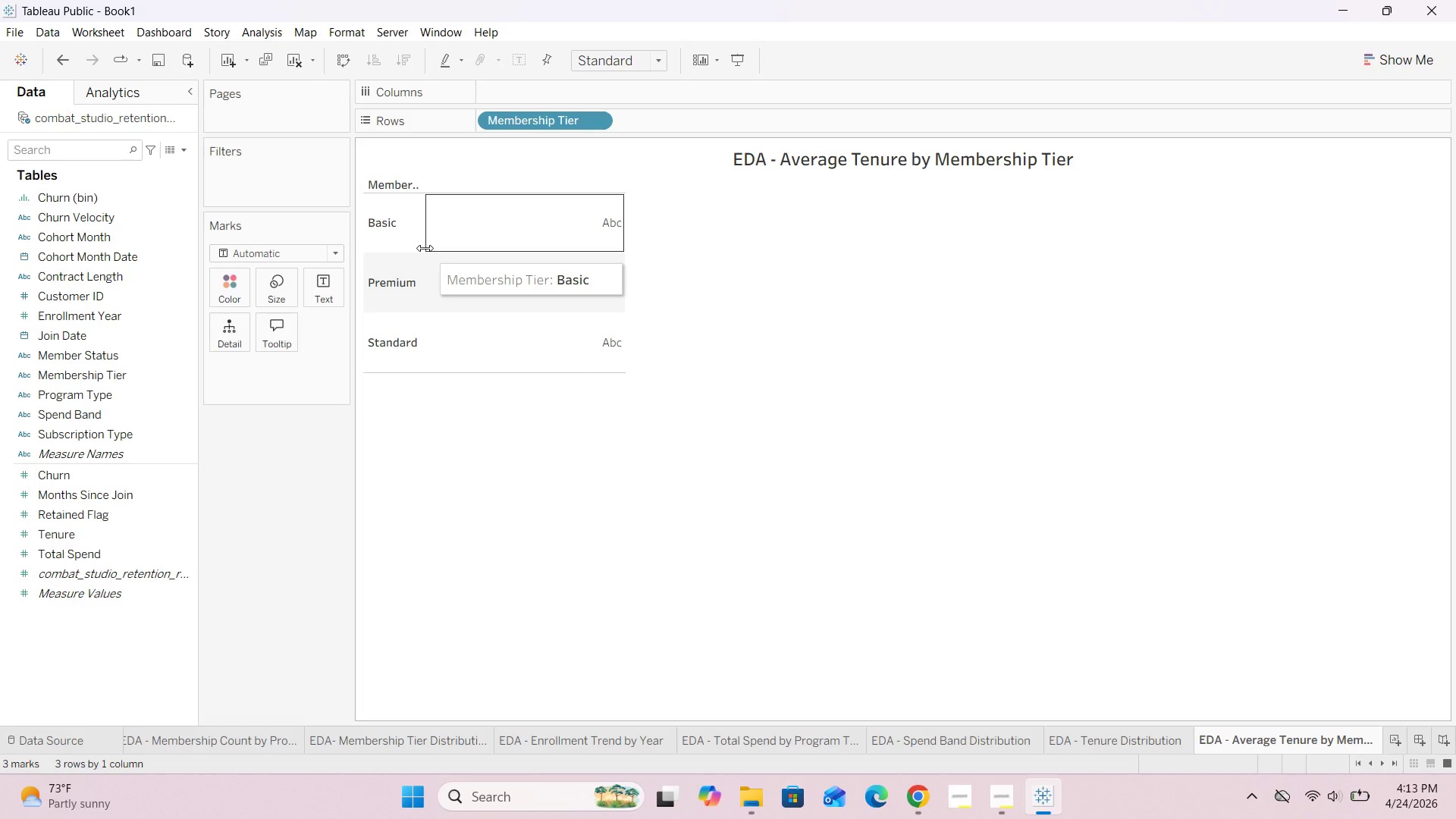 
left_click_drag(start_coordinate=[424, 247], to_coordinate=[516, 243])
 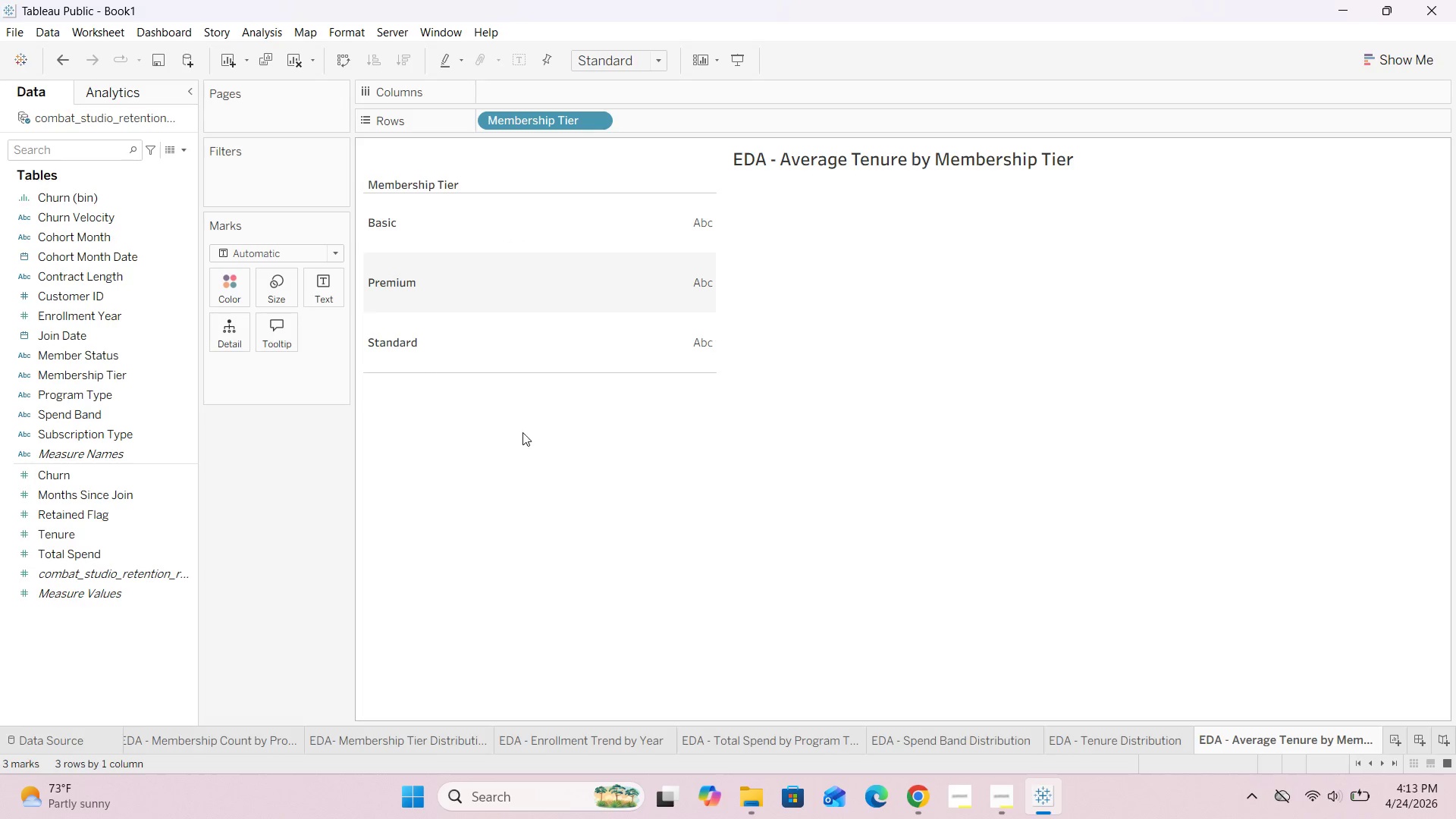 
left_click([522, 471])
 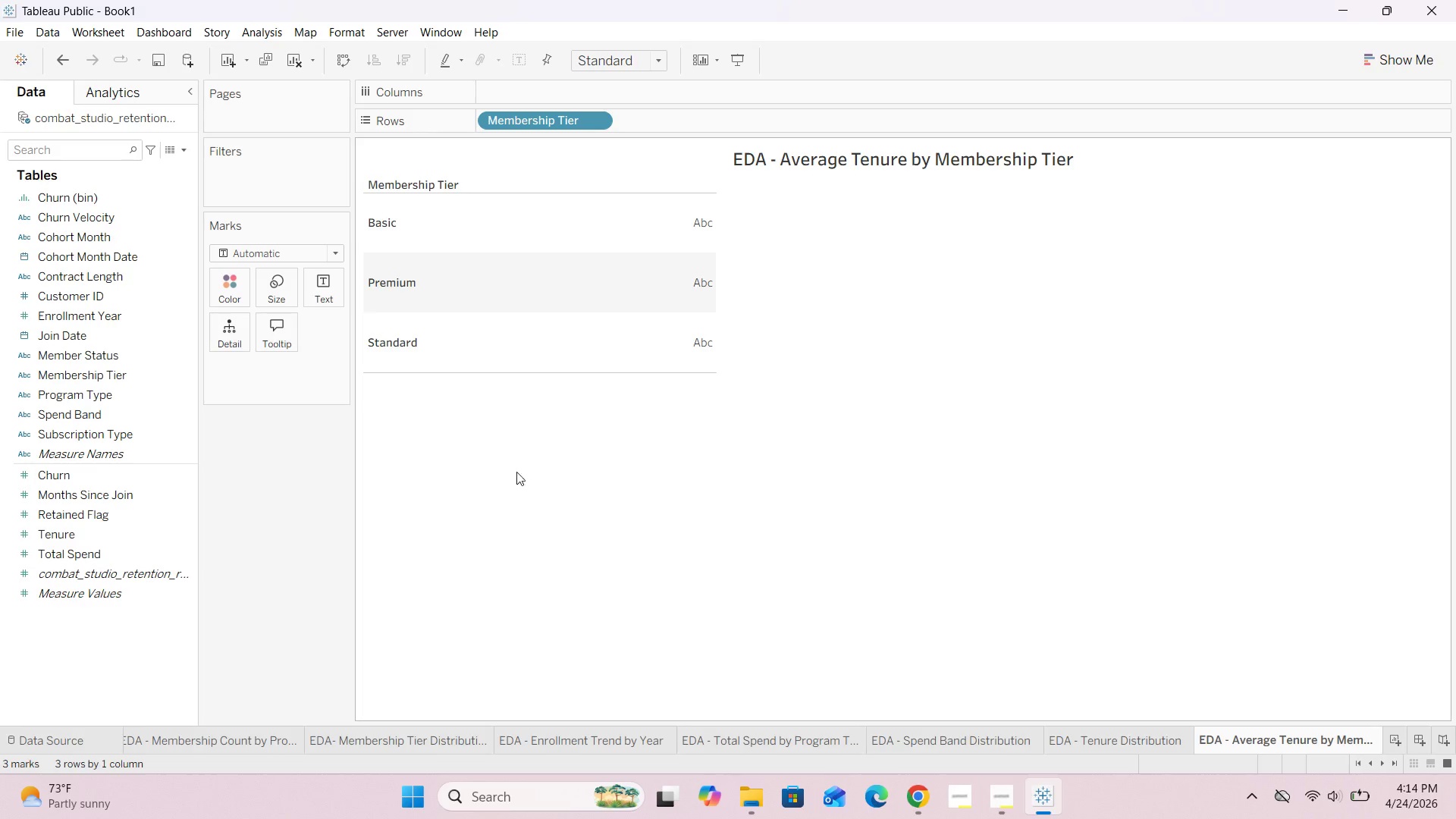 
wait(5.5)
 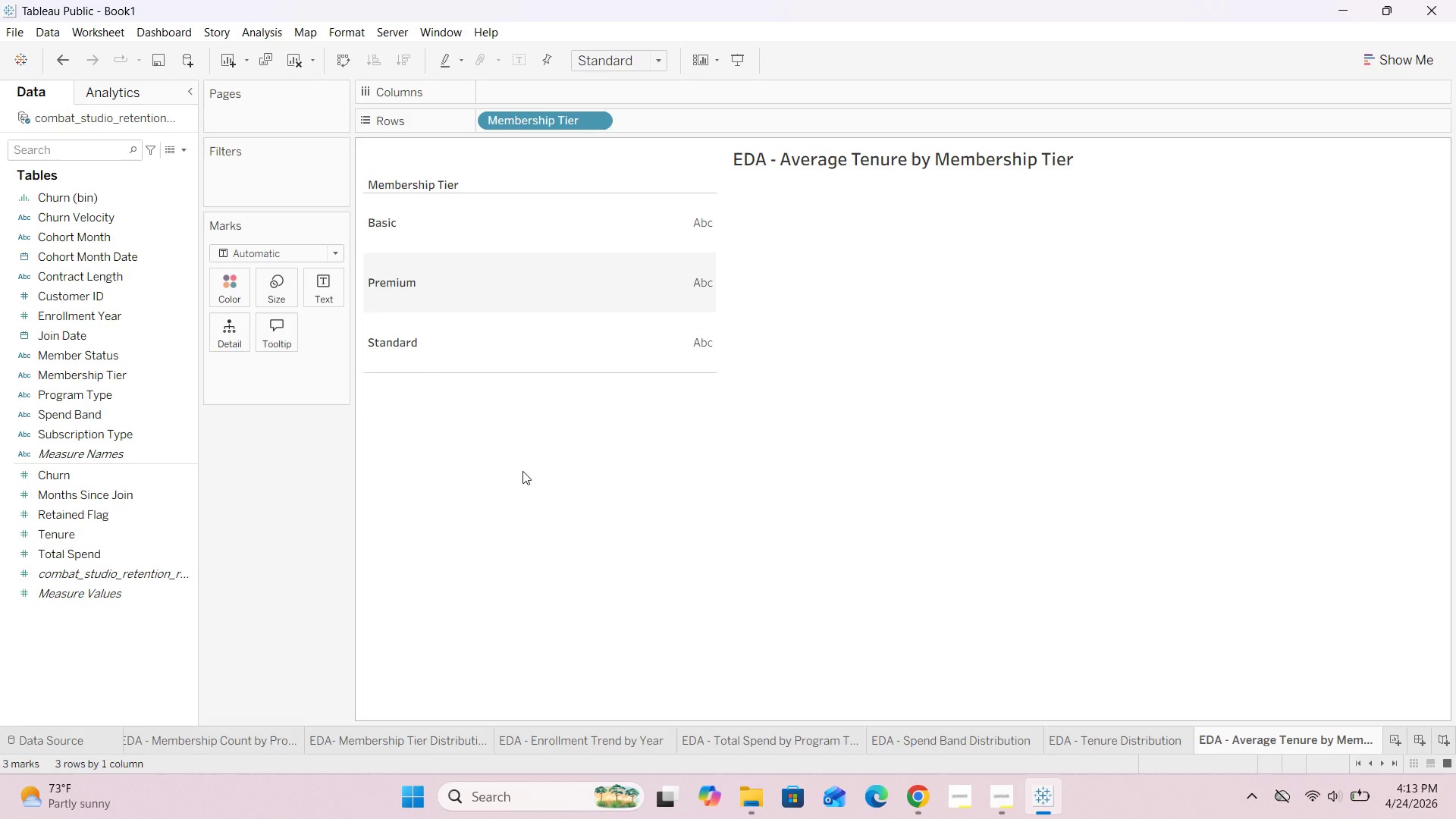 
left_click_drag(start_coordinate=[74, 530], to_coordinate=[529, 89])
 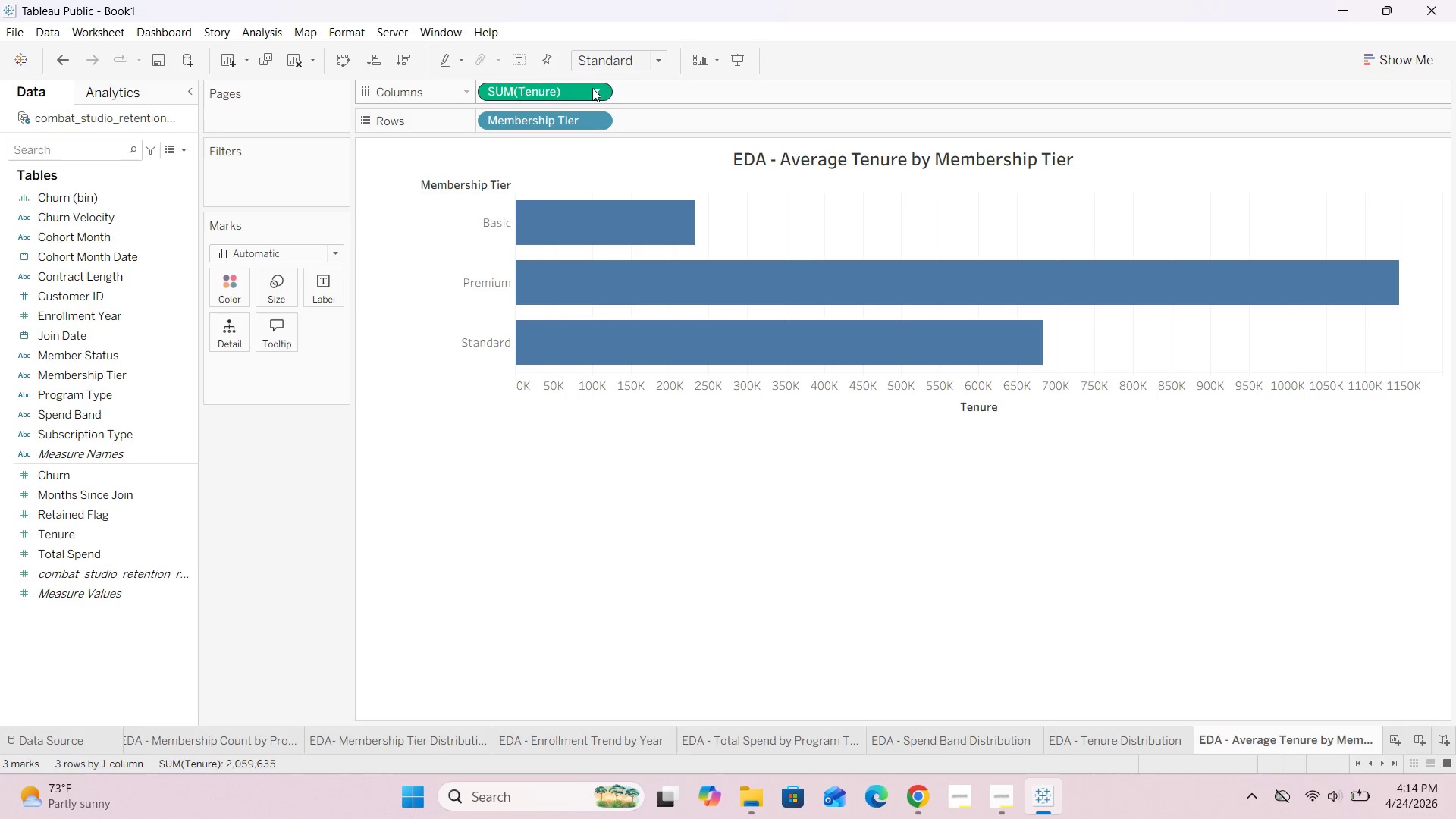 
left_click([594, 87])
 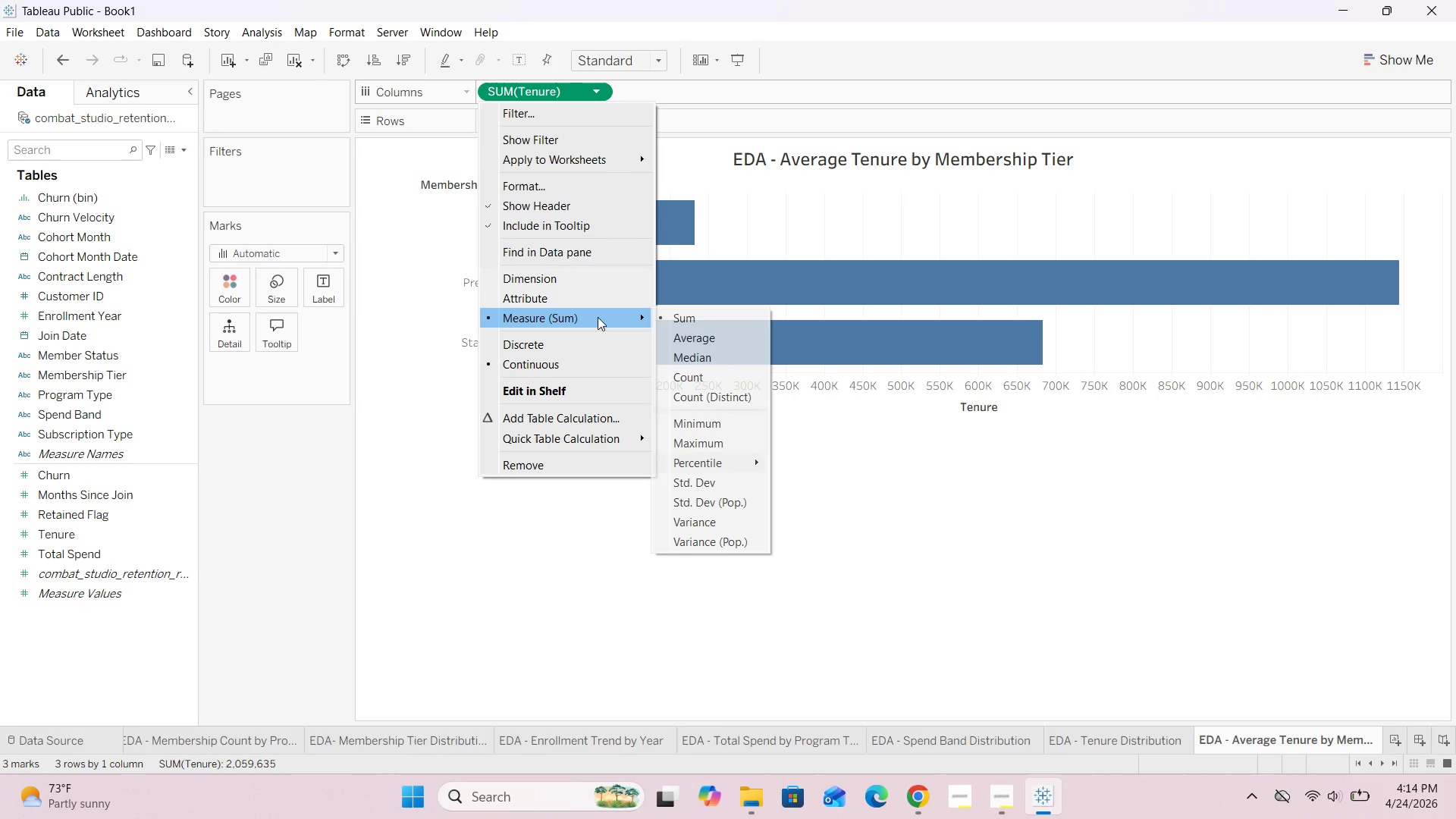 
left_click([671, 331])
 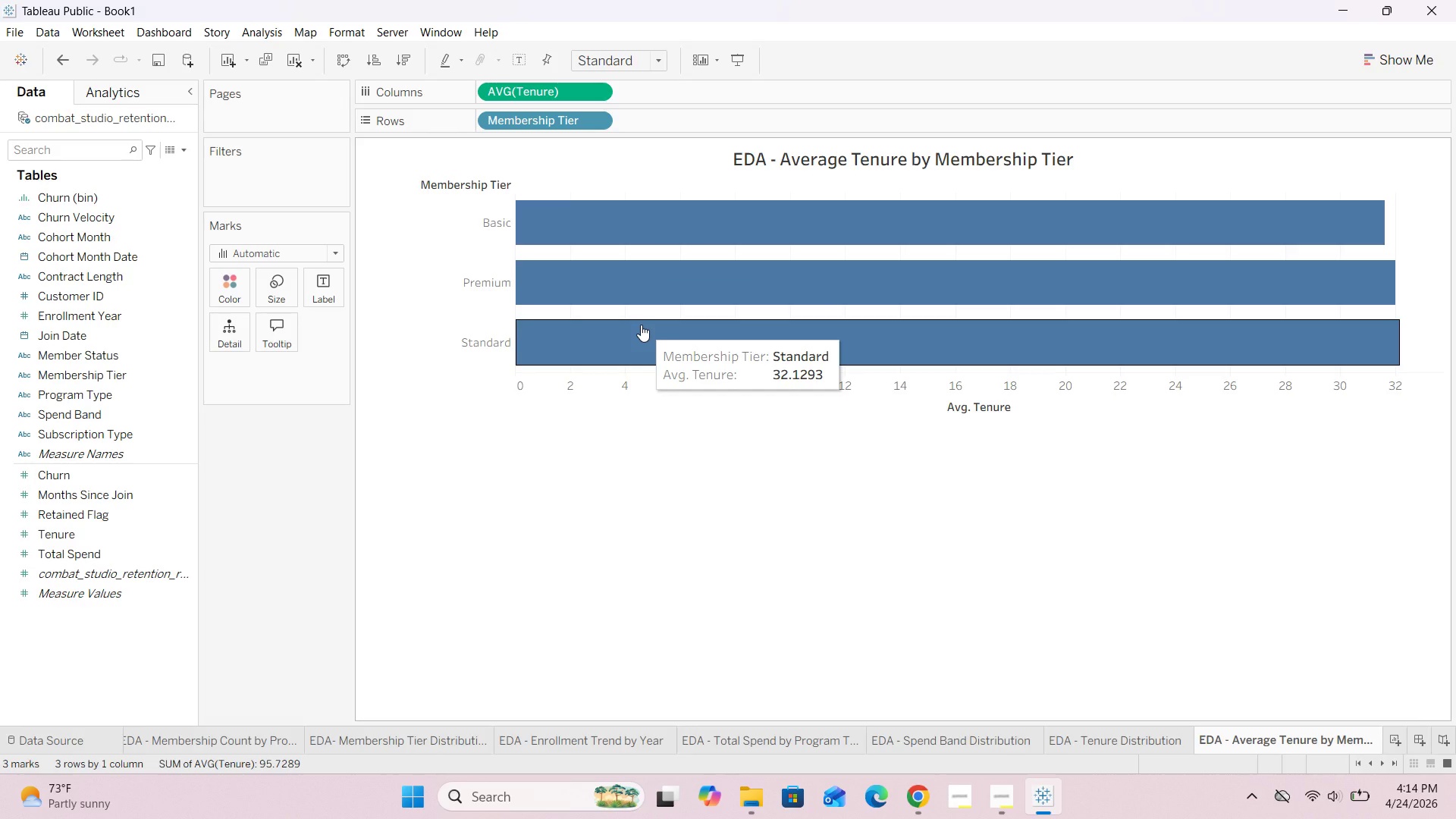 
wait(5.92)
 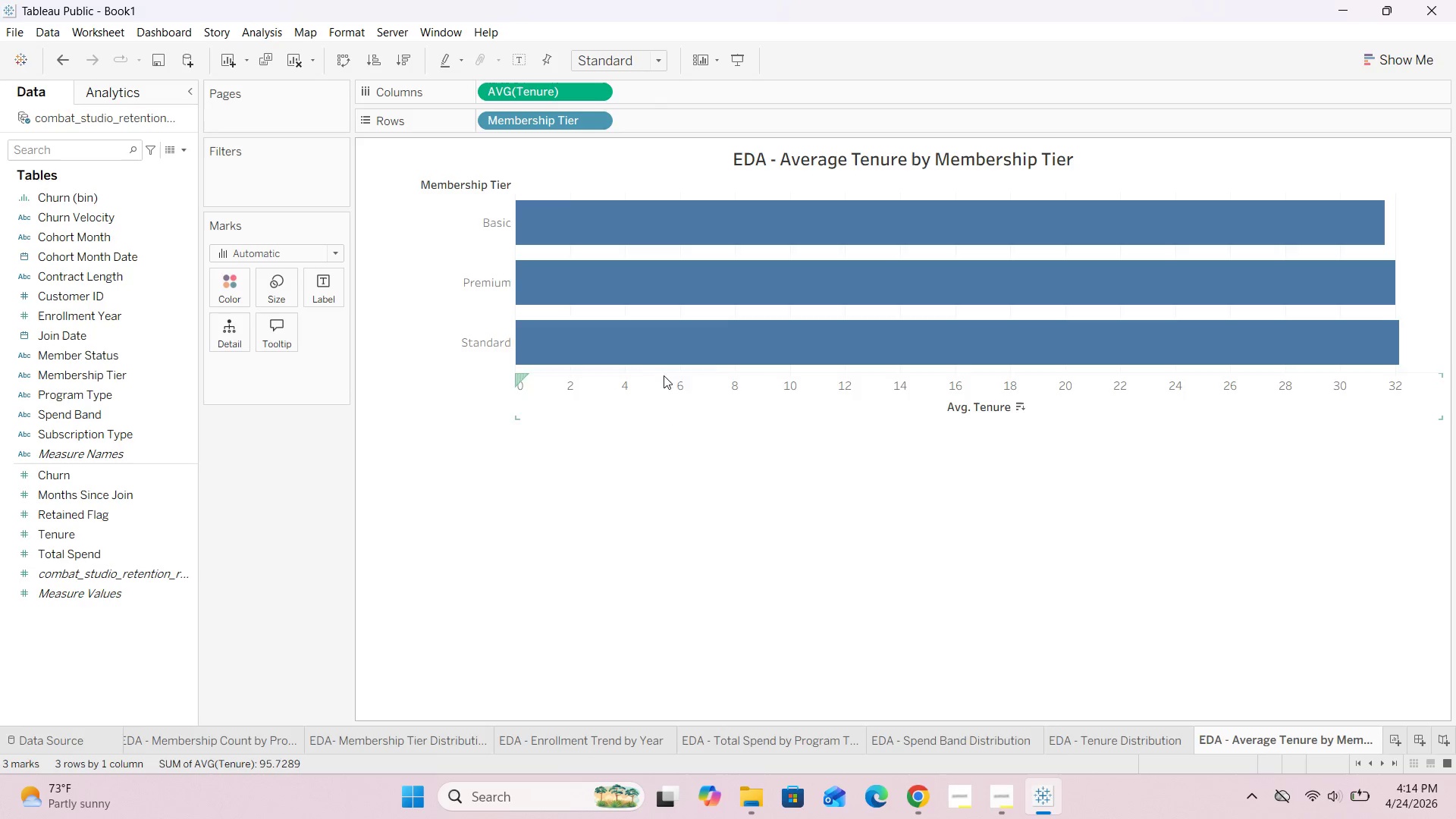 
left_click([278, 344])
 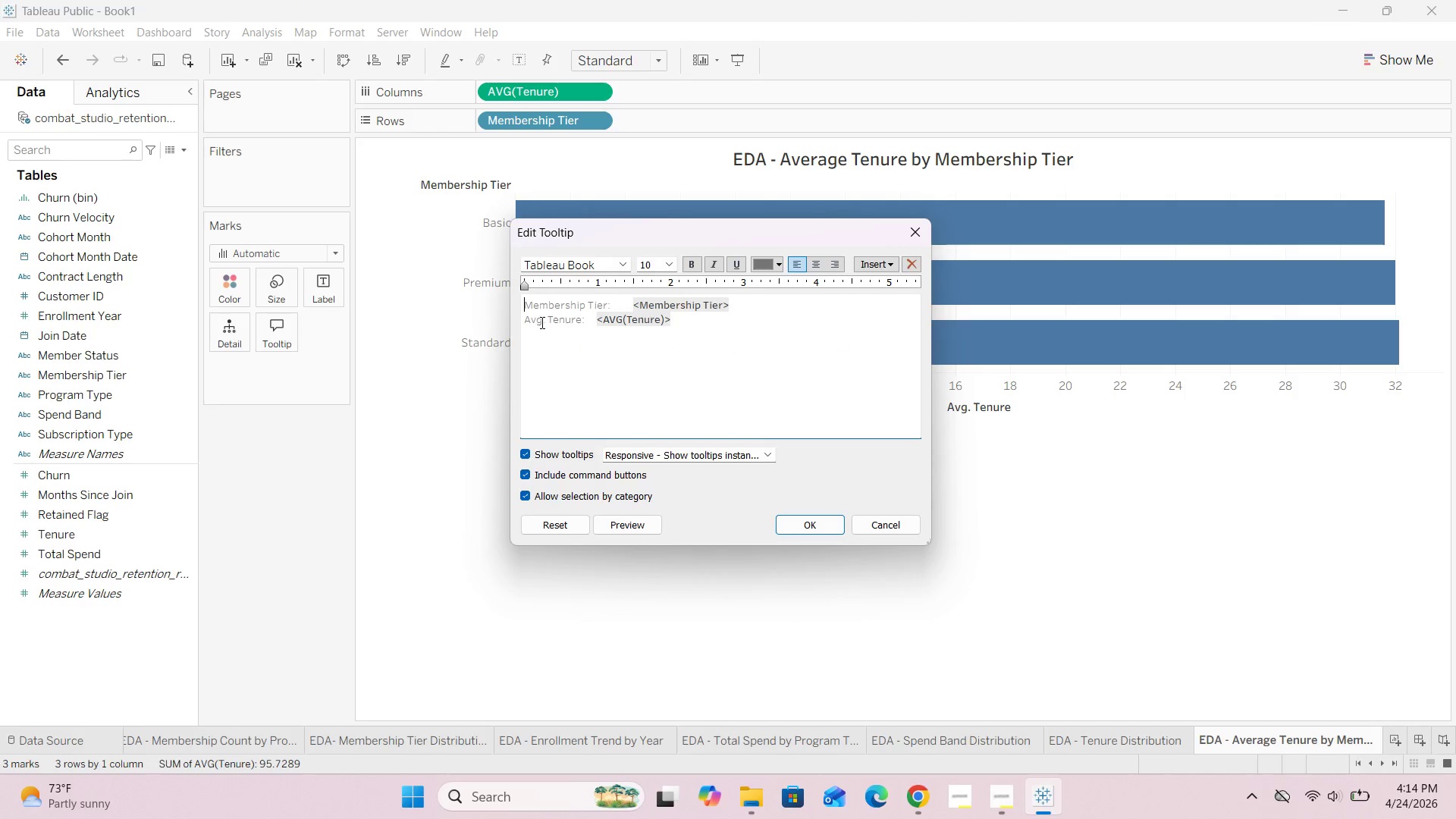 
left_click([548, 318])
 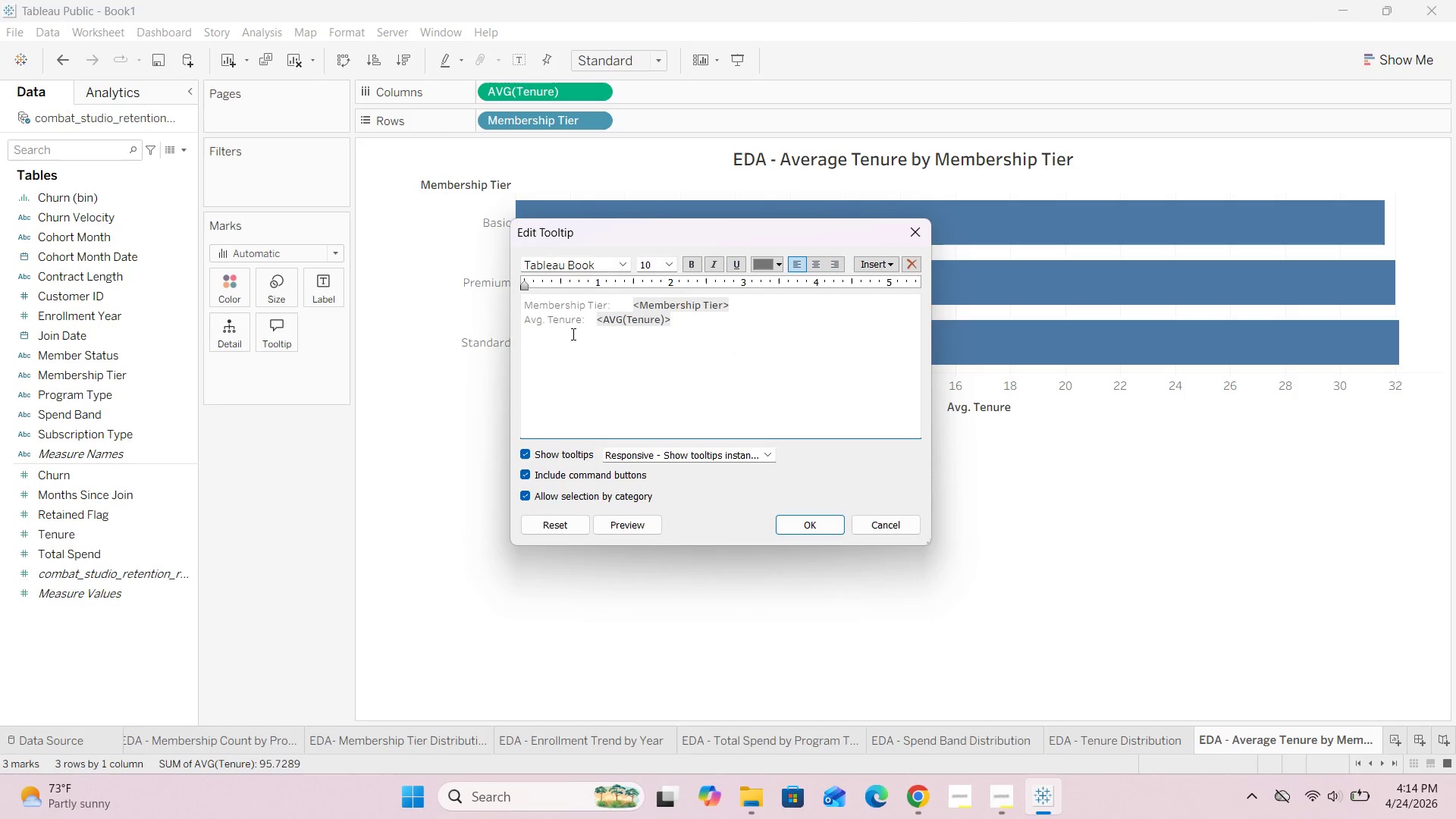 
key(Backspace)
key(Backspace)
key(Backspace)
type(erage )
 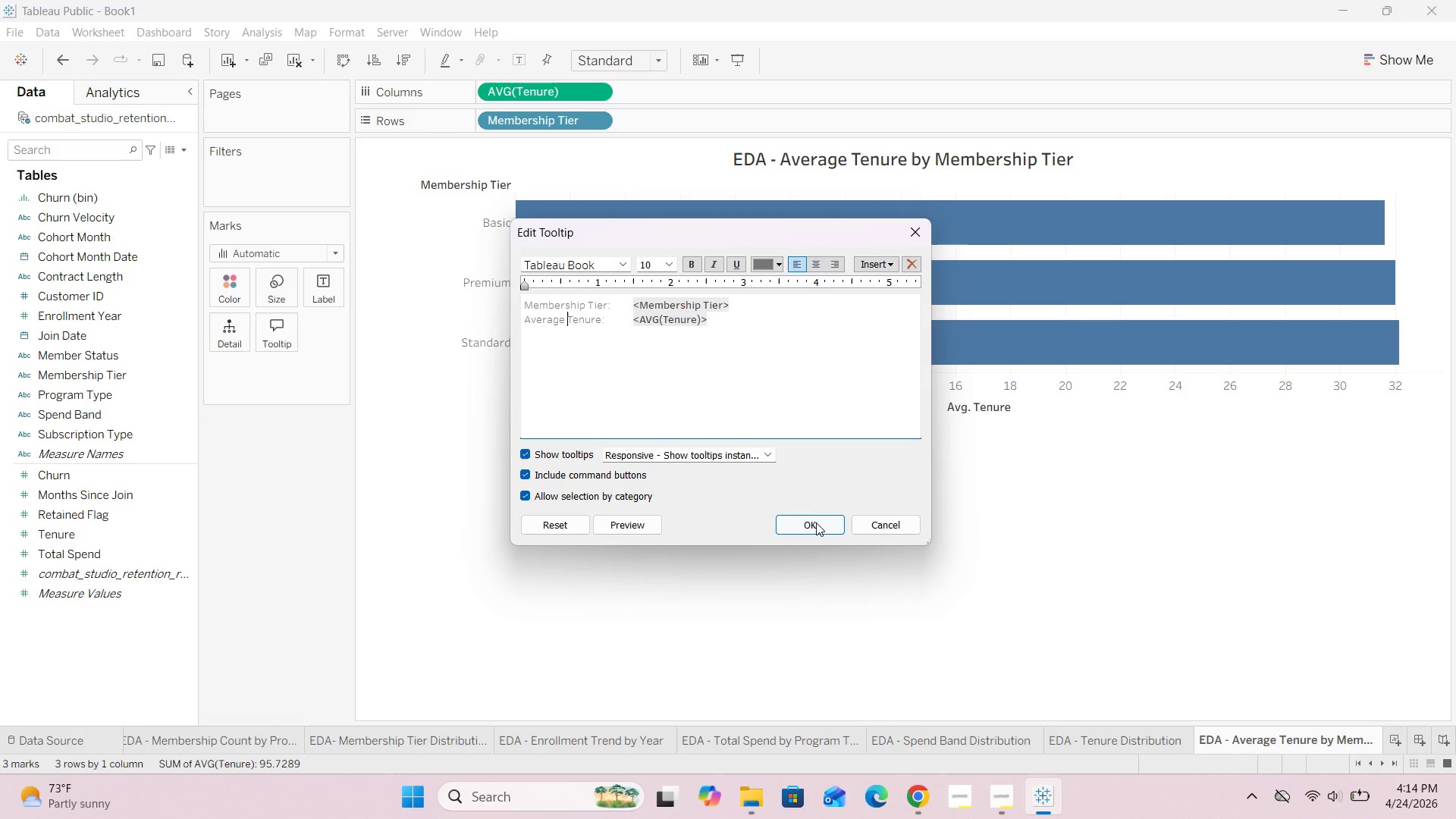 
left_click([817, 526])
 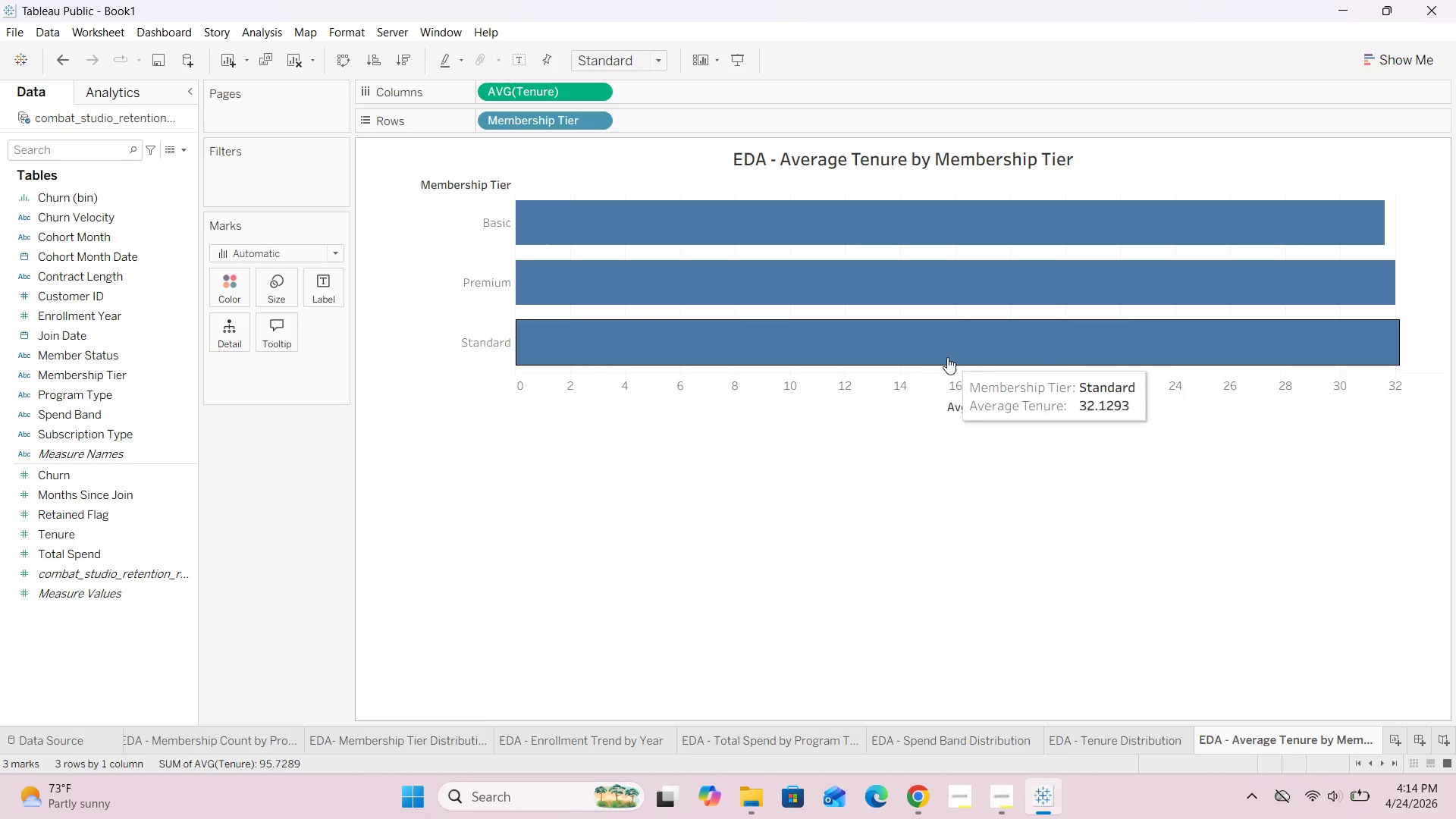 
double_click([962, 404])
 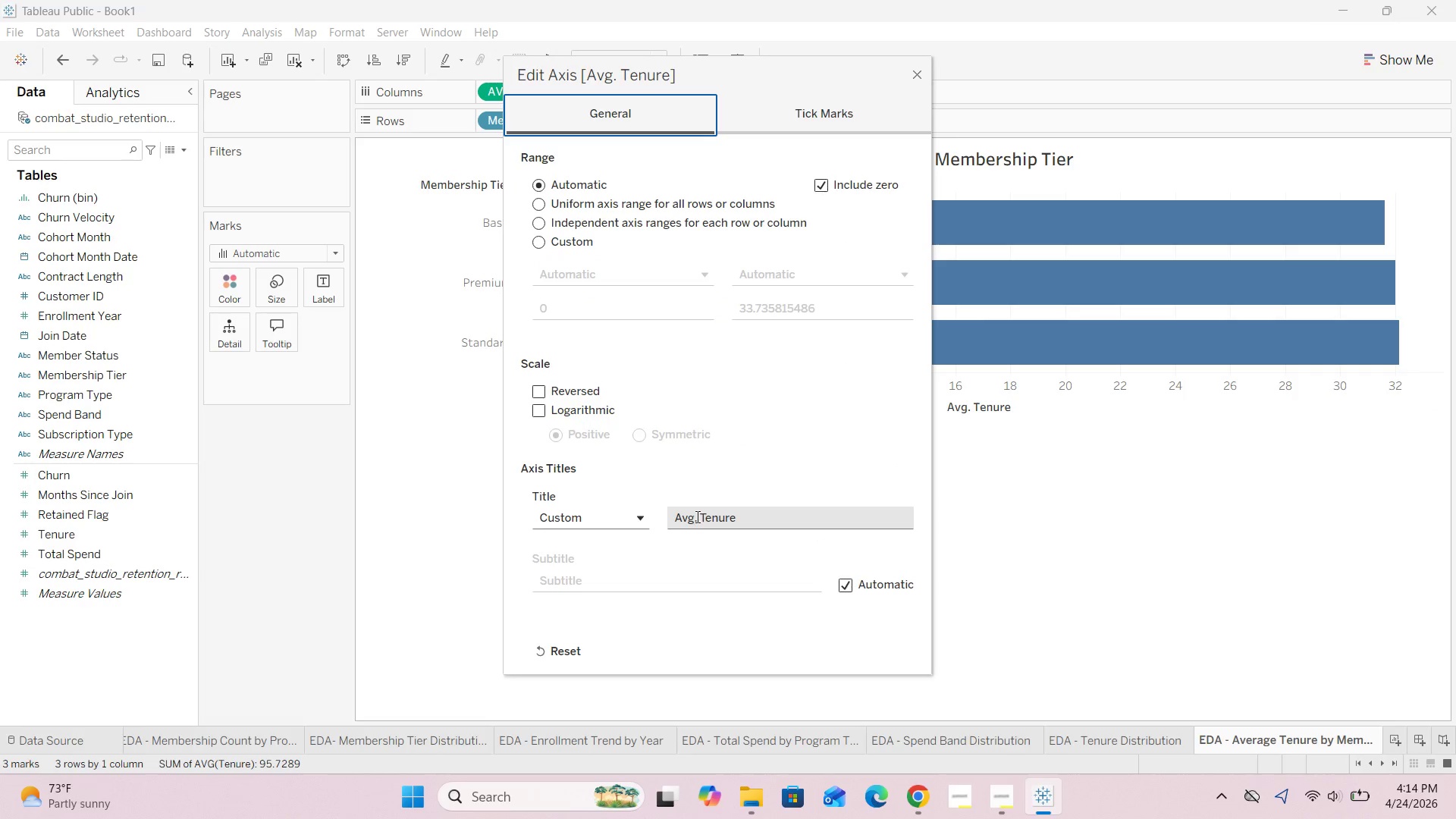 
left_click([695, 516])
 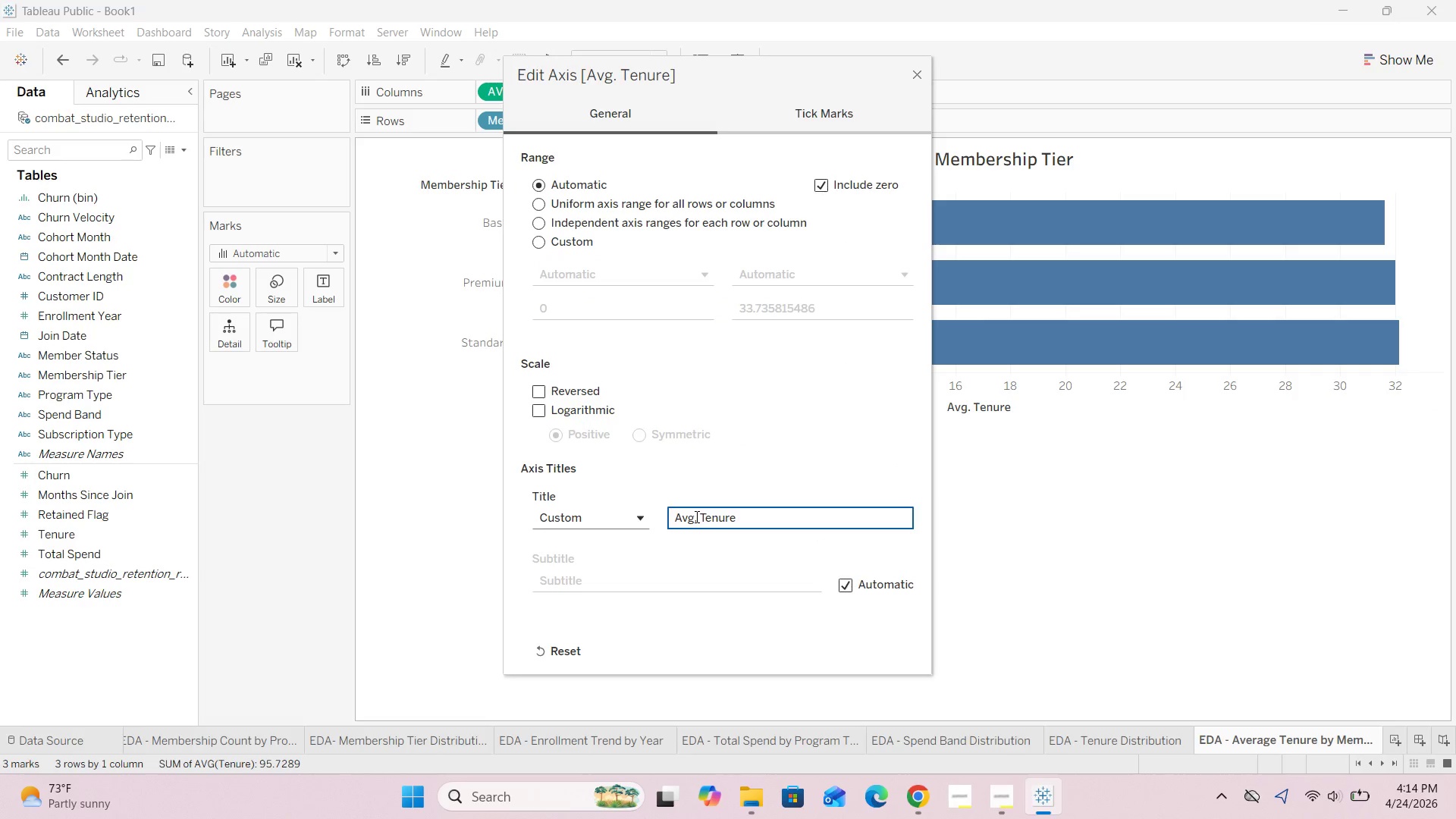 
key(ArrowRight)
 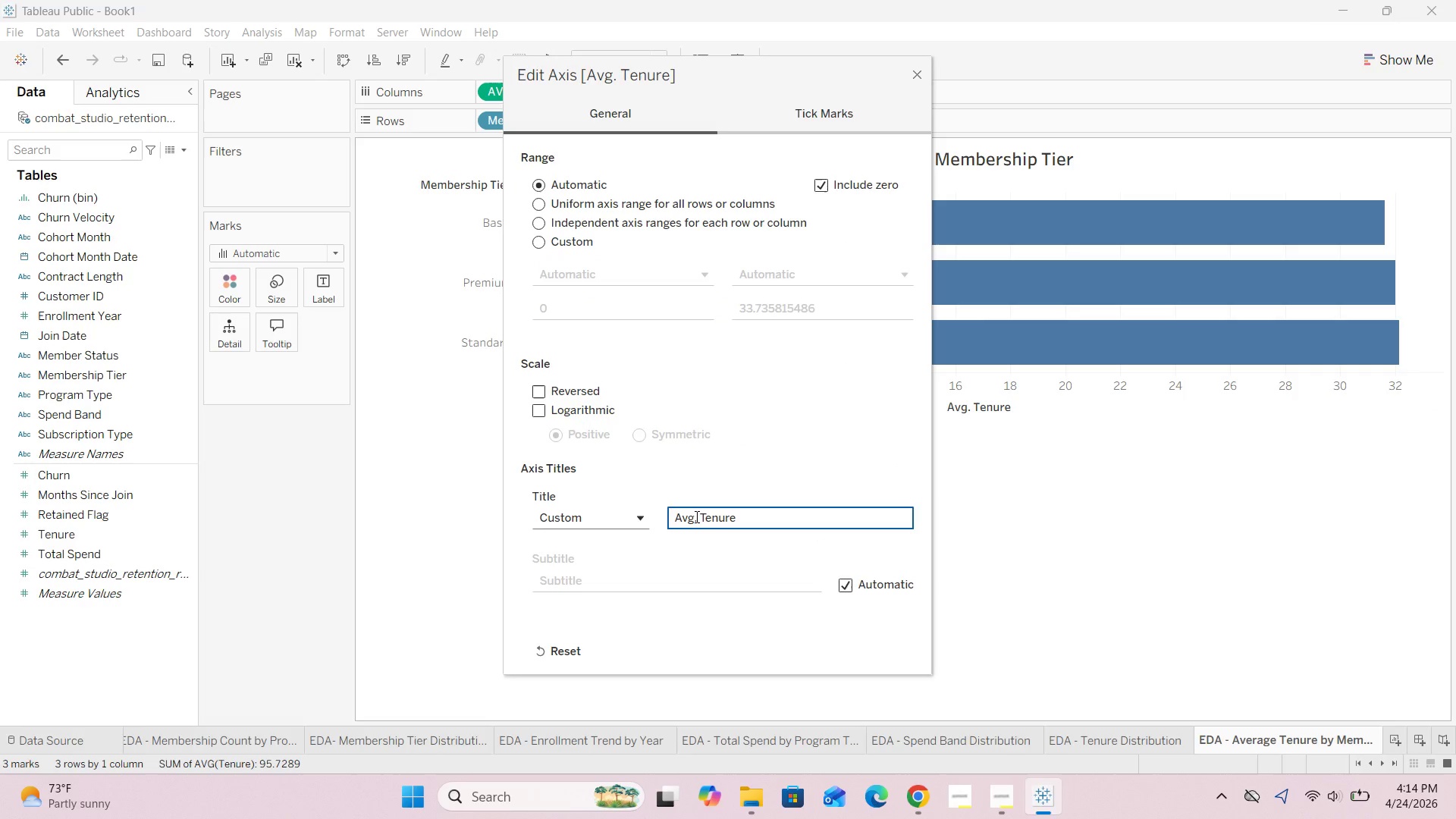 
key(Backspace)
key(Backspace)
type(erage)
 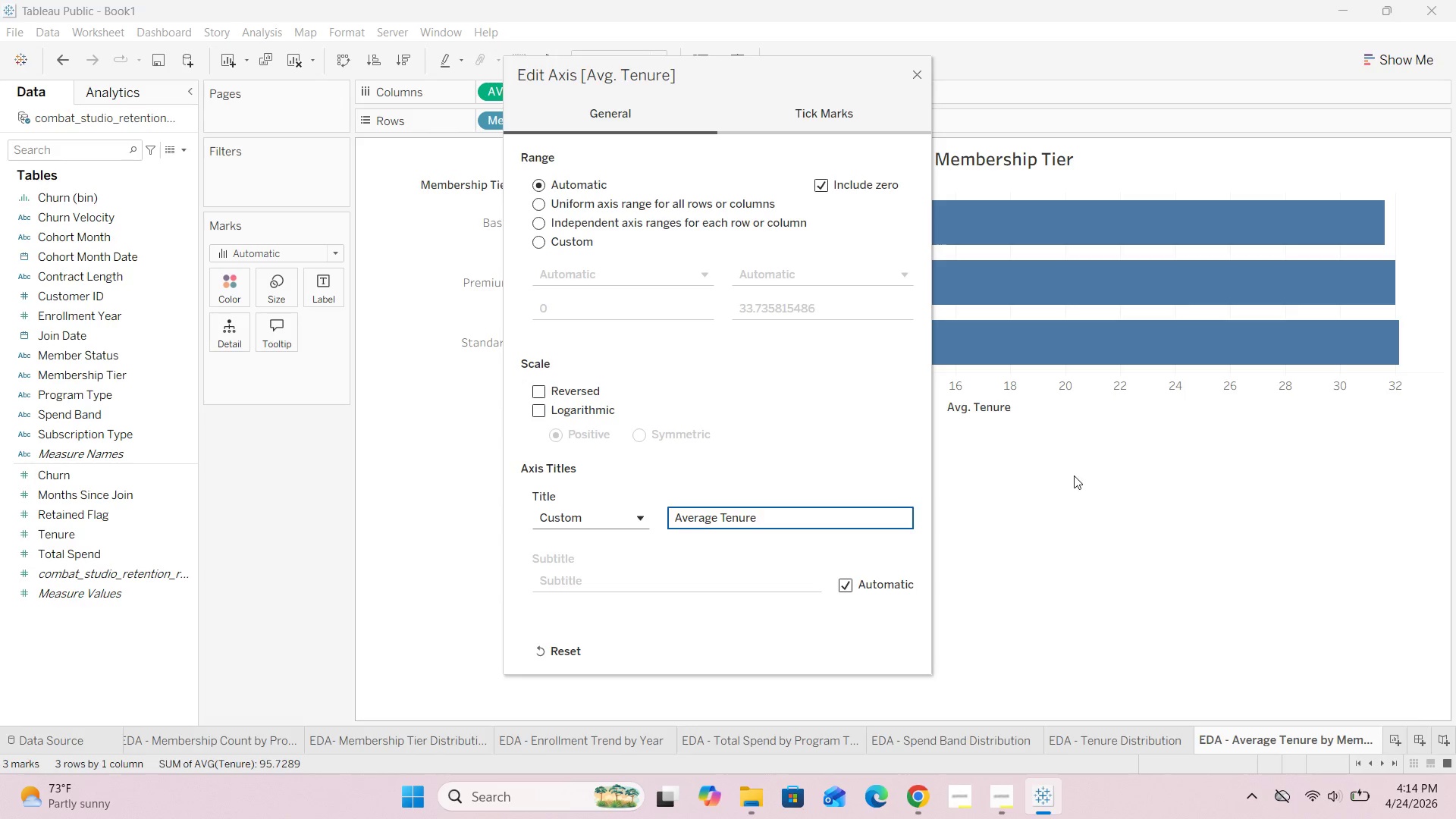 
left_click([1074, 475])
 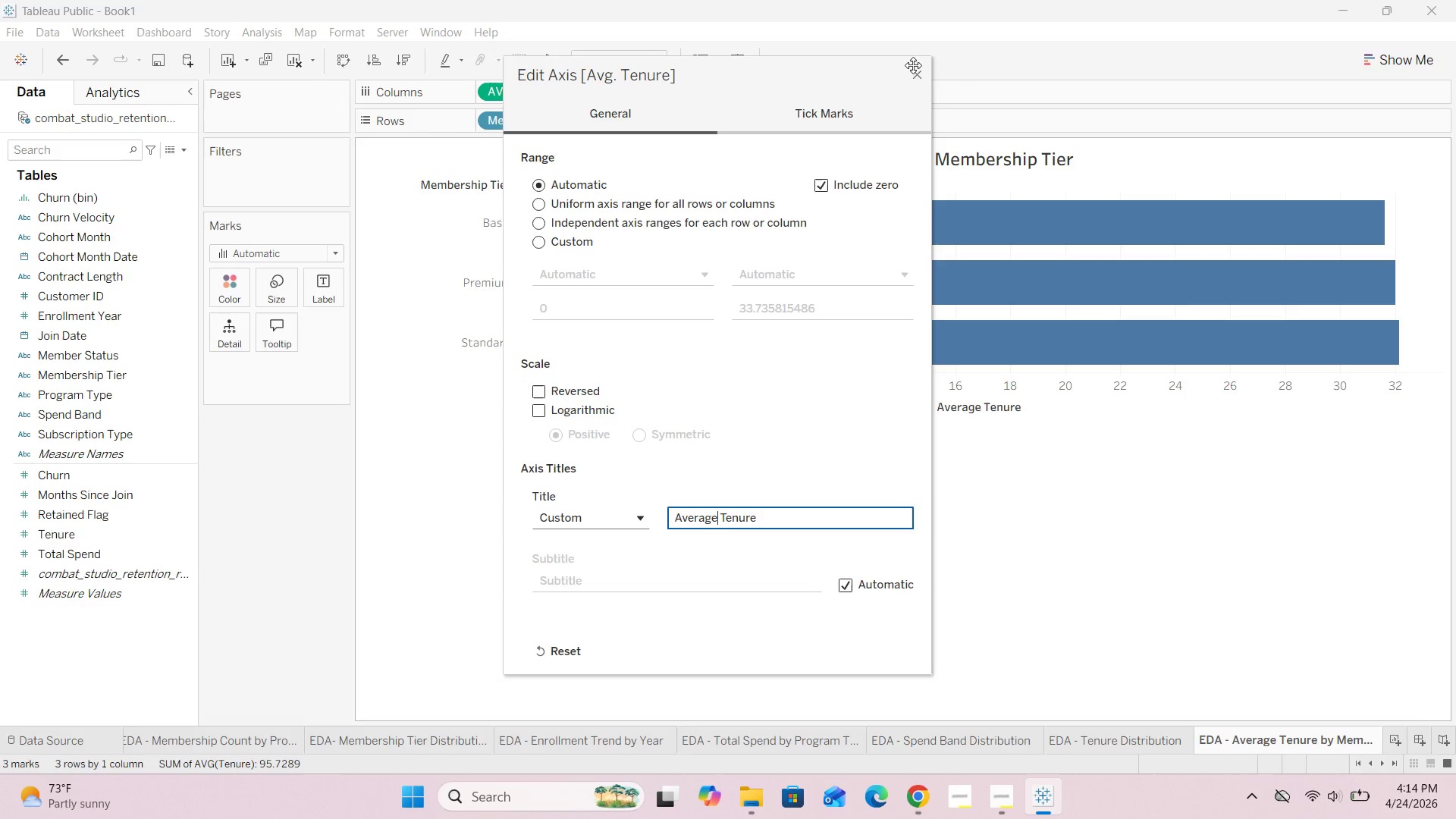 
left_click([912, 69])
 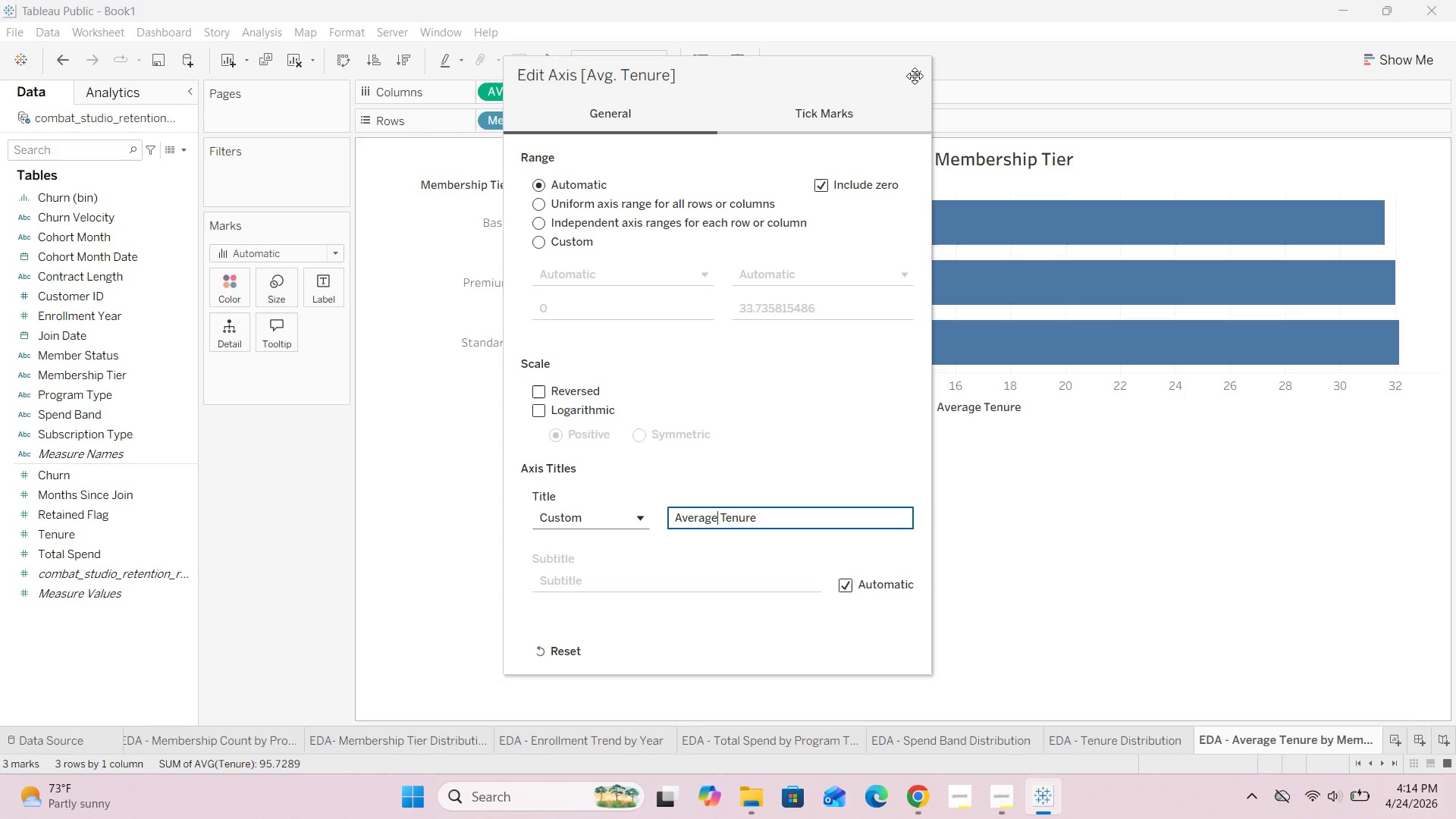 
left_click([915, 76])
 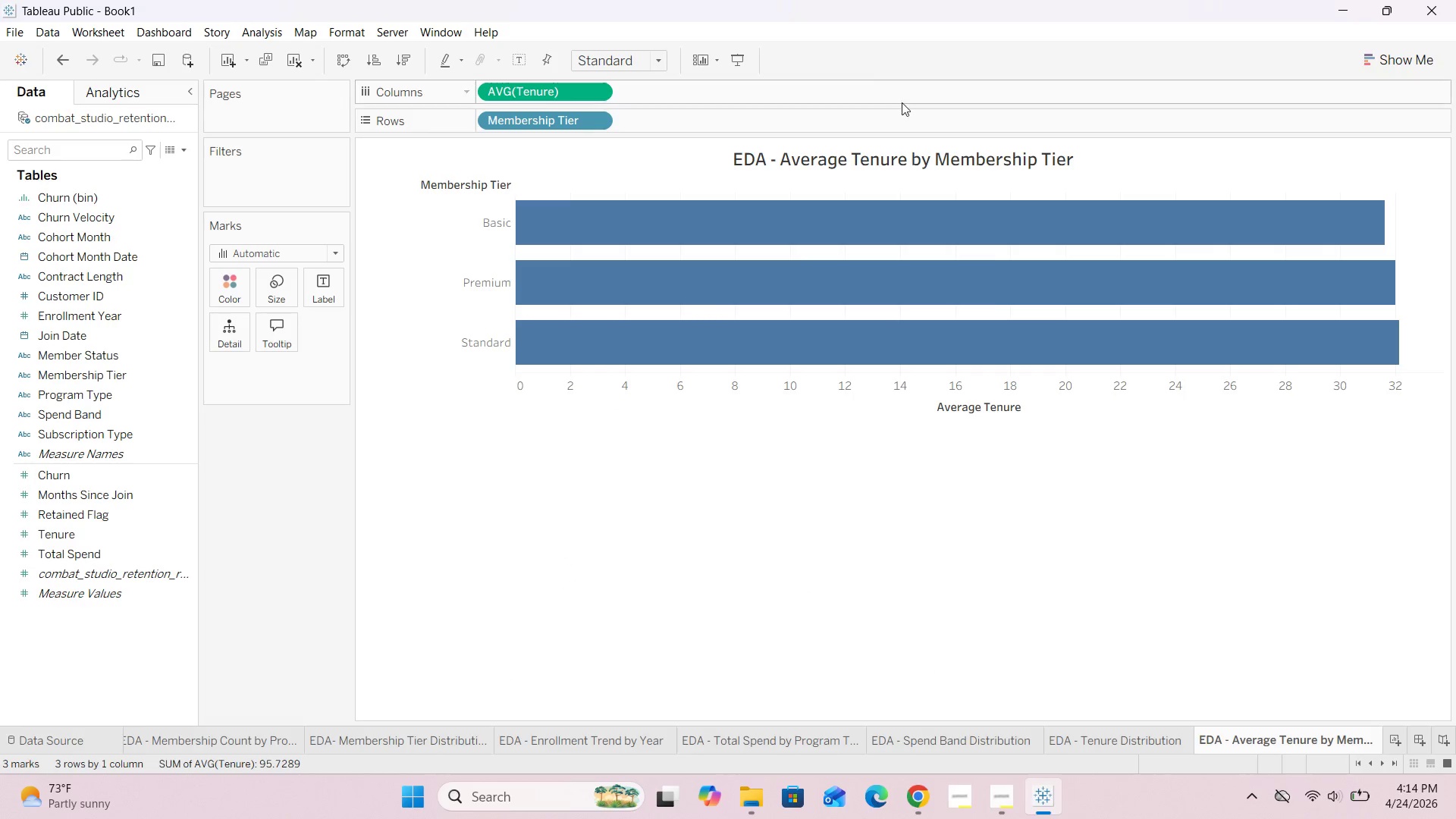 
mouse_move([793, 334])
 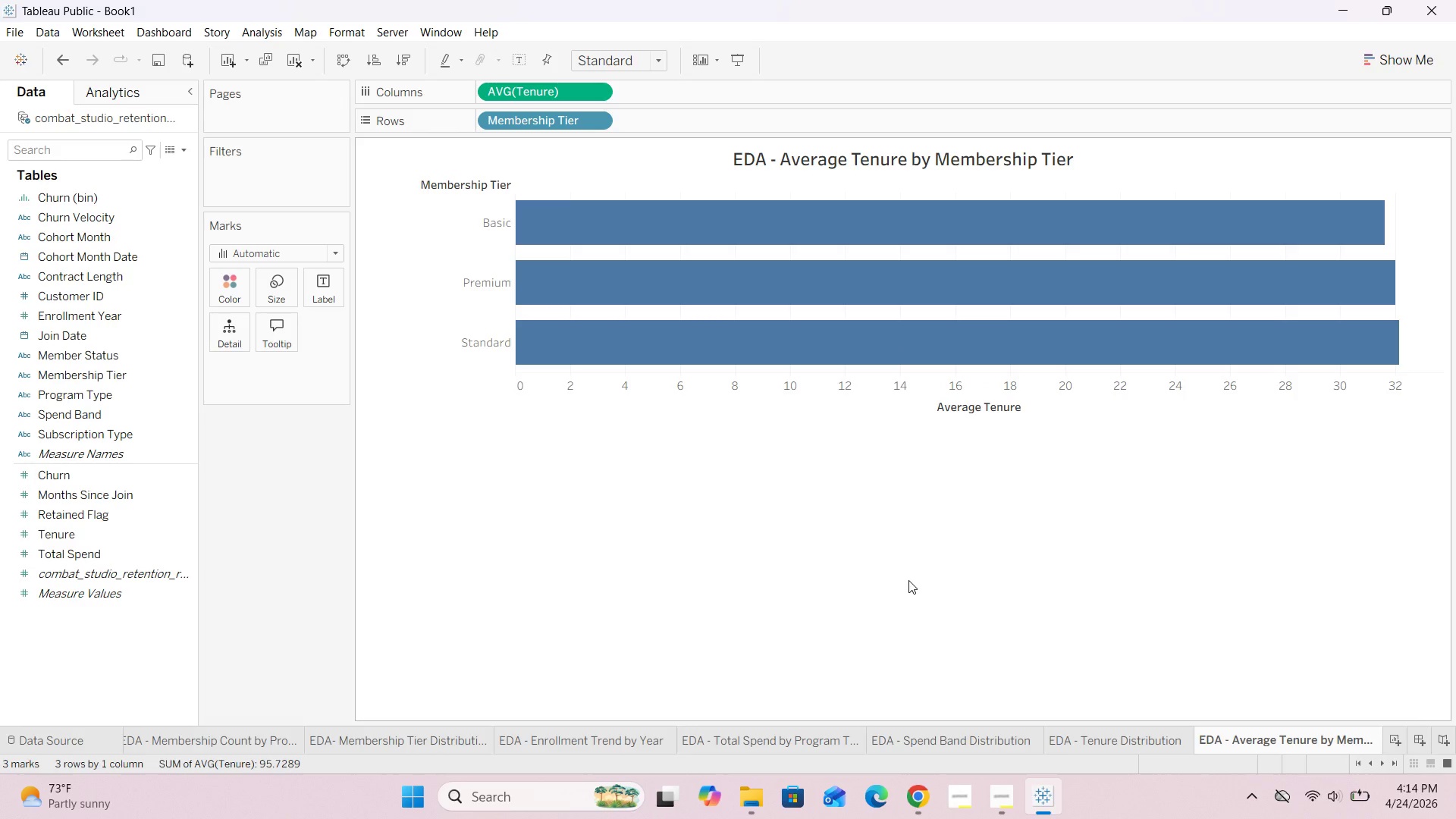 
wait(12.79)
 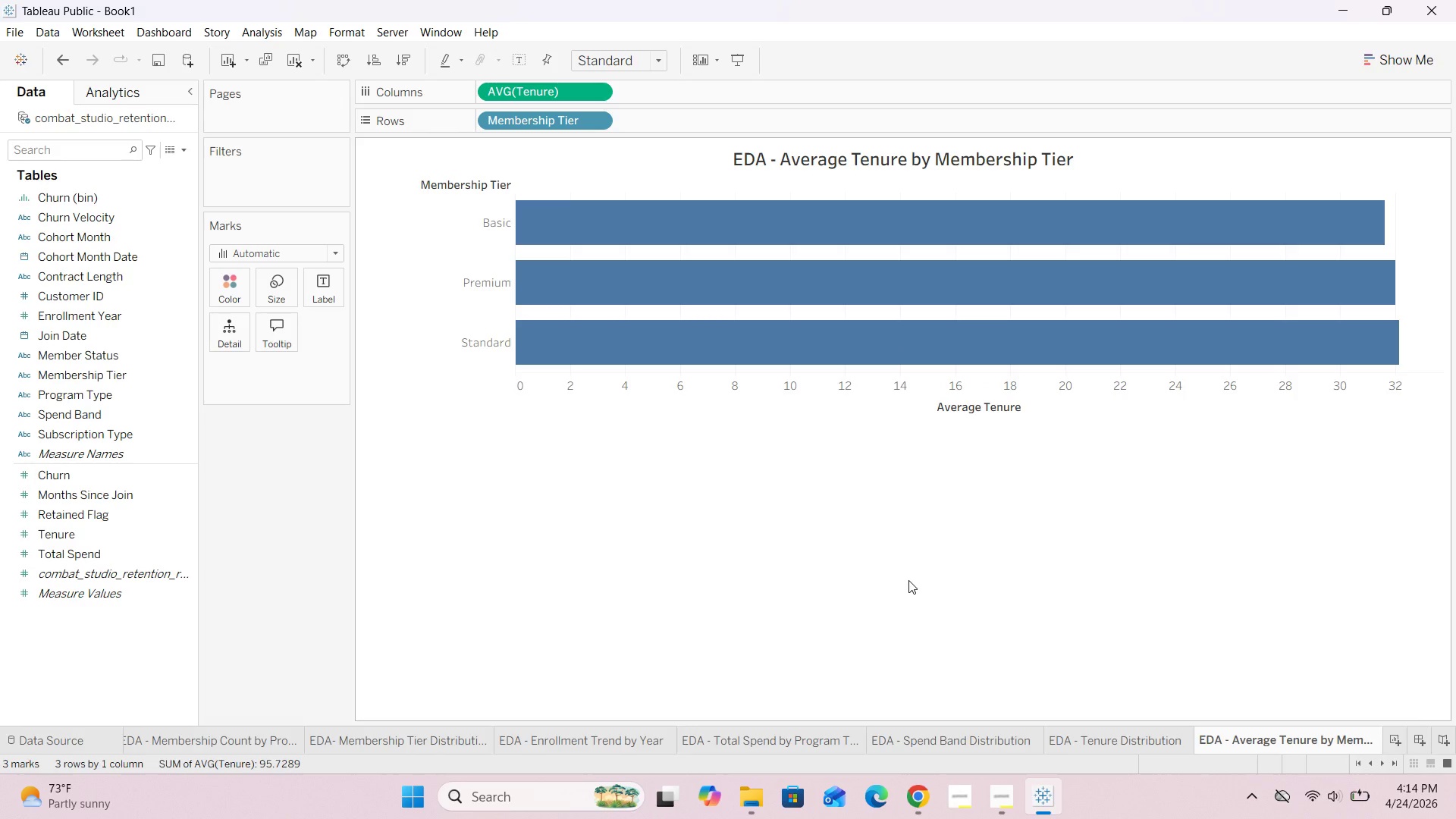 
left_click_drag(start_coordinate=[67, 397], to_coordinate=[218, 296])
 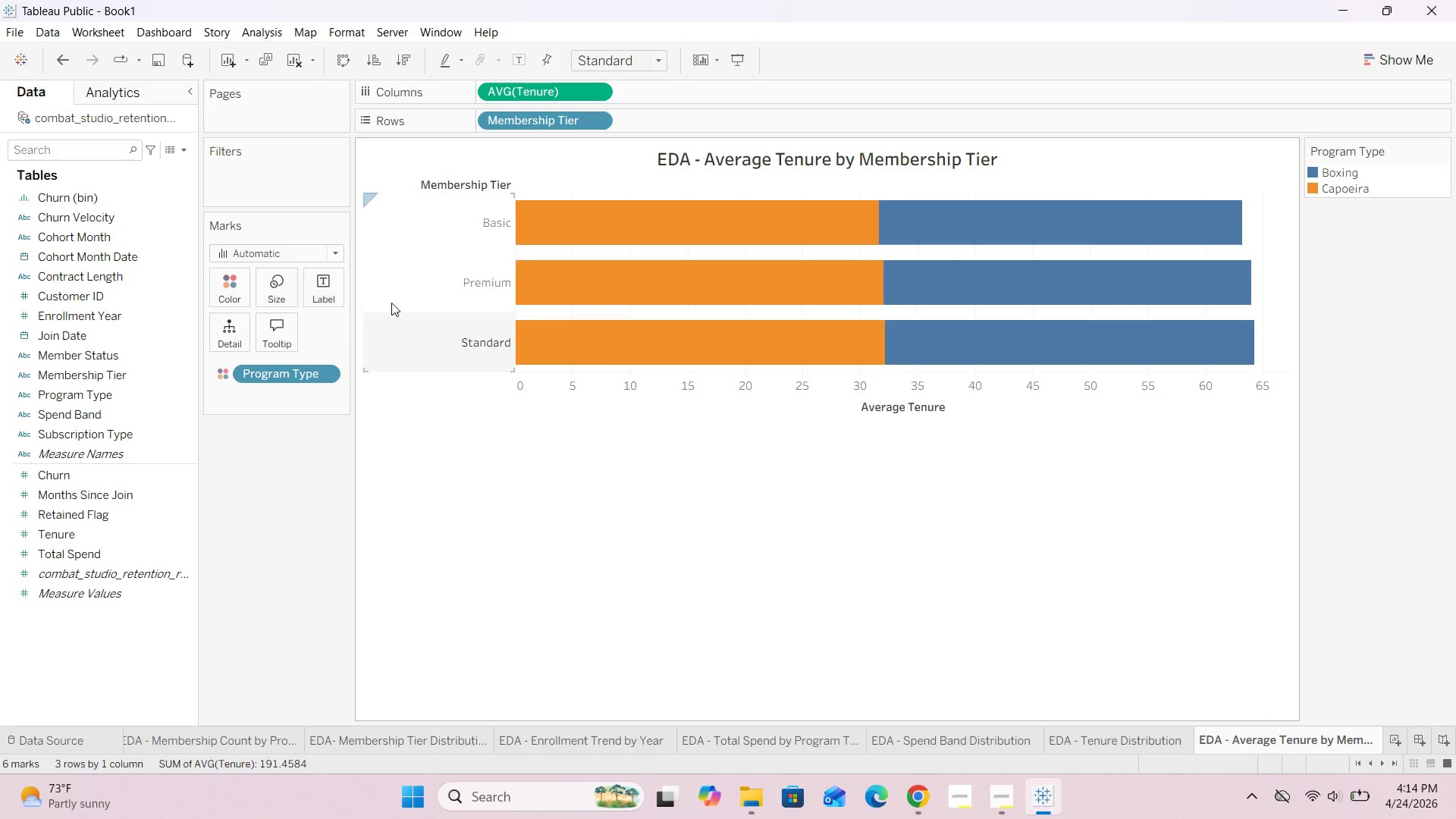 
left_click([331, 251])
 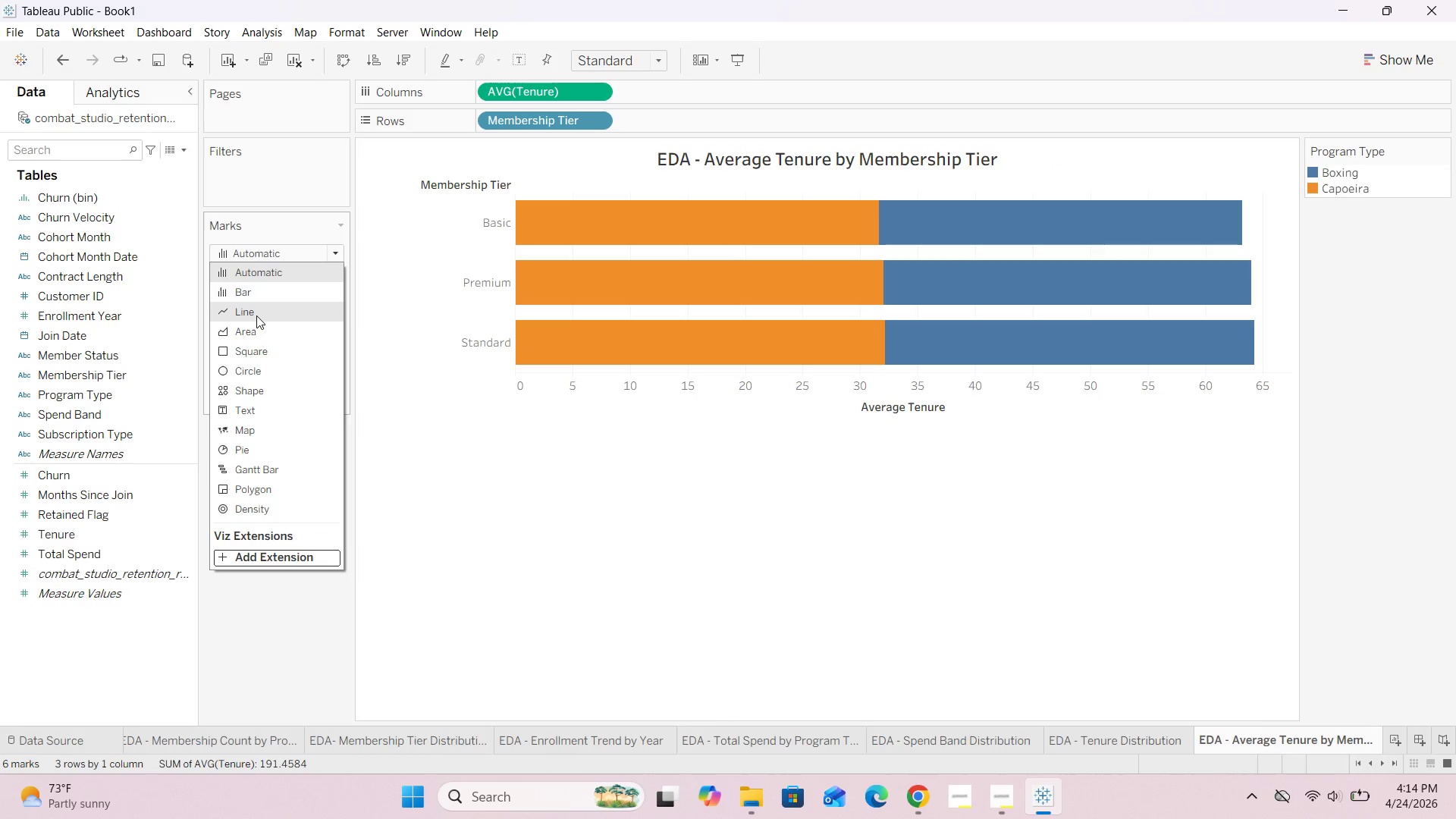 
left_click([261, 301])
 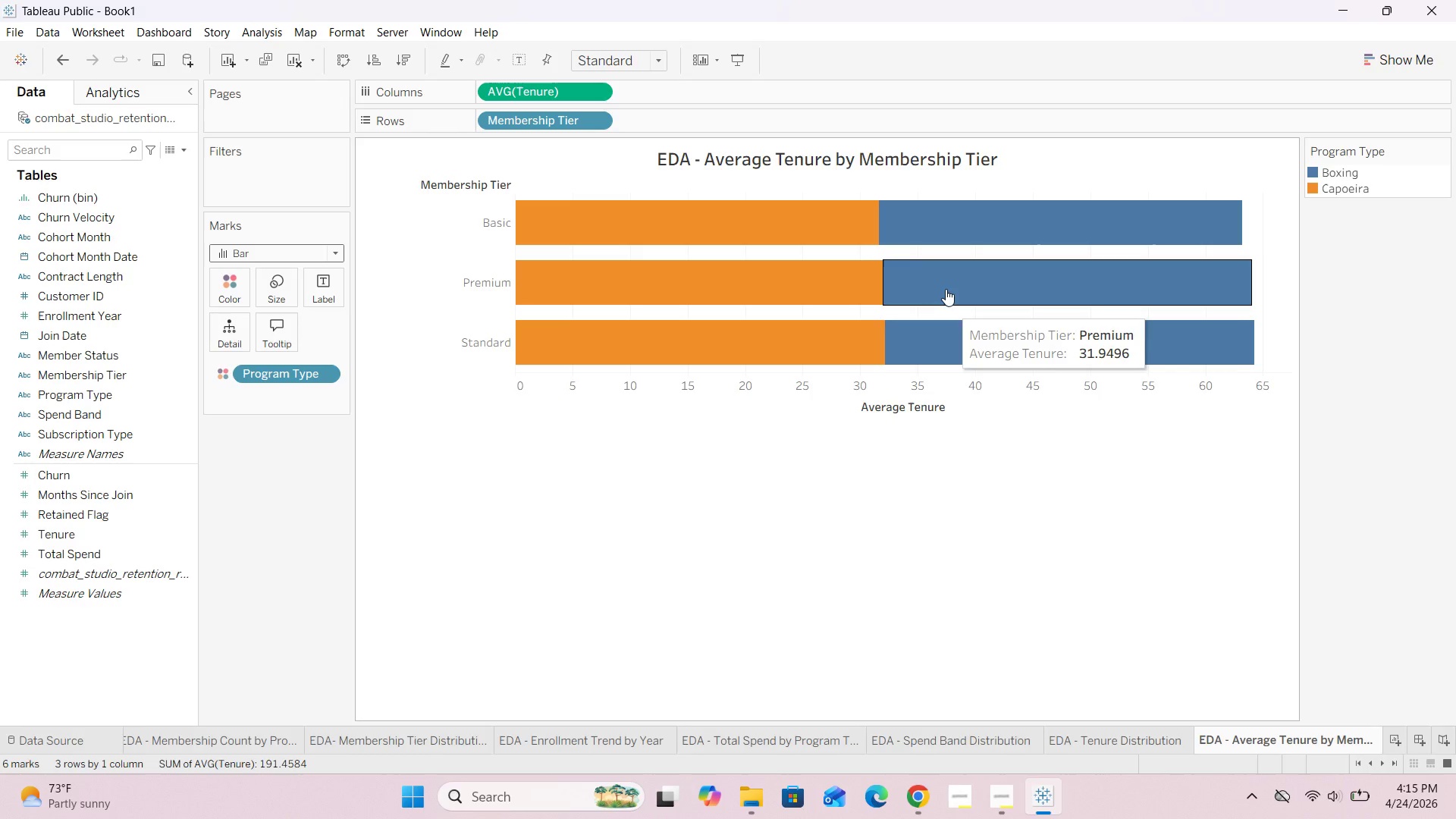 
wait(18.22)
 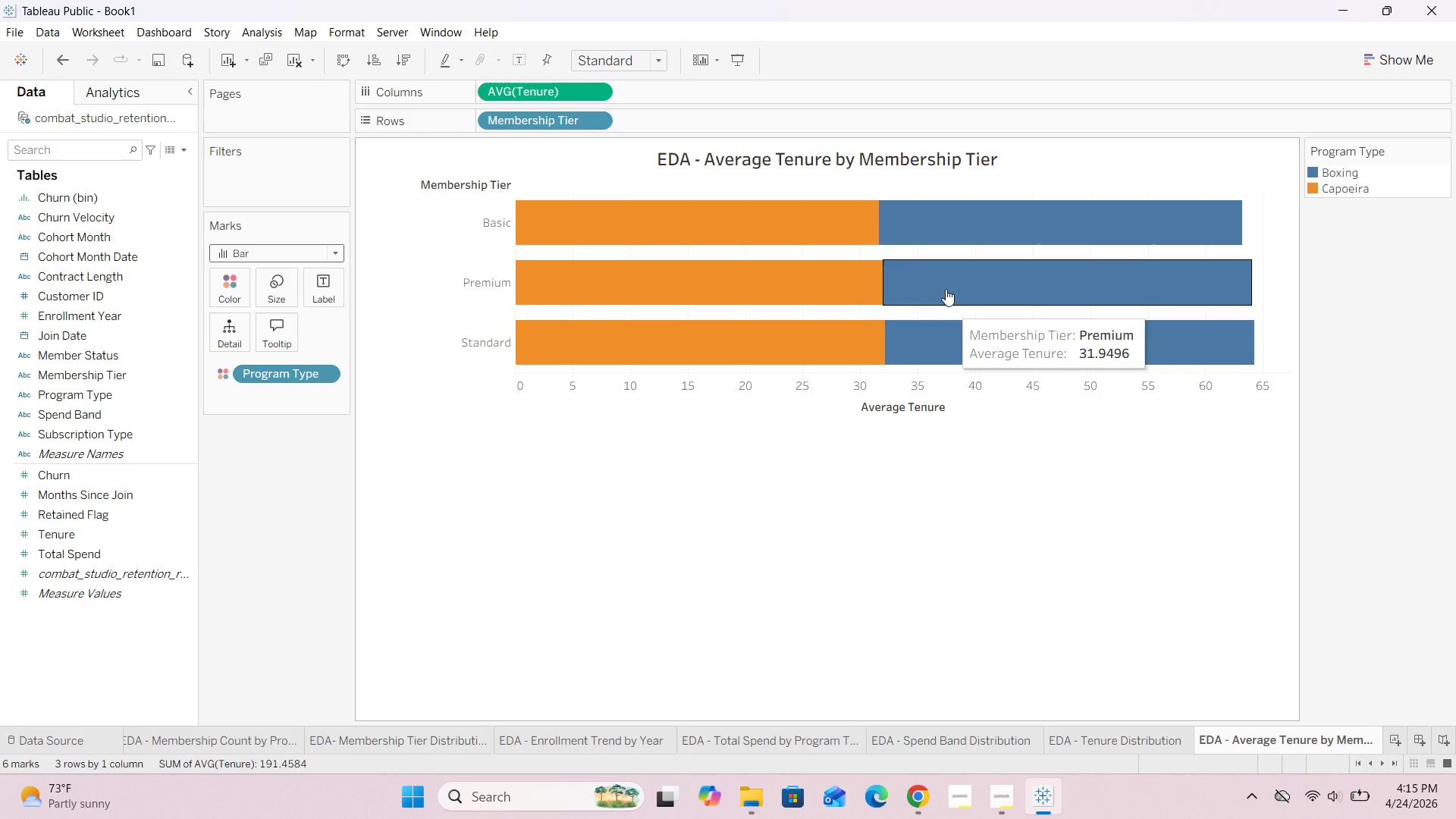 
left_click([1396, 746])
 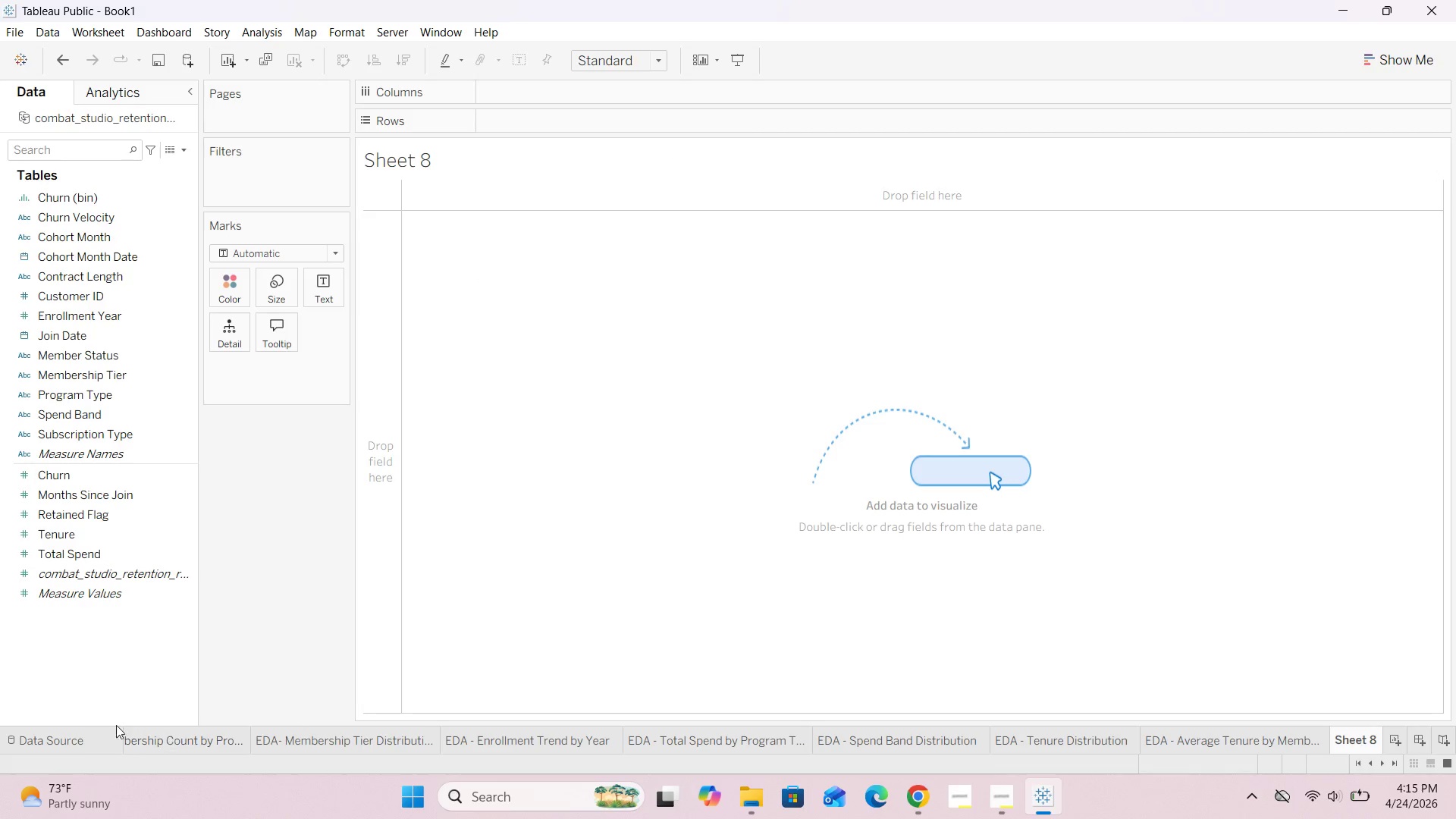 
left_click([46, 750])
 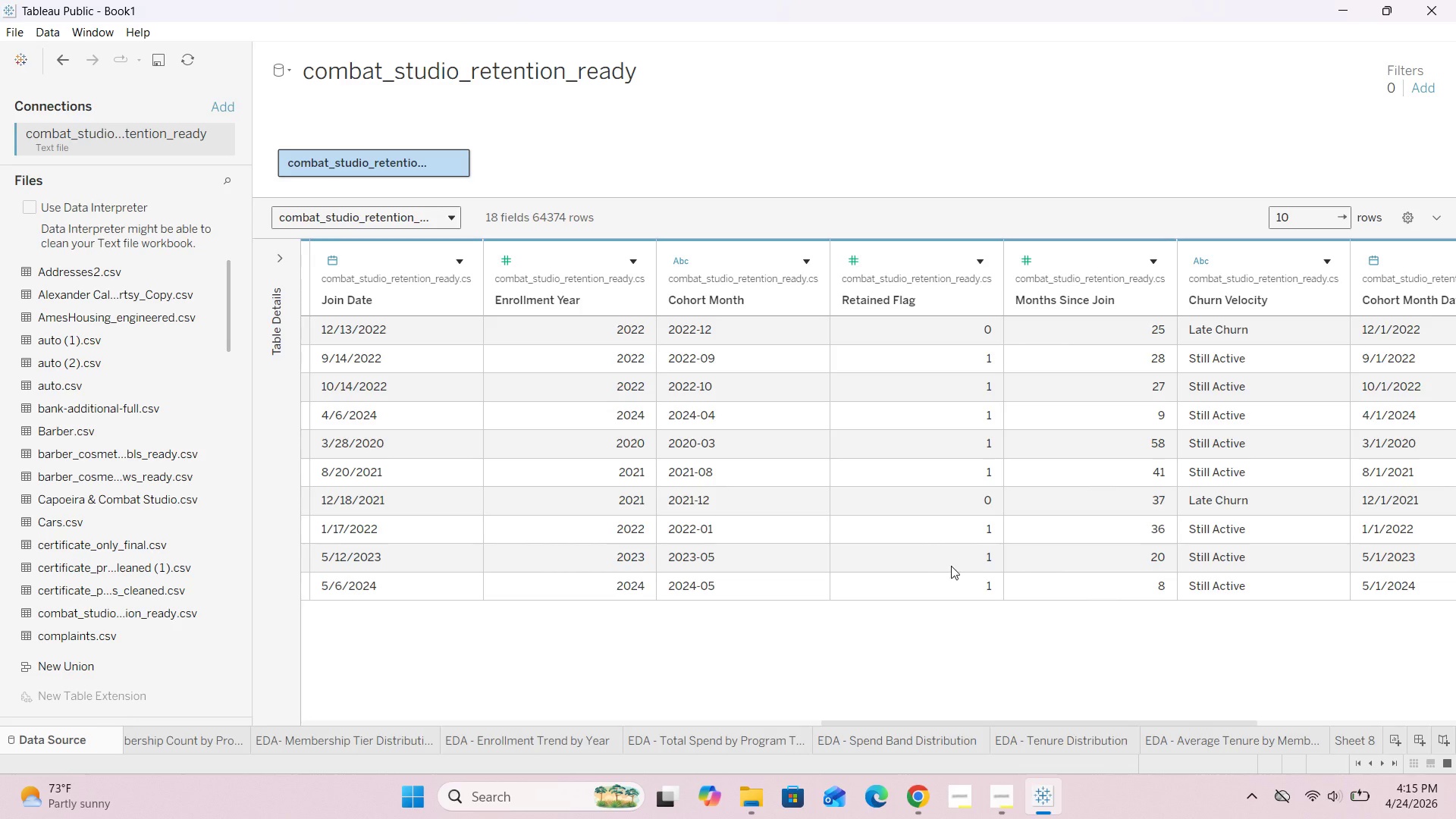 
wait(21.31)
 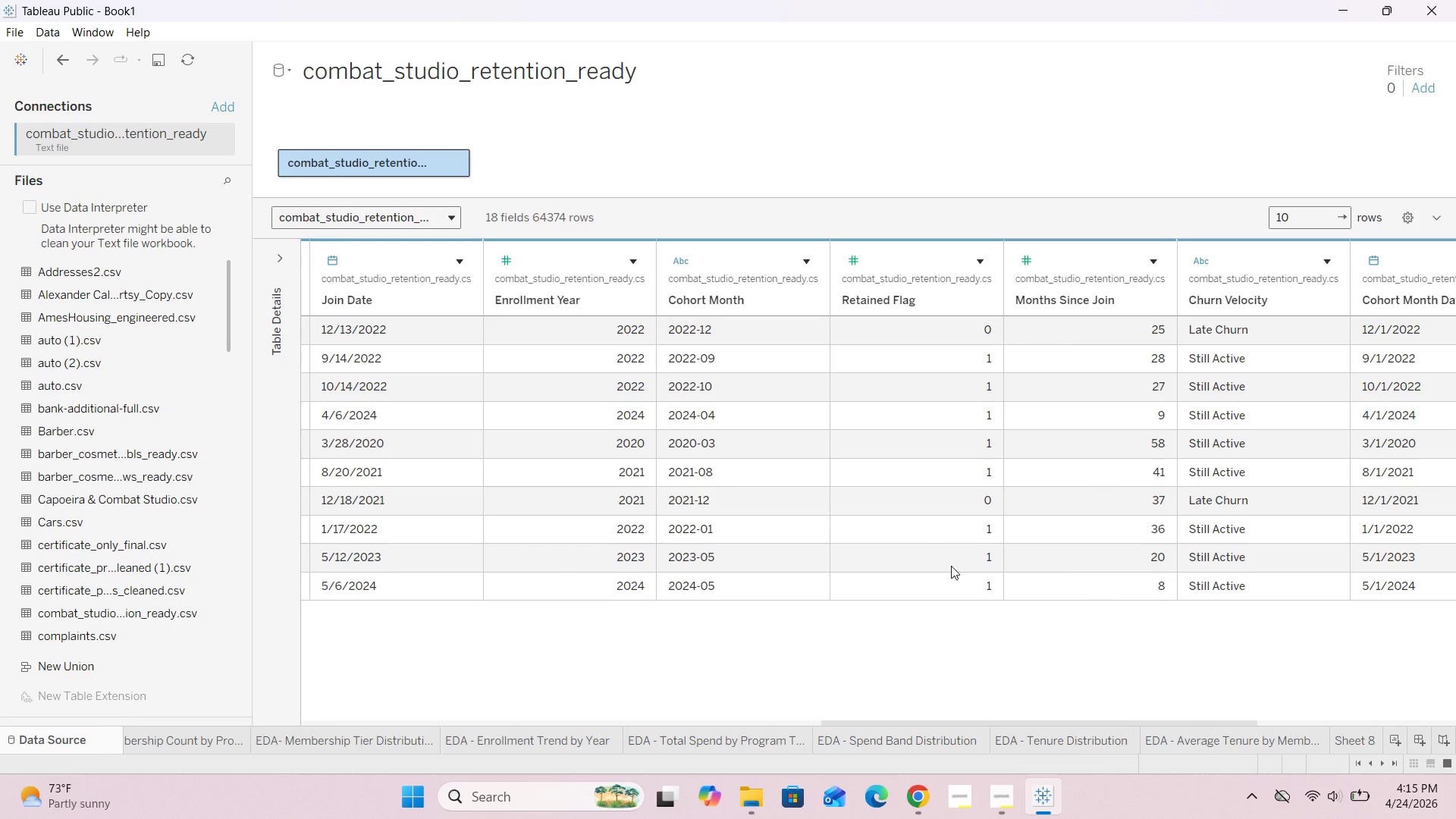 
left_click([1357, 736])
 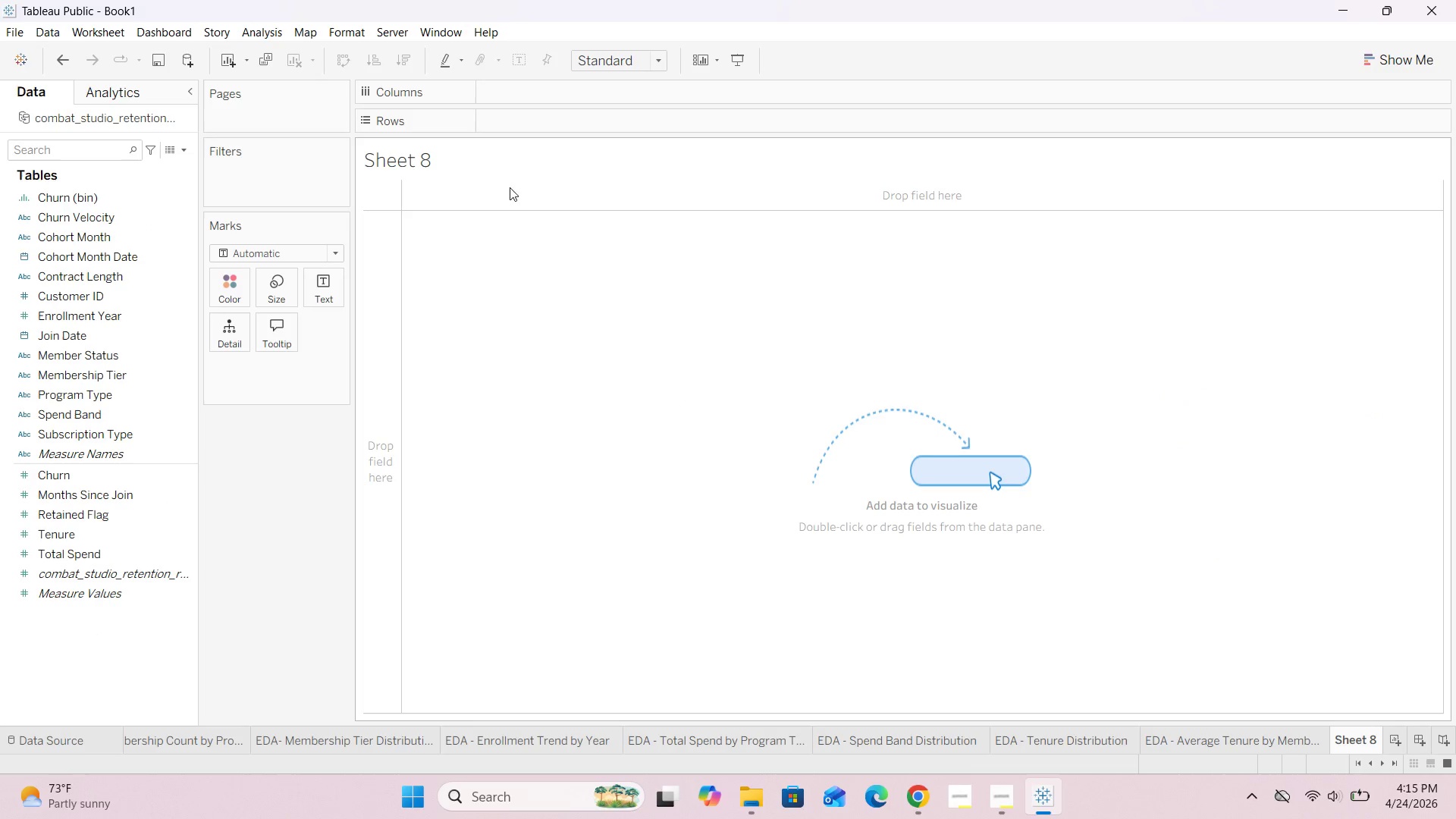 
double_click([462, 169])
 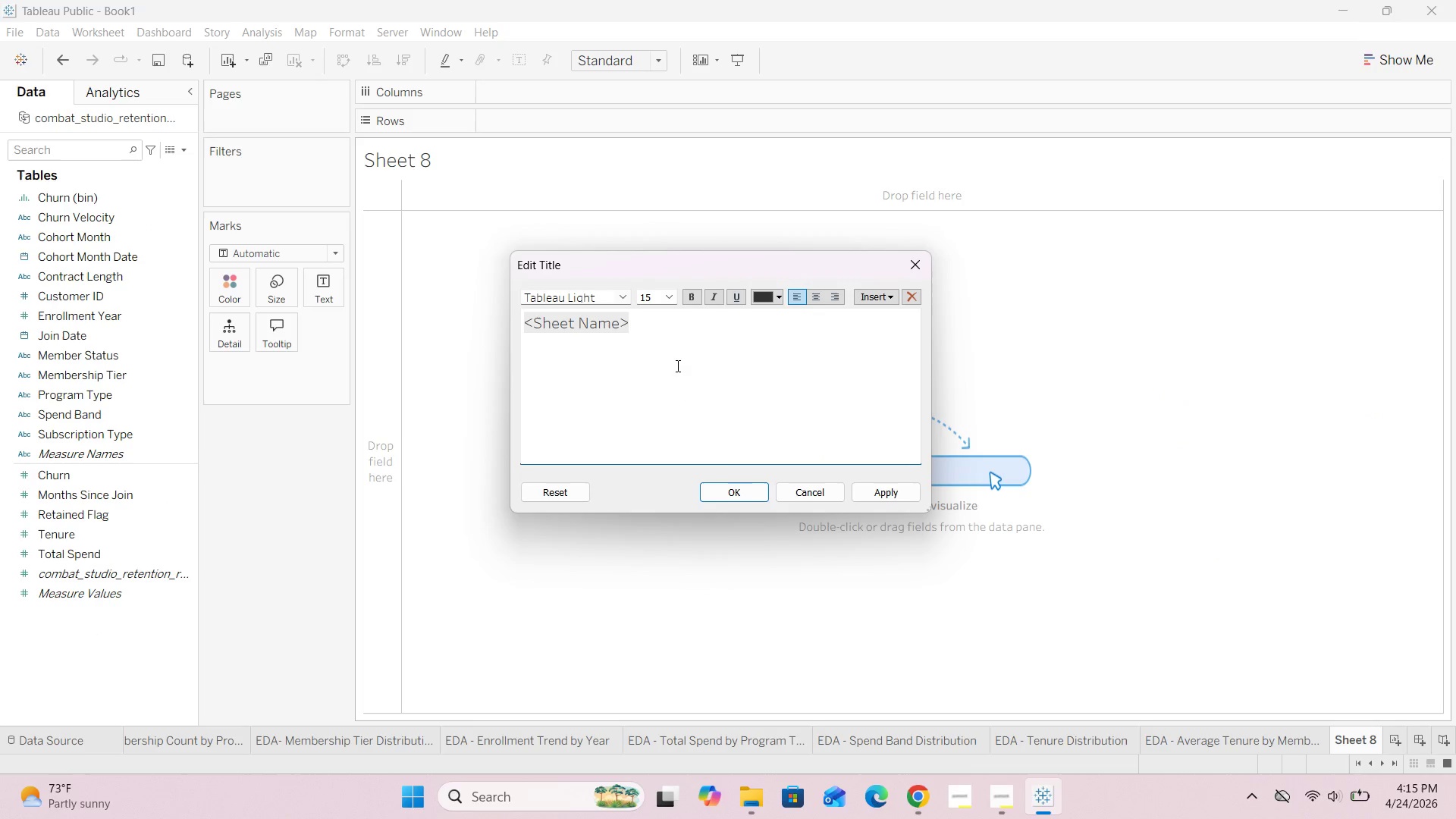 
left_click_drag(start_coordinate=[667, 320], to_coordinate=[466, 316])
 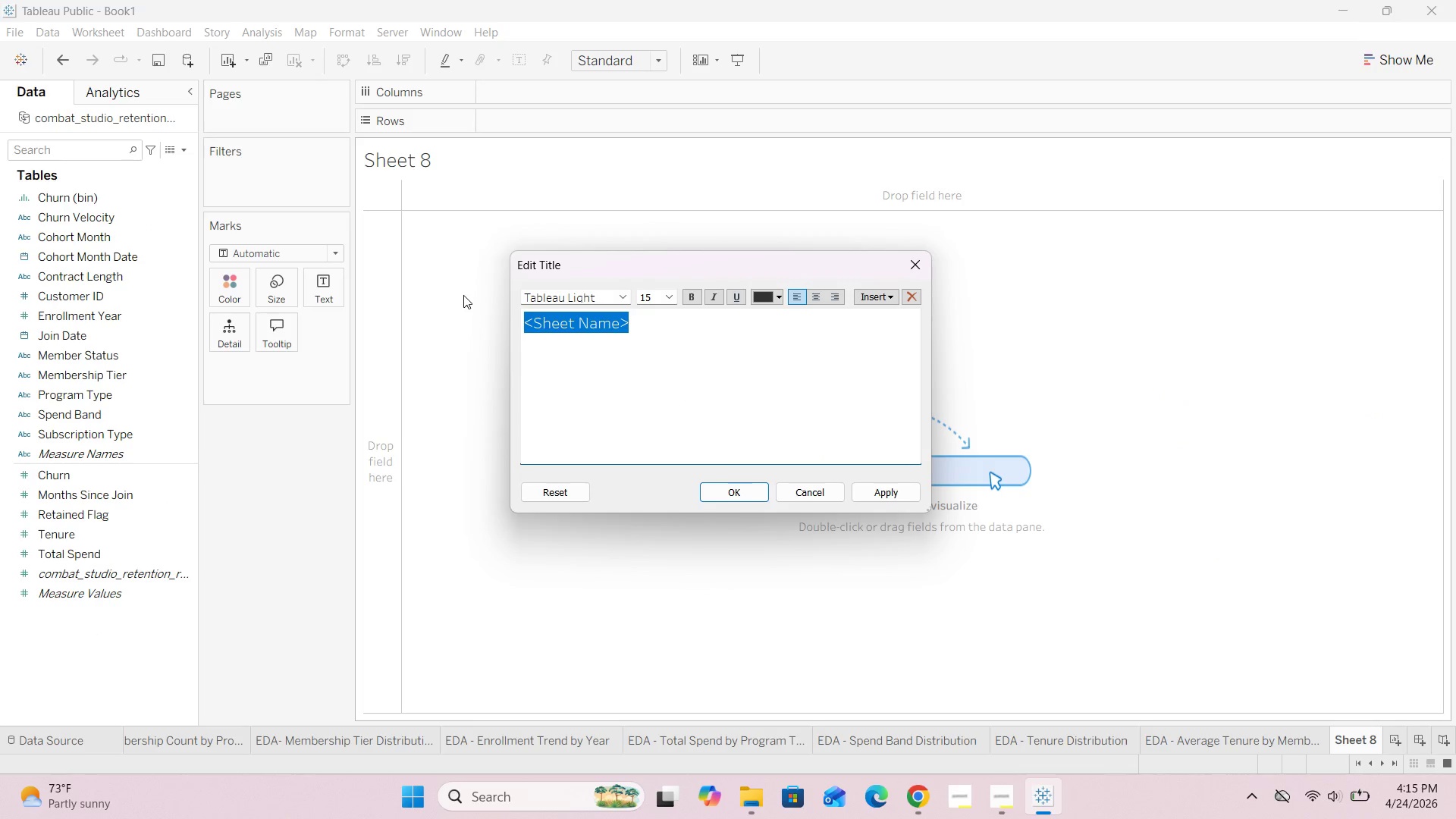 
key(Backspace)
type(EDA - )
 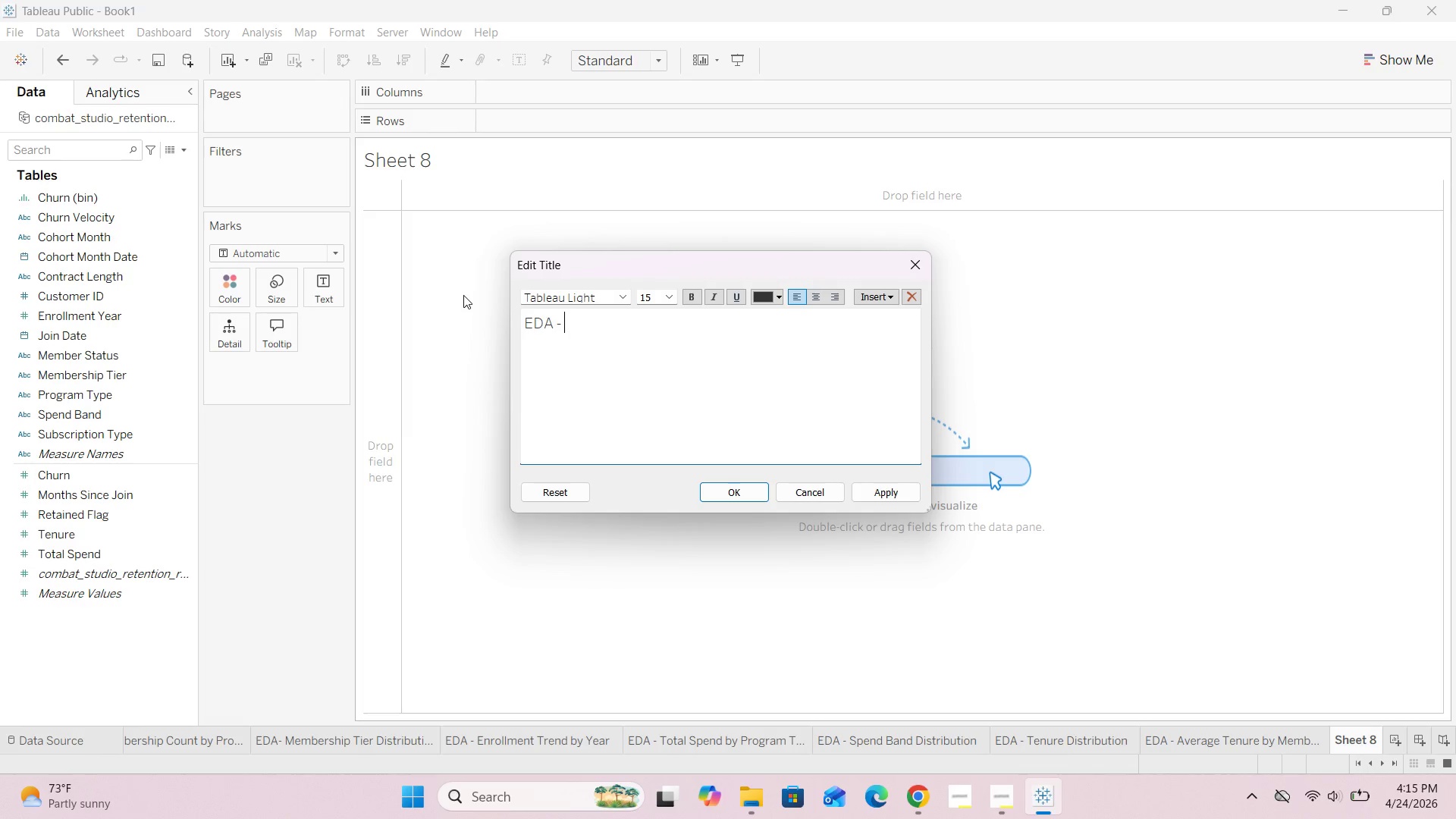 
type(Active Vs )
key(Backspace)
key(Backspace)
type(S Churned Members)
 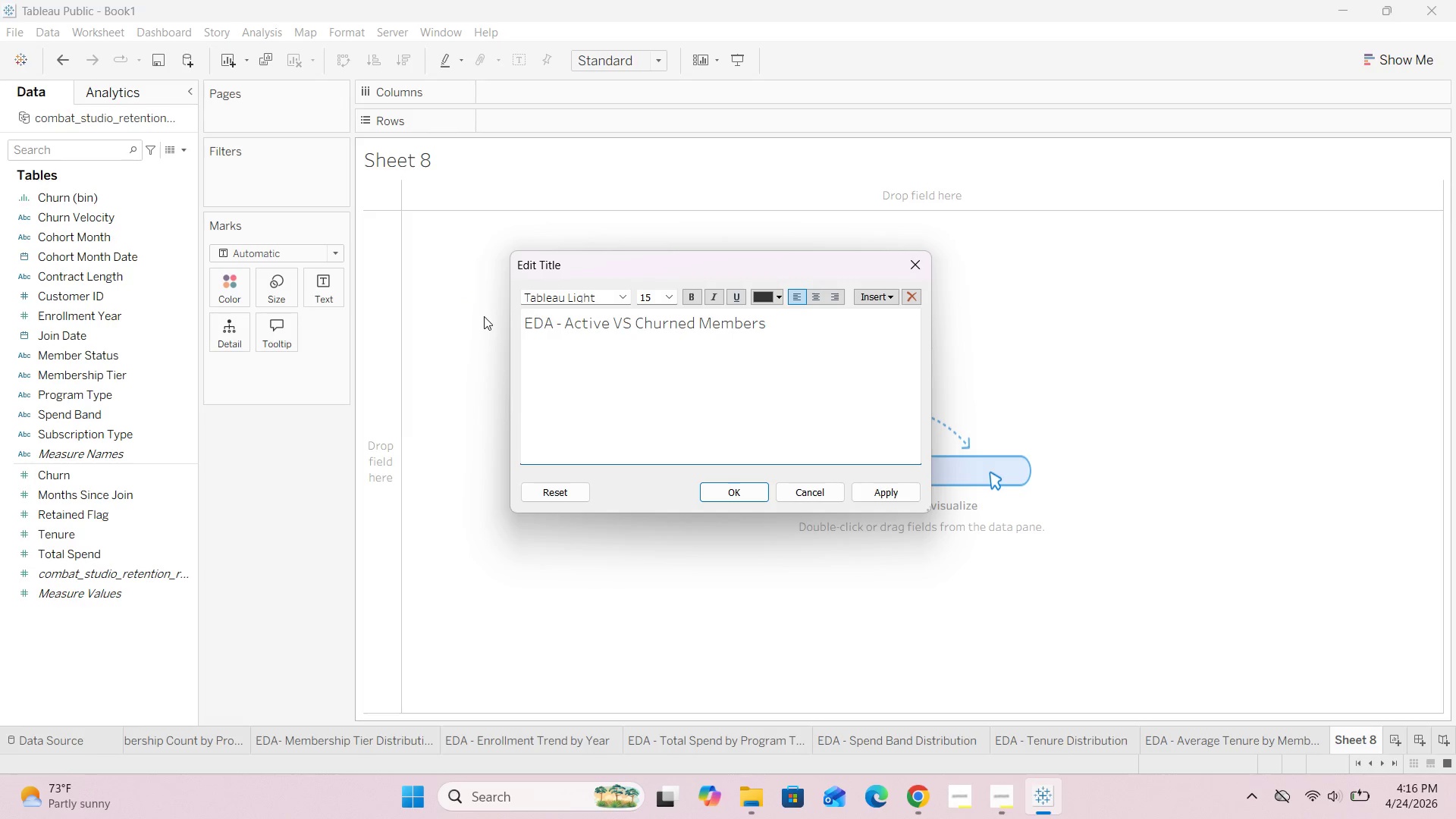 
left_click_drag(start_coordinate=[781, 328], to_coordinate=[516, 325])
 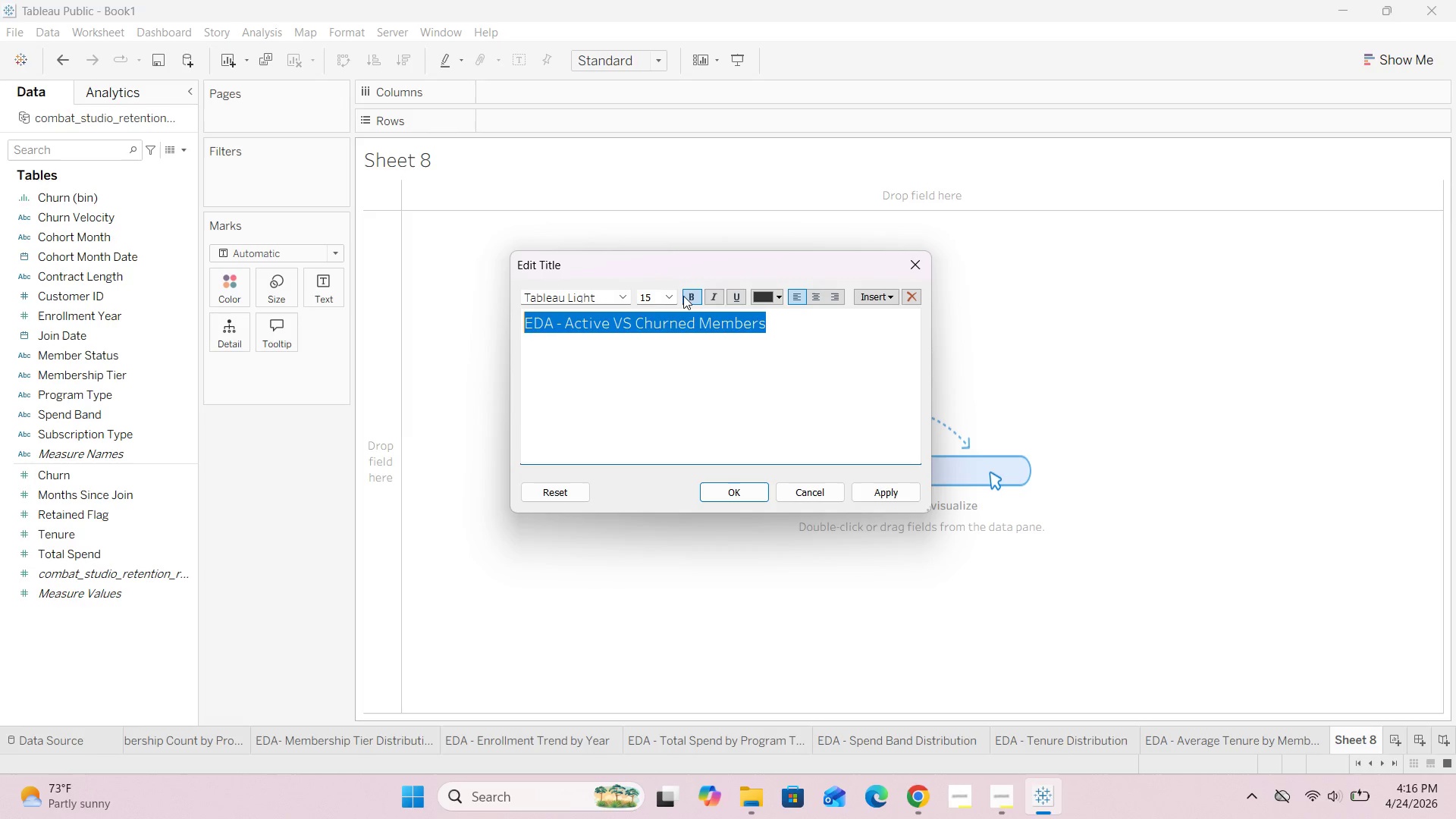 
left_click([686, 293])
 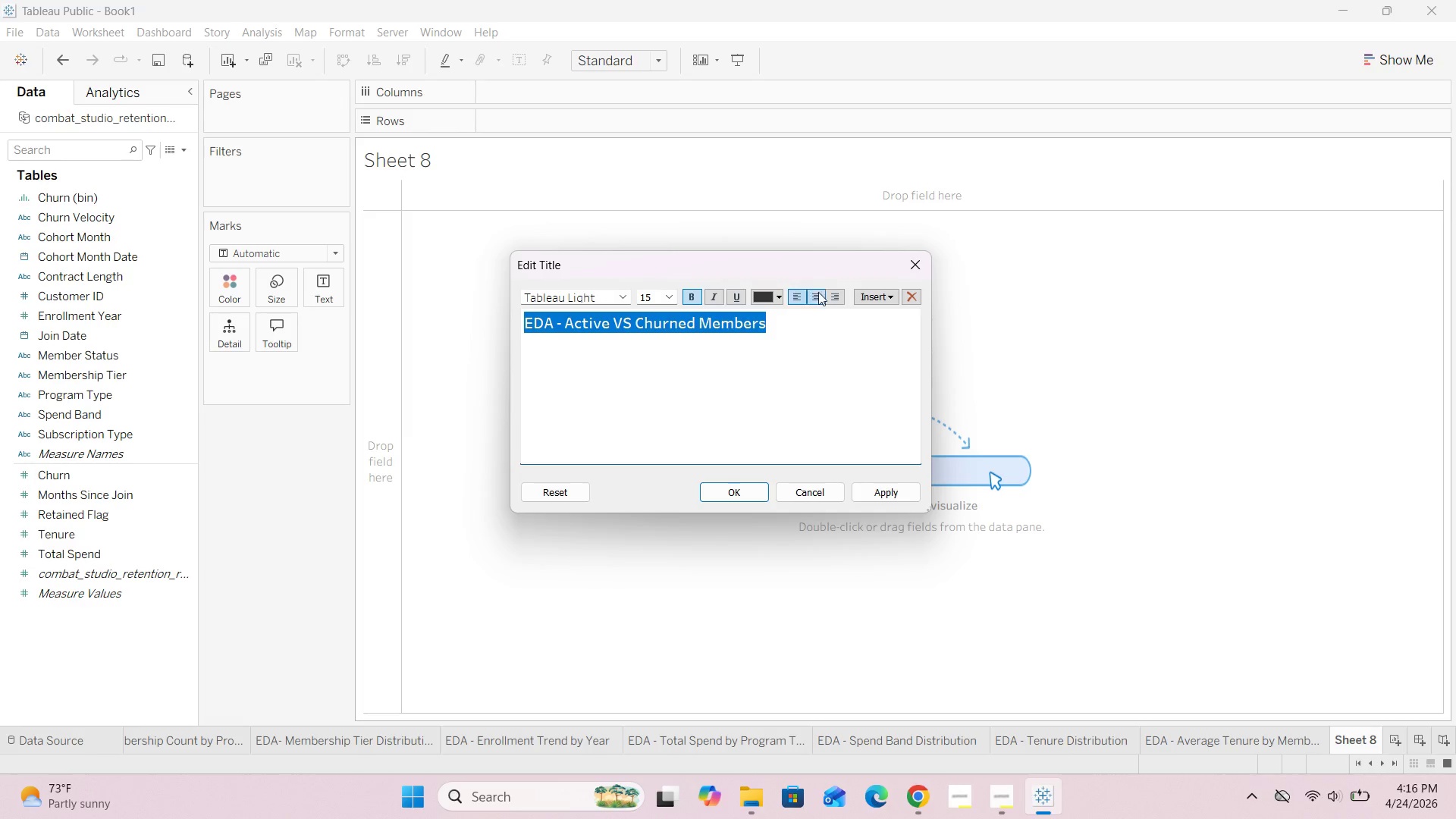 
left_click([815, 296])
 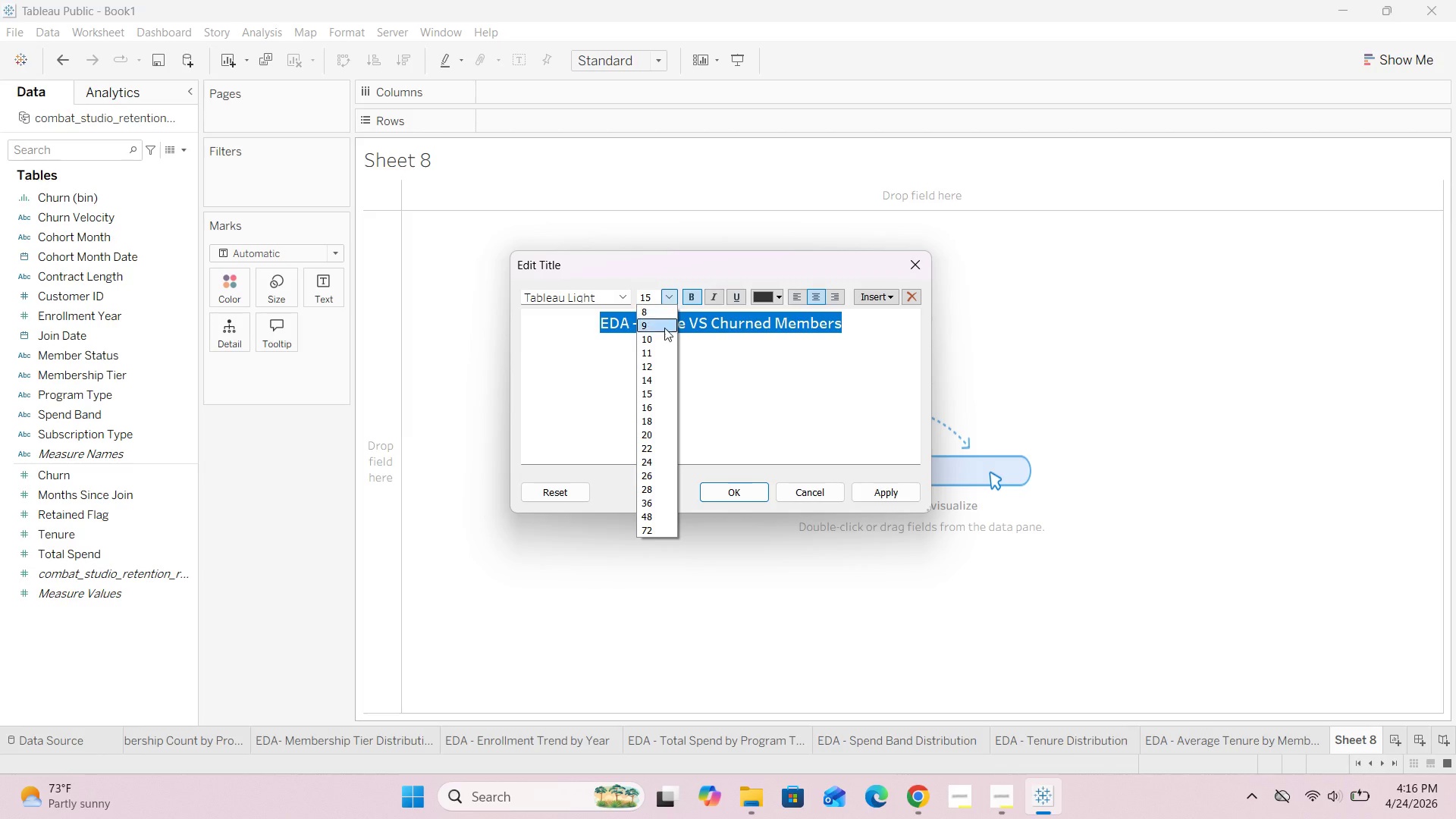 
left_click([654, 378])
 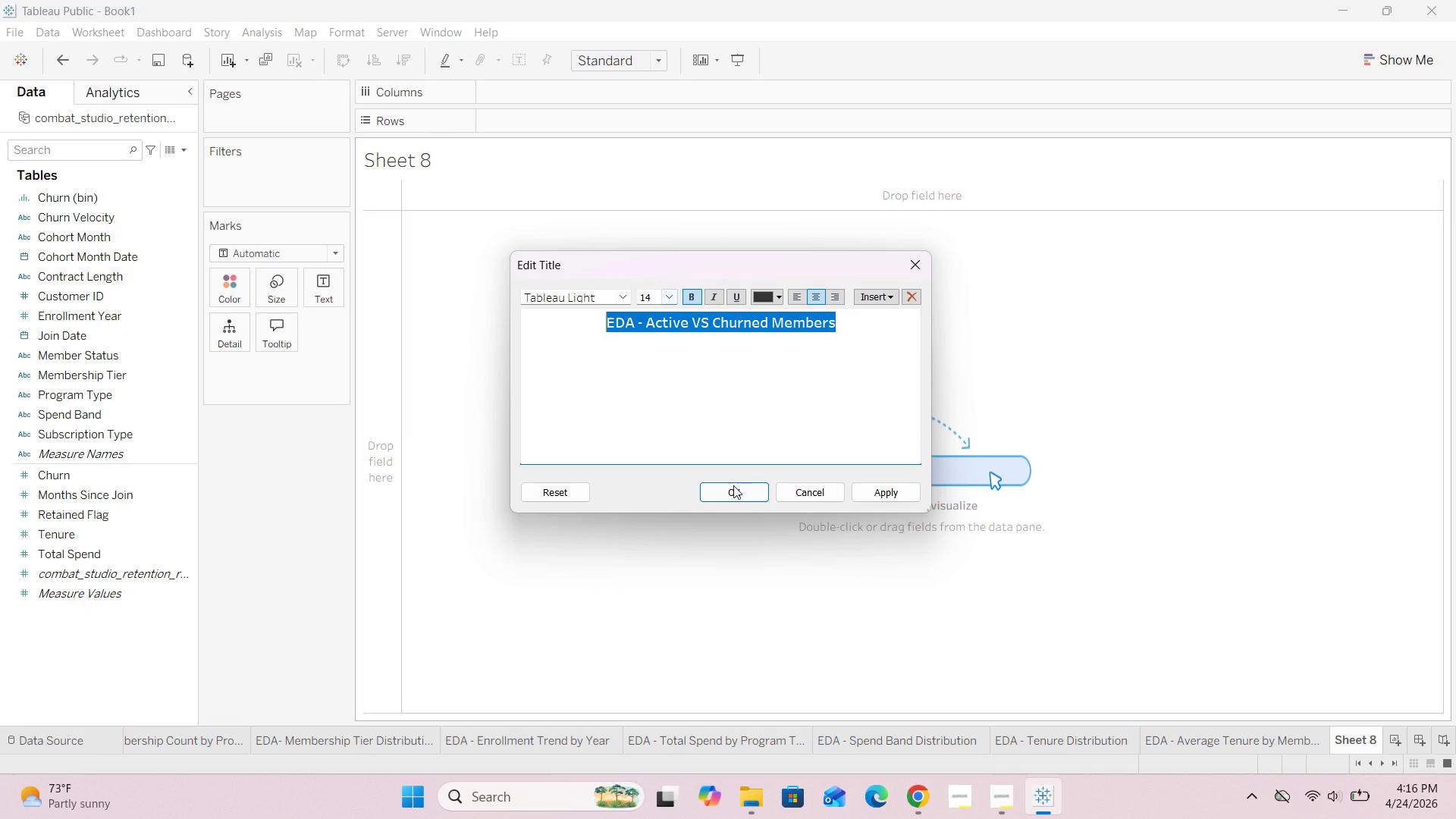 
left_click([732, 490])
 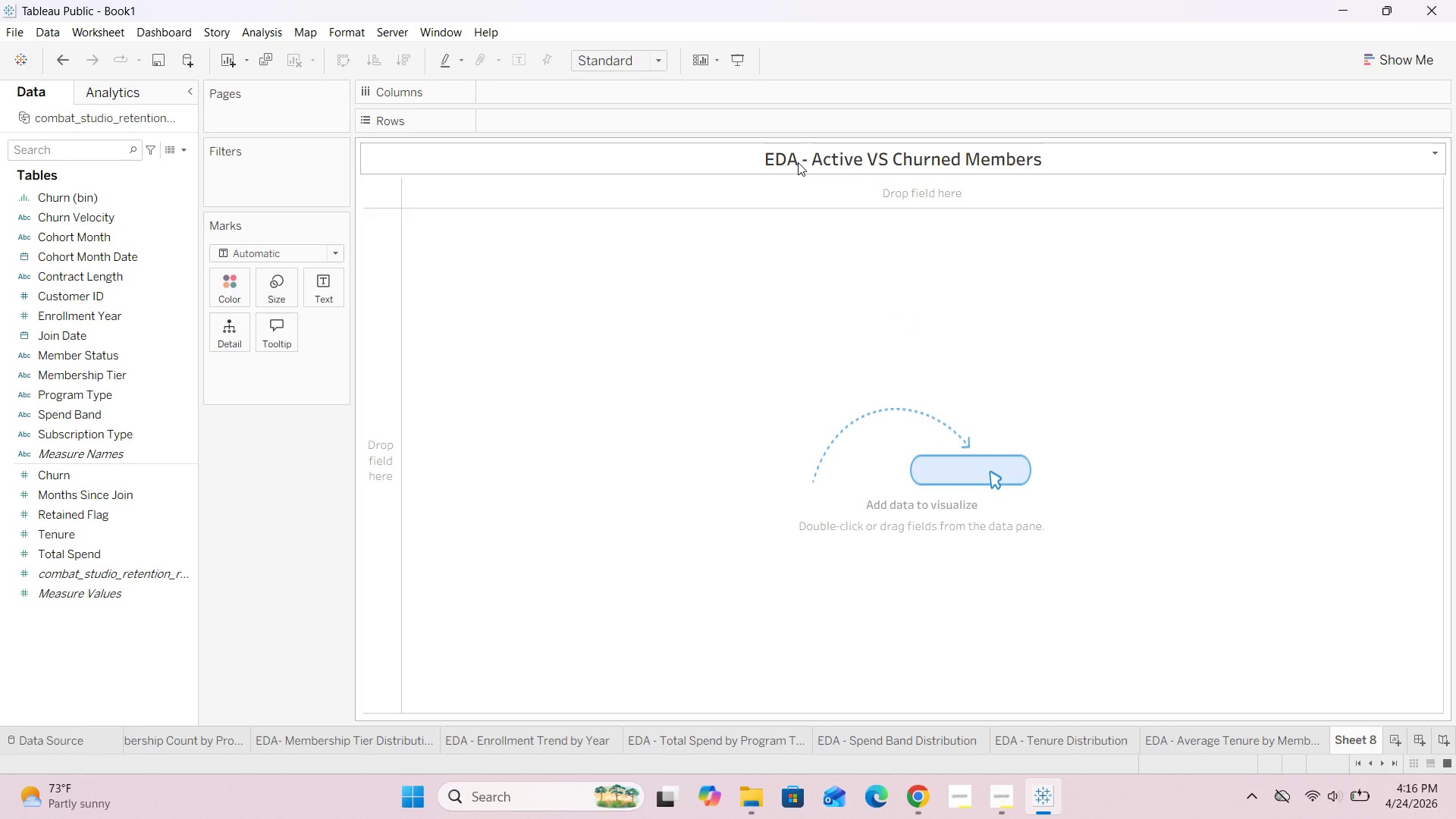 
wait(11.47)
 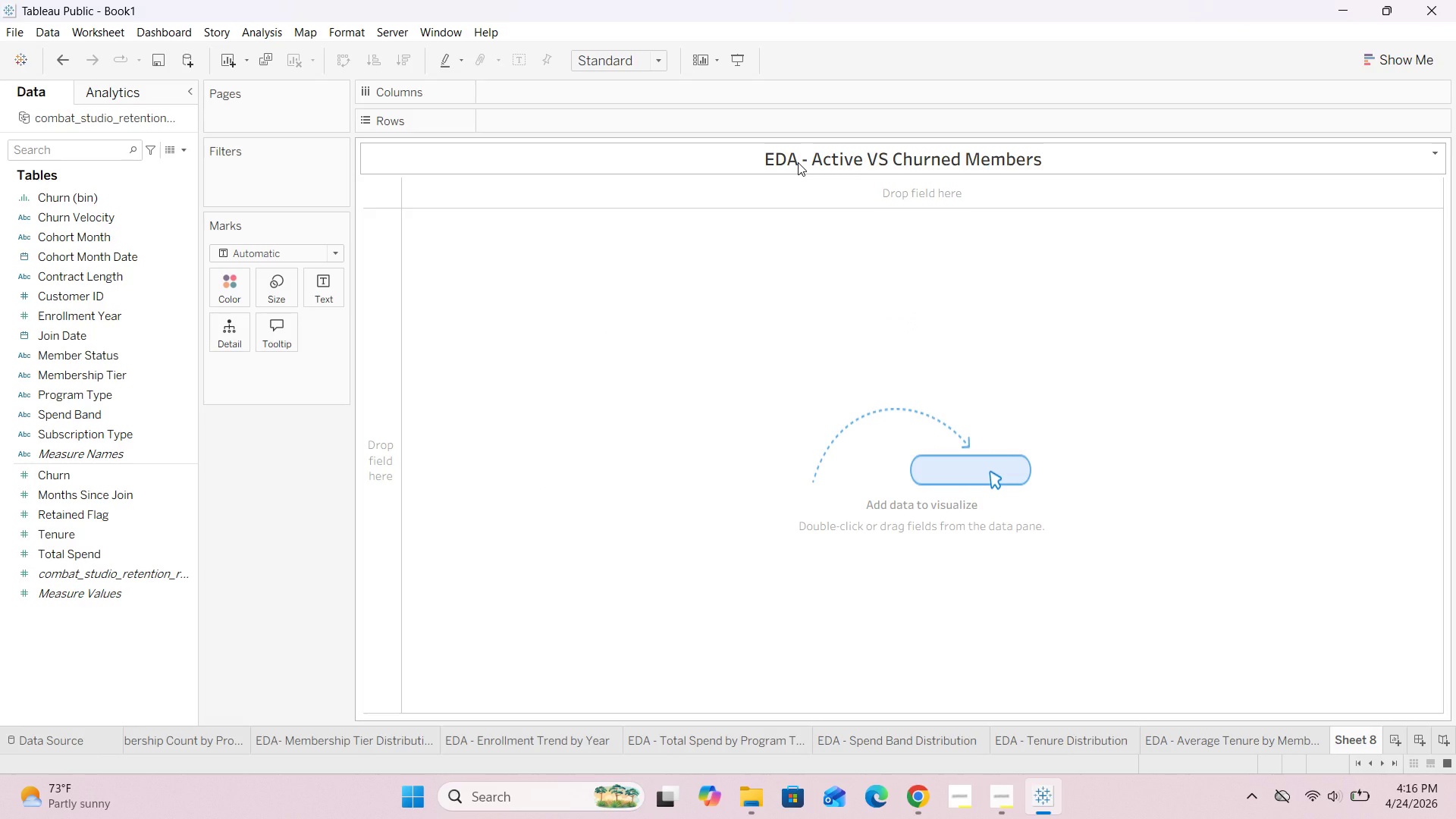 
left_click_drag(start_coordinate=[116, 359], to_coordinate=[563, 124])
 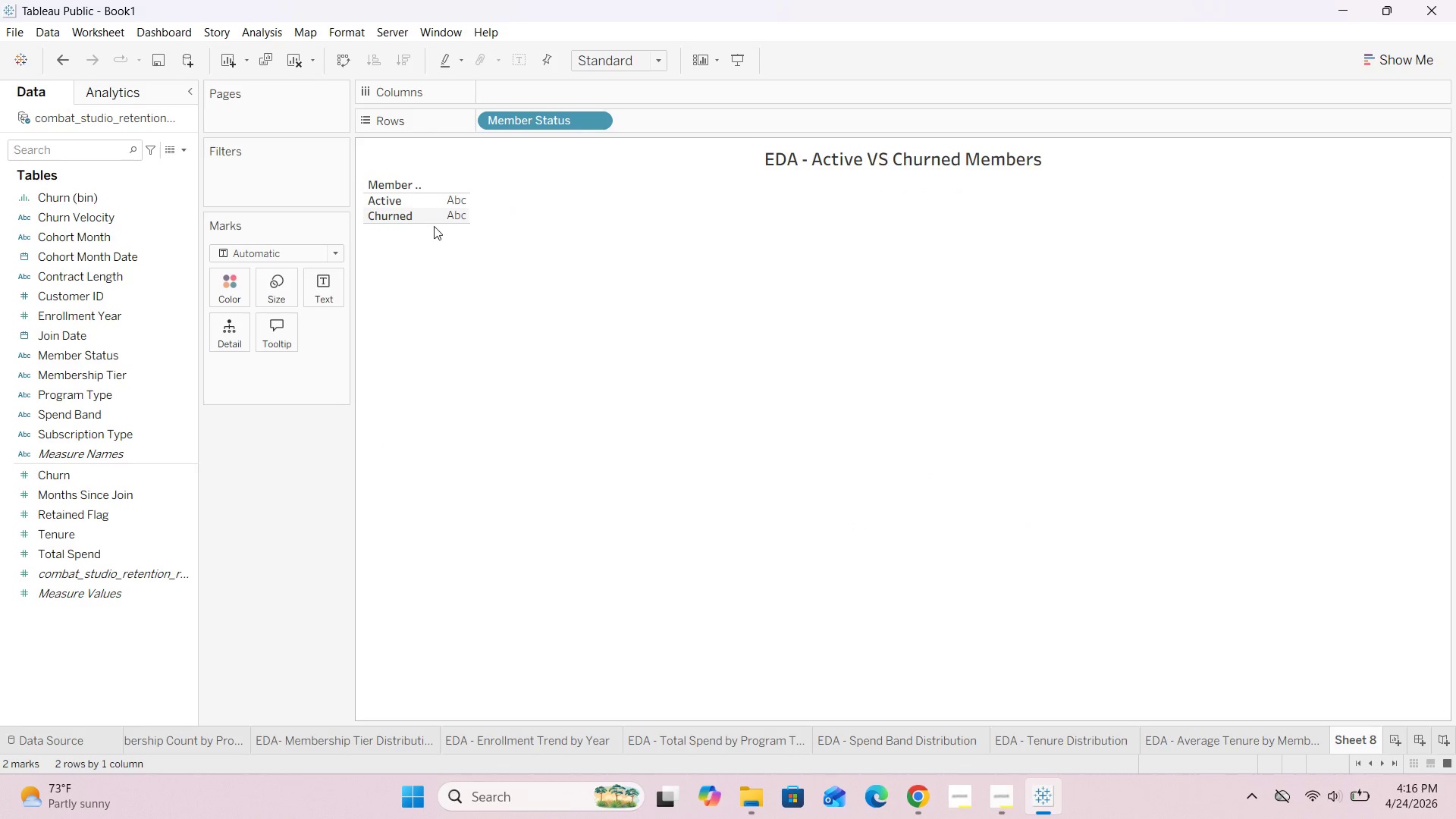 
left_click_drag(start_coordinate=[435, 222], to_coordinate=[456, 436])
 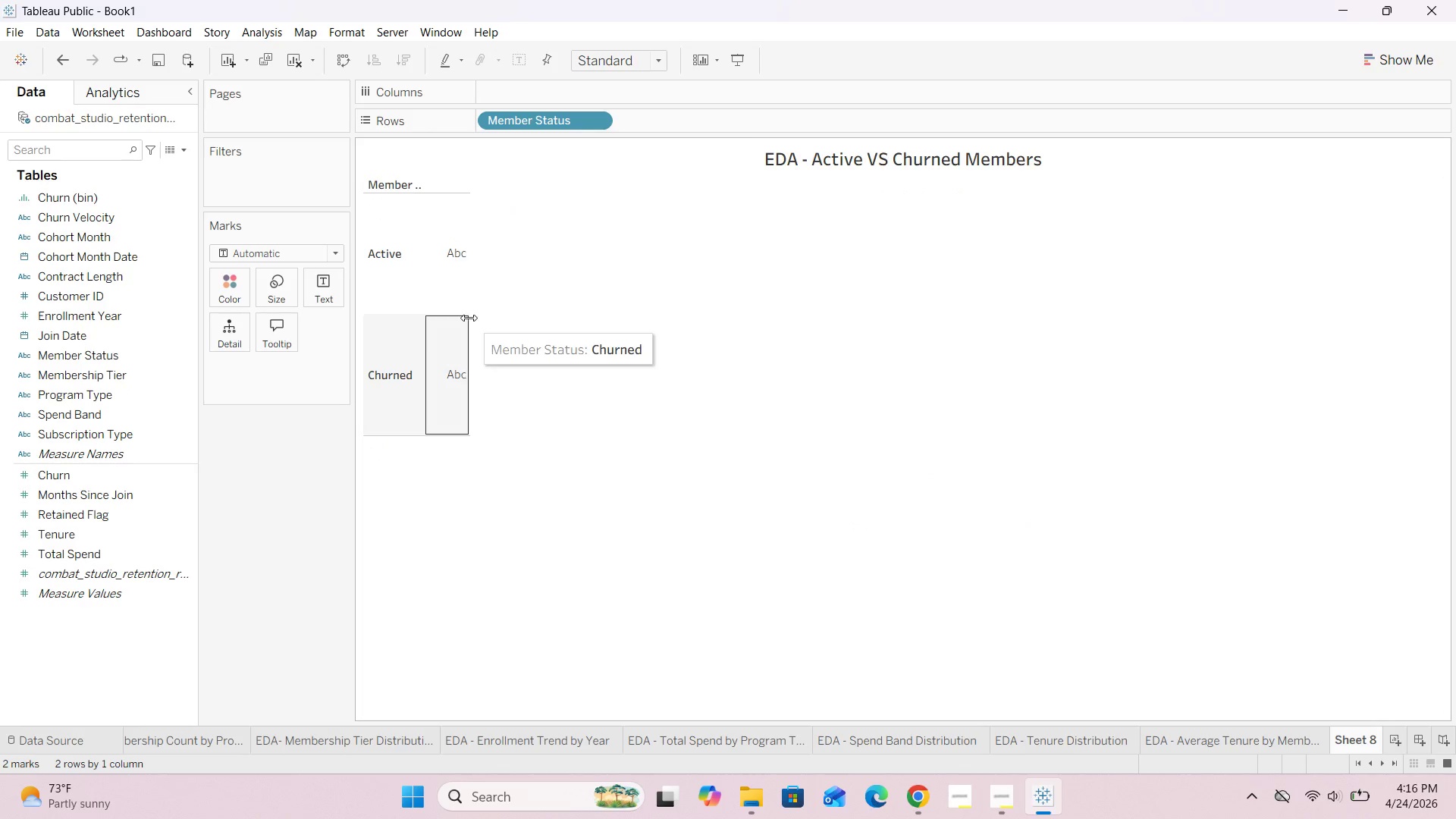 
left_click_drag(start_coordinate=[469, 318], to_coordinate=[699, 318])
 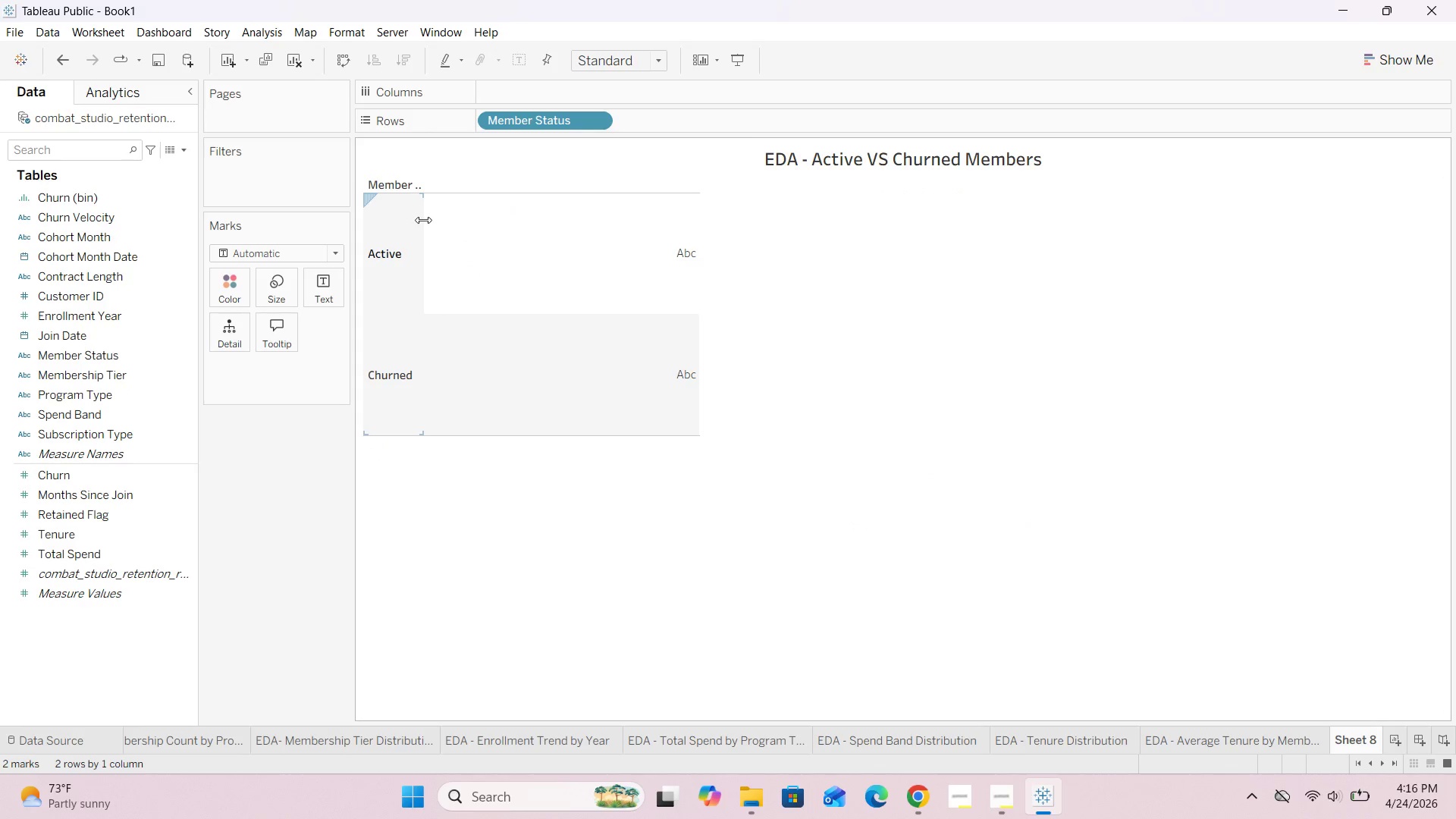 
left_click_drag(start_coordinate=[423, 220], to_coordinate=[544, 221])
 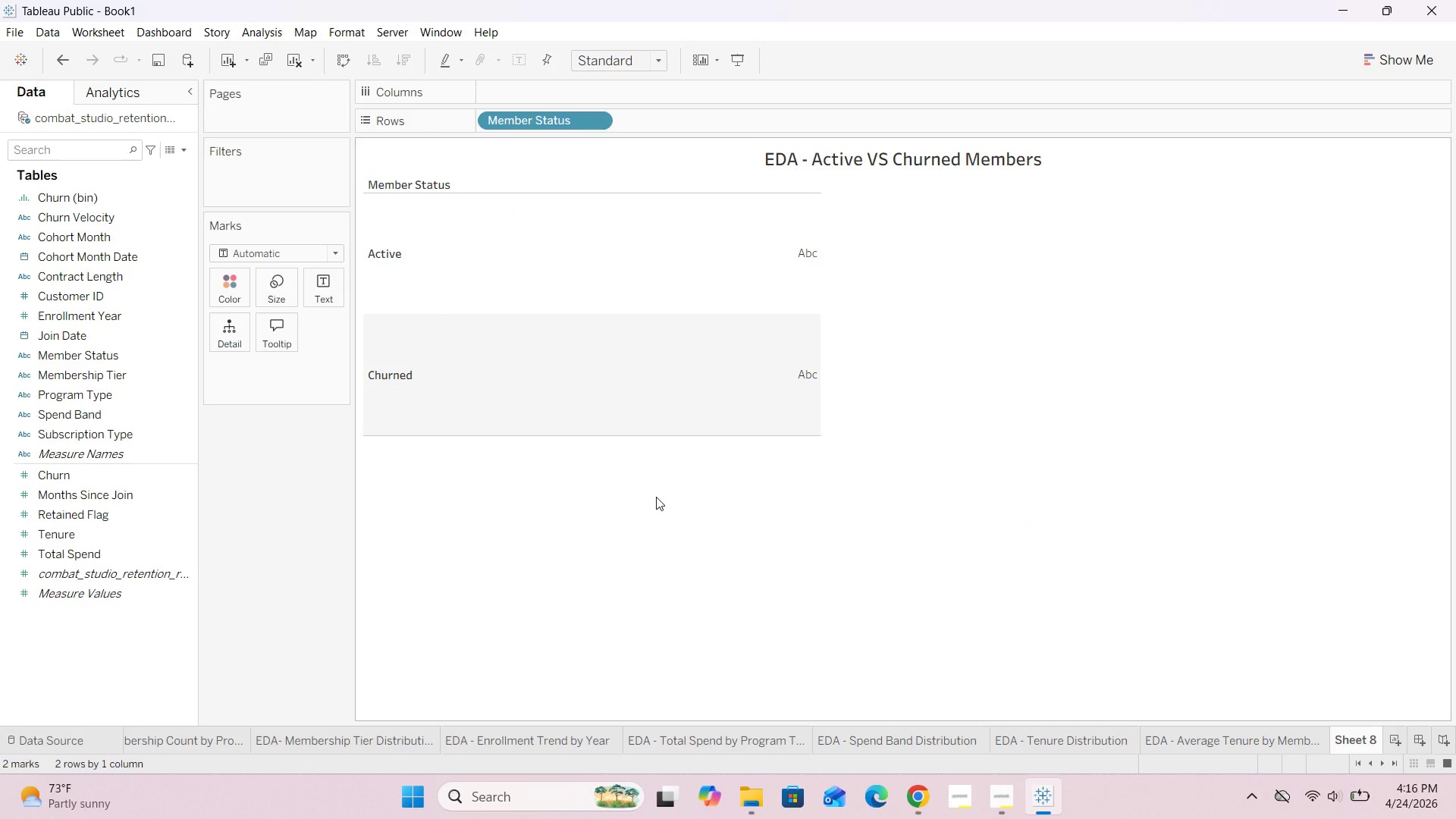 
wait(10.31)
 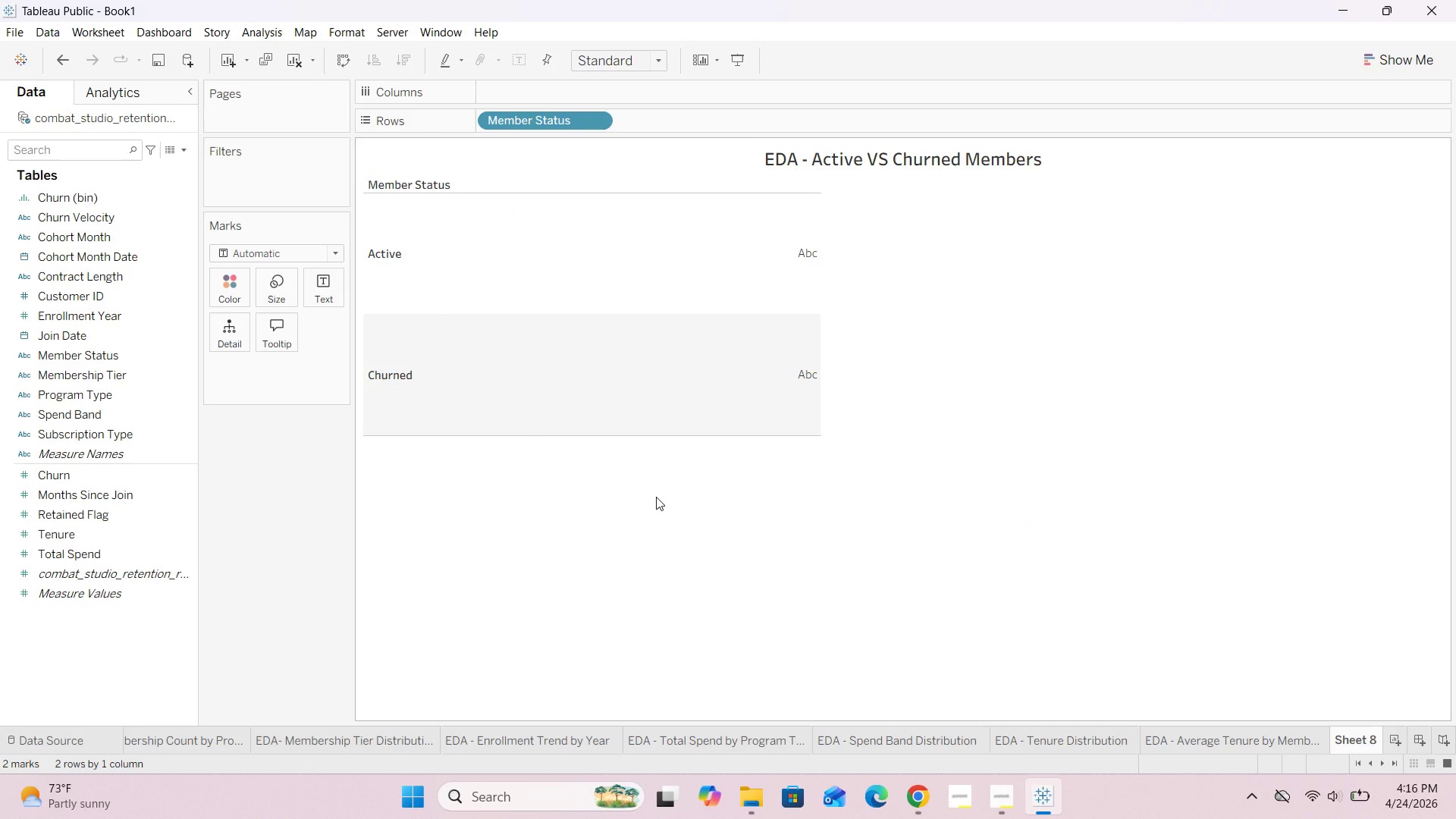 
left_click_drag(start_coordinate=[83, 291], to_coordinate=[530, 89])
 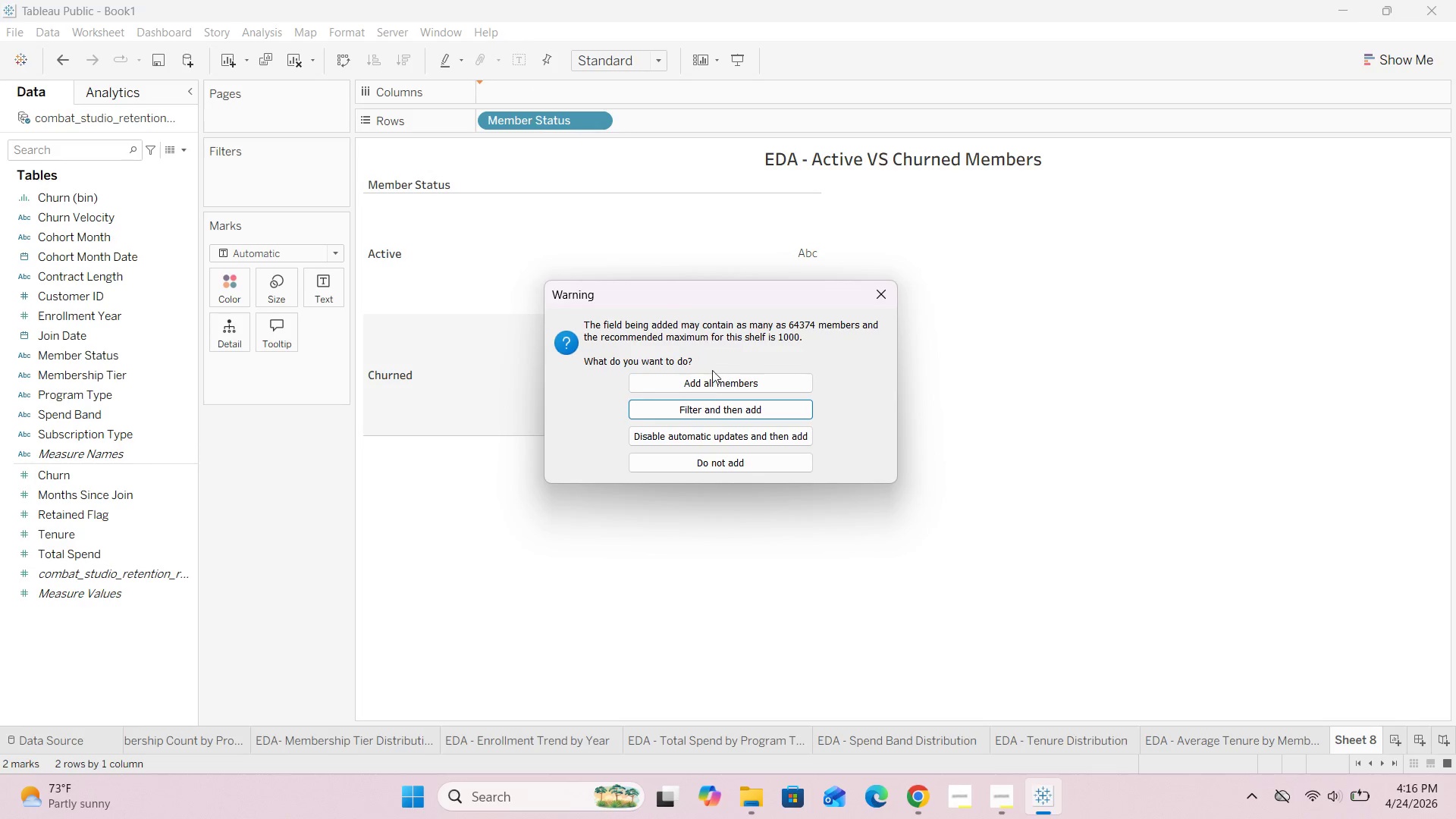 
left_click([715, 384])
 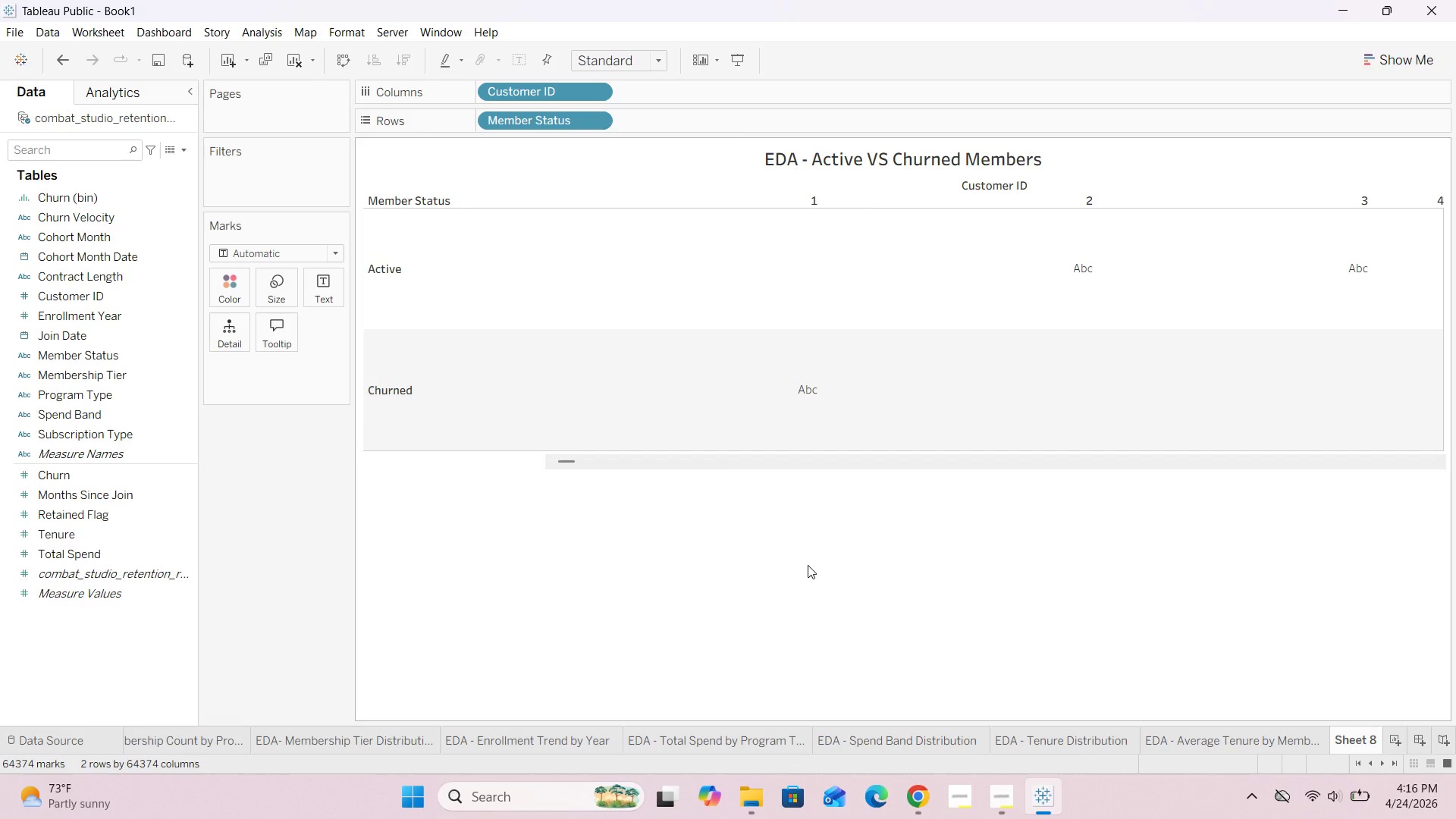 
left_click_drag(start_coordinate=[682, 465], to_coordinate=[827, 450])
 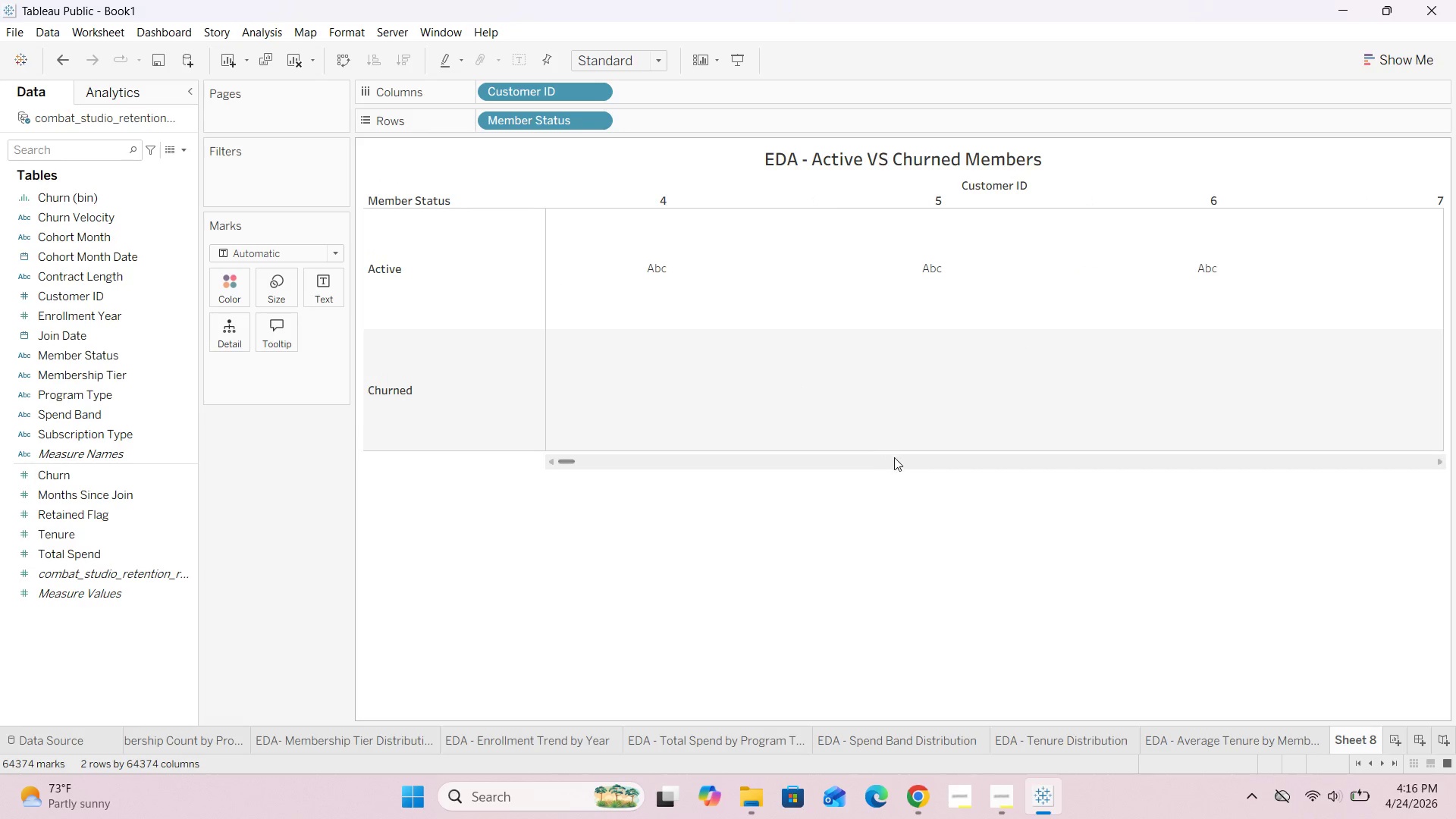 
left_click_drag(start_coordinate=[897, 460], to_coordinate=[491, 472])
 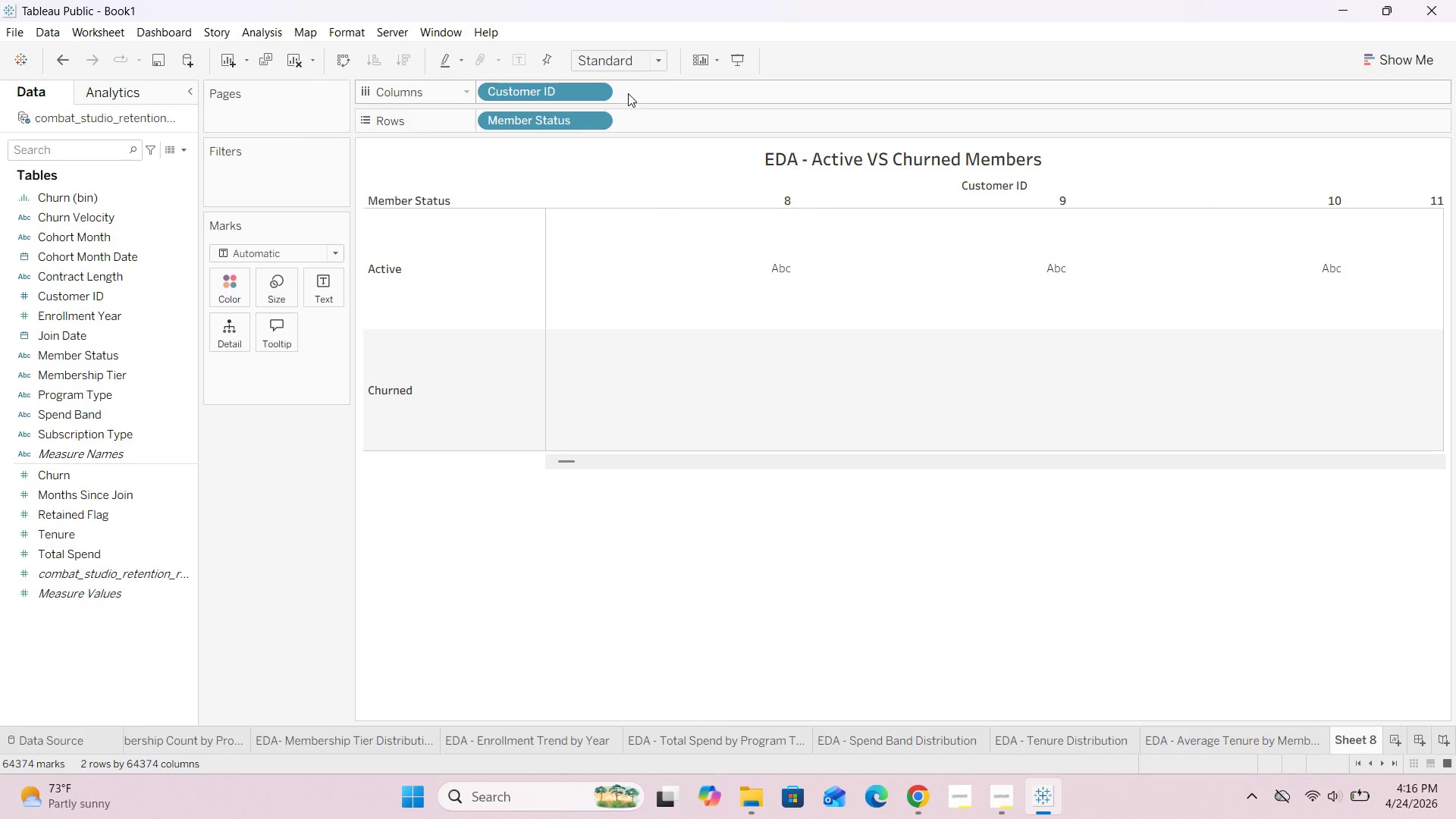 
left_click([598, 90])
 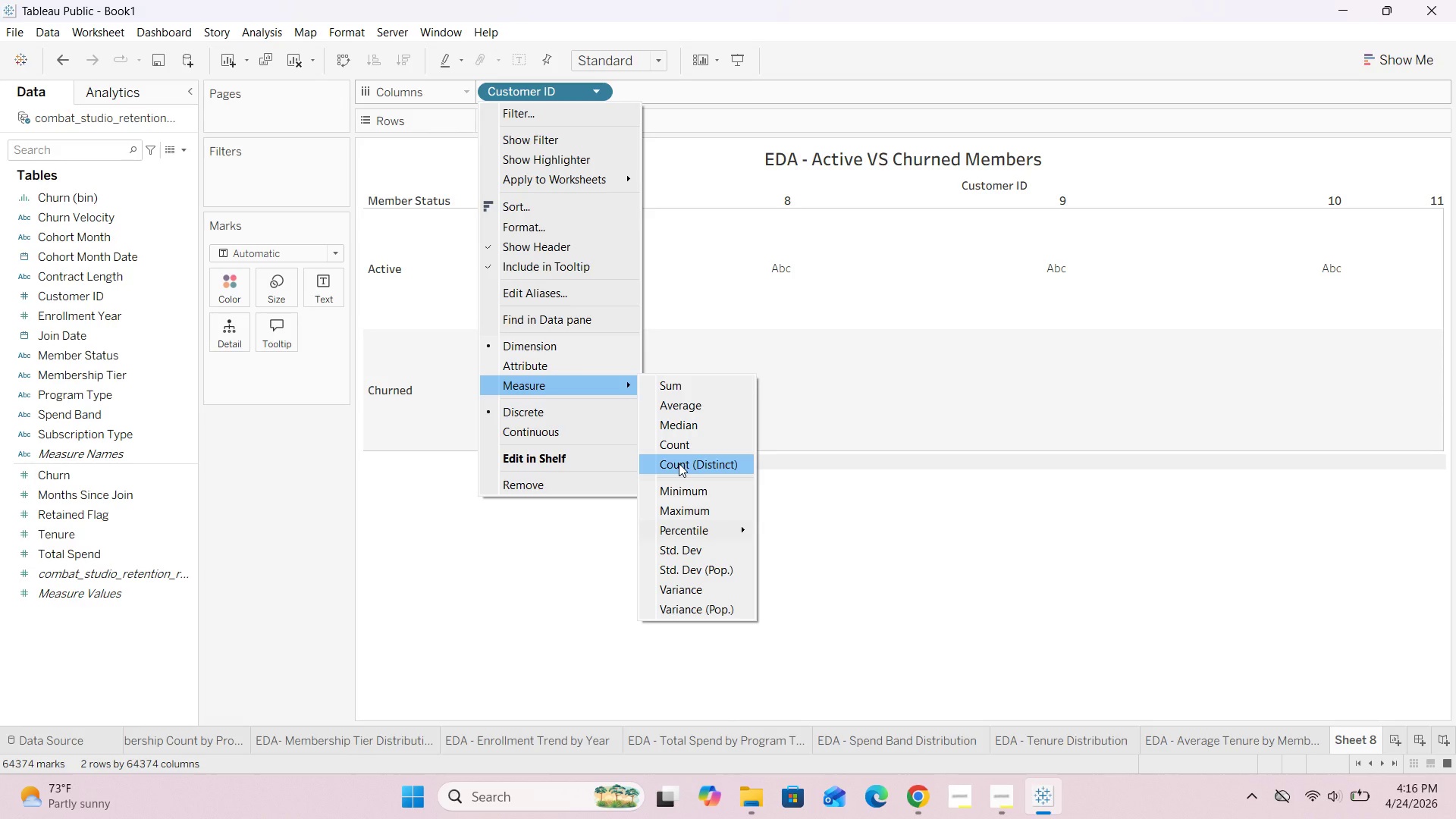 
left_click([679, 463])
 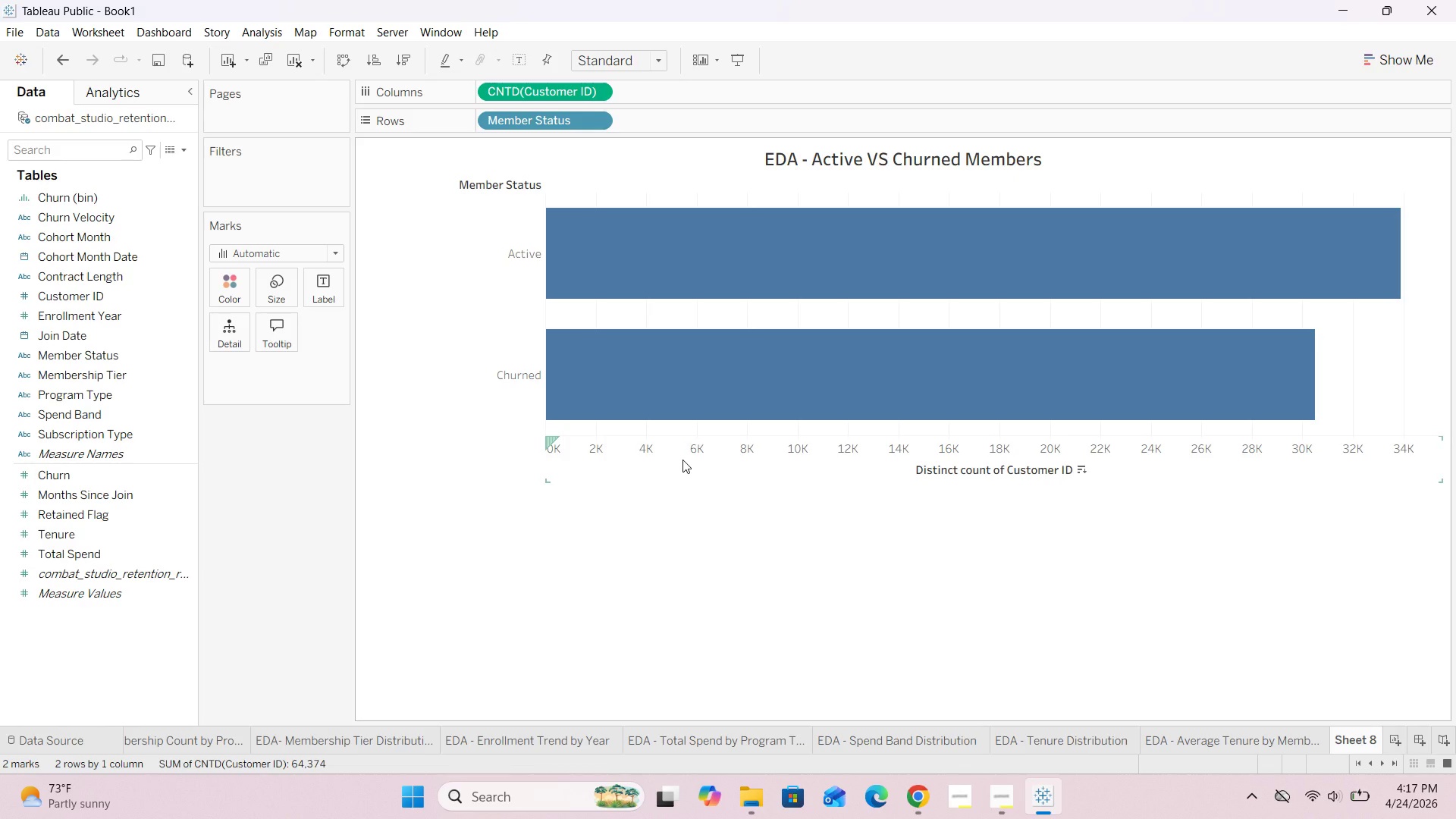 
wait(18.36)
 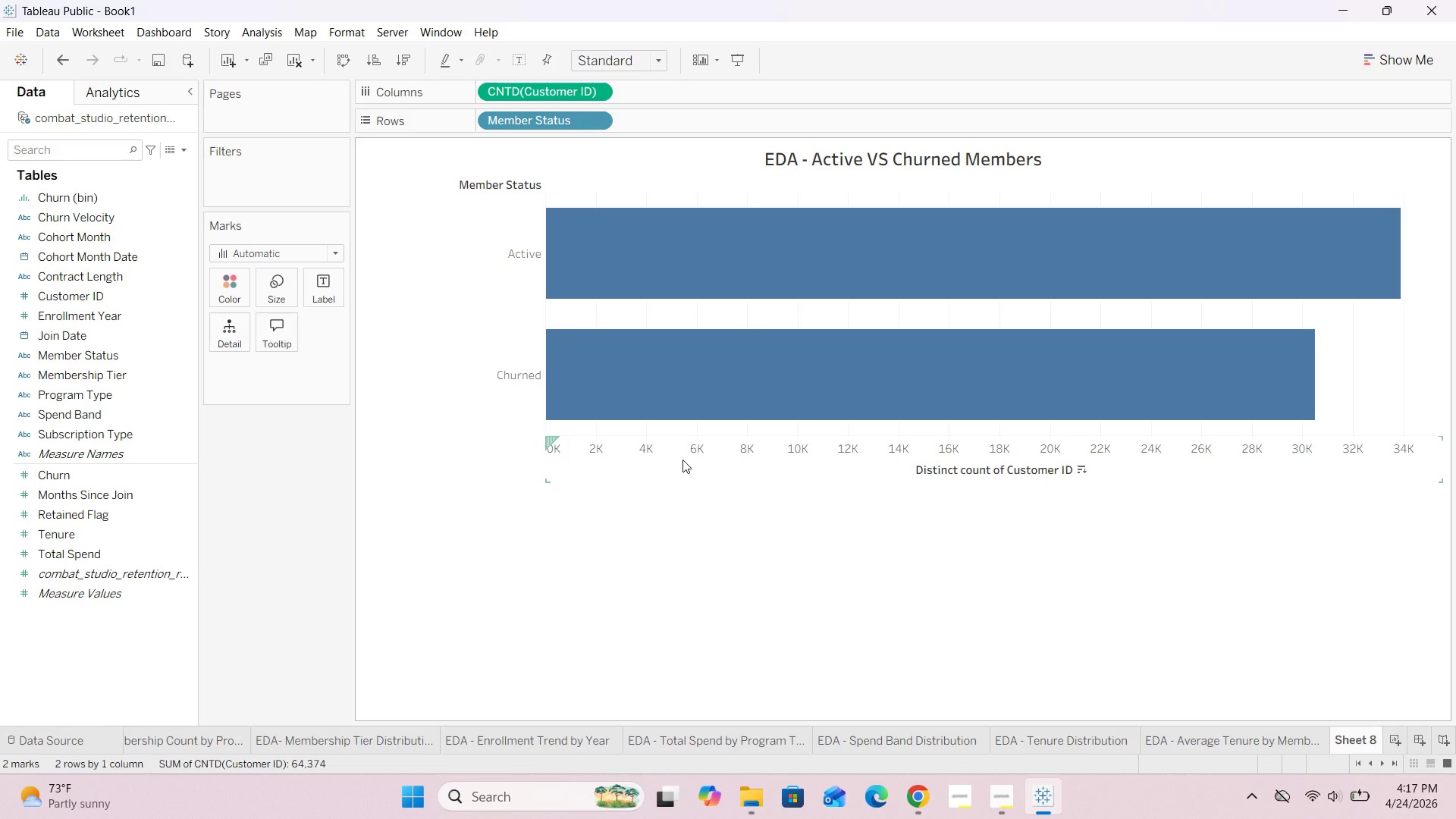 
double_click([1367, 733])
 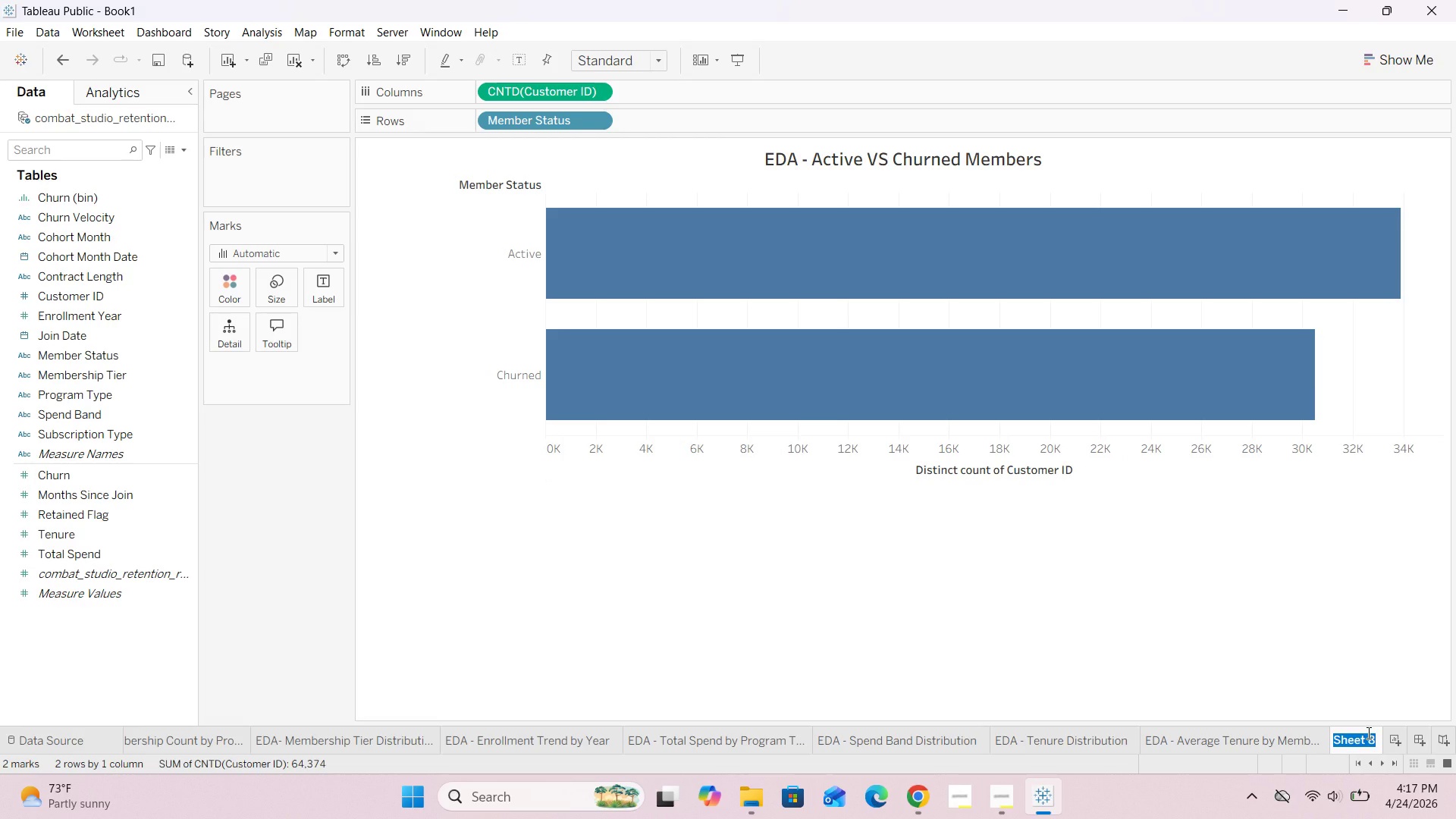 
key(Backspace)
type(EDA - Active vs Churned Members)
 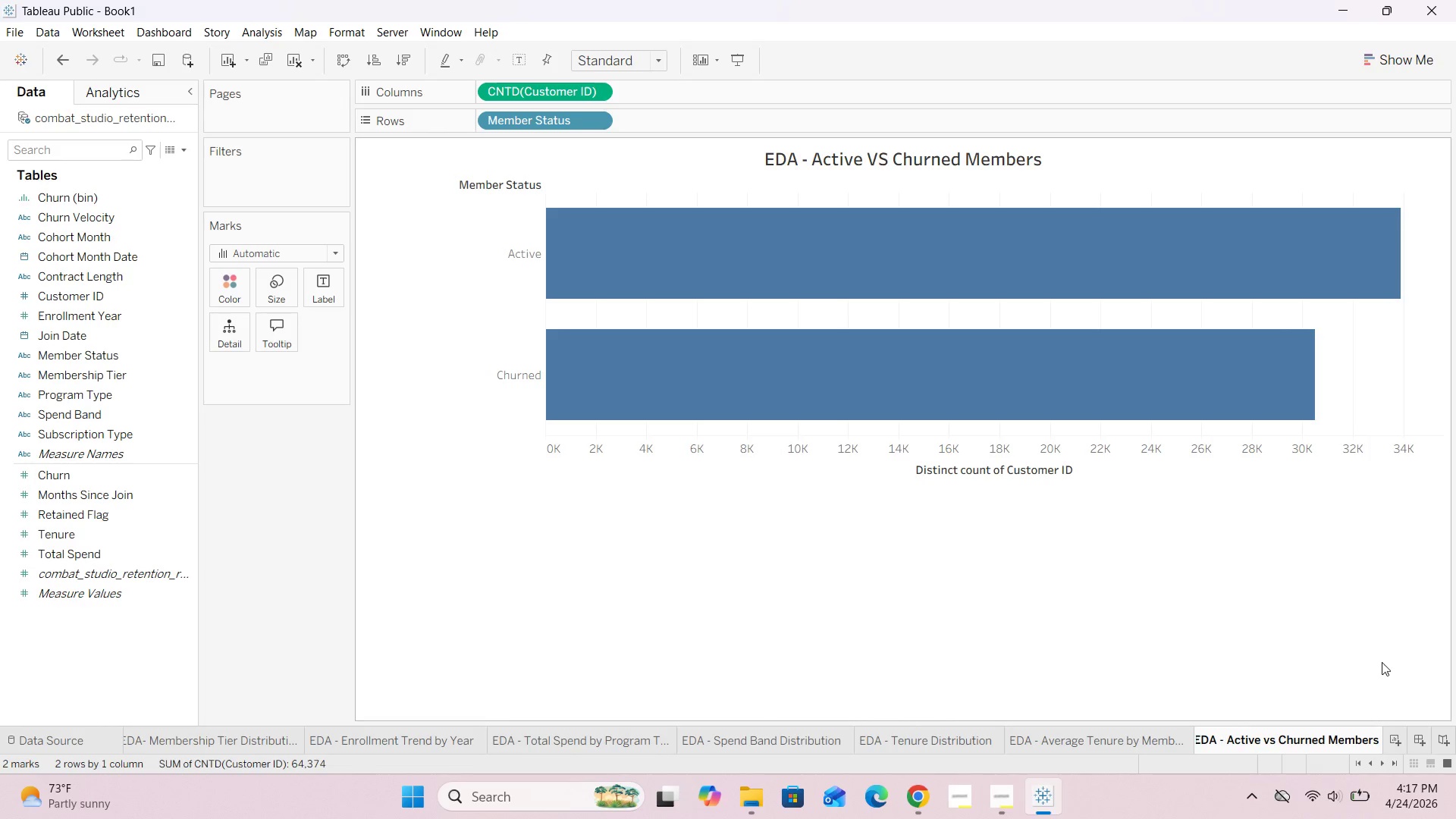 
left_click([1382, 662])
 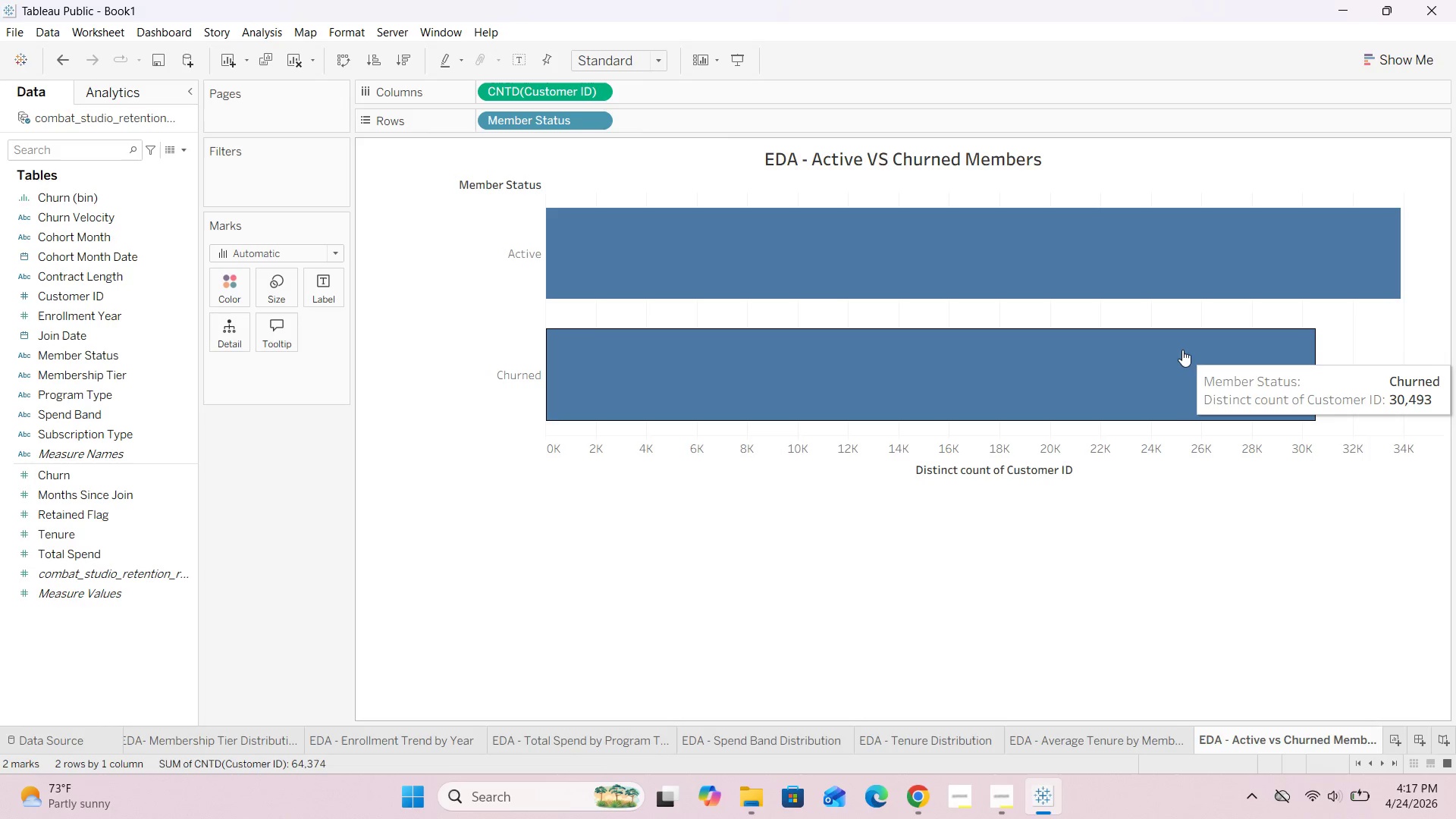 
wait(5.99)
 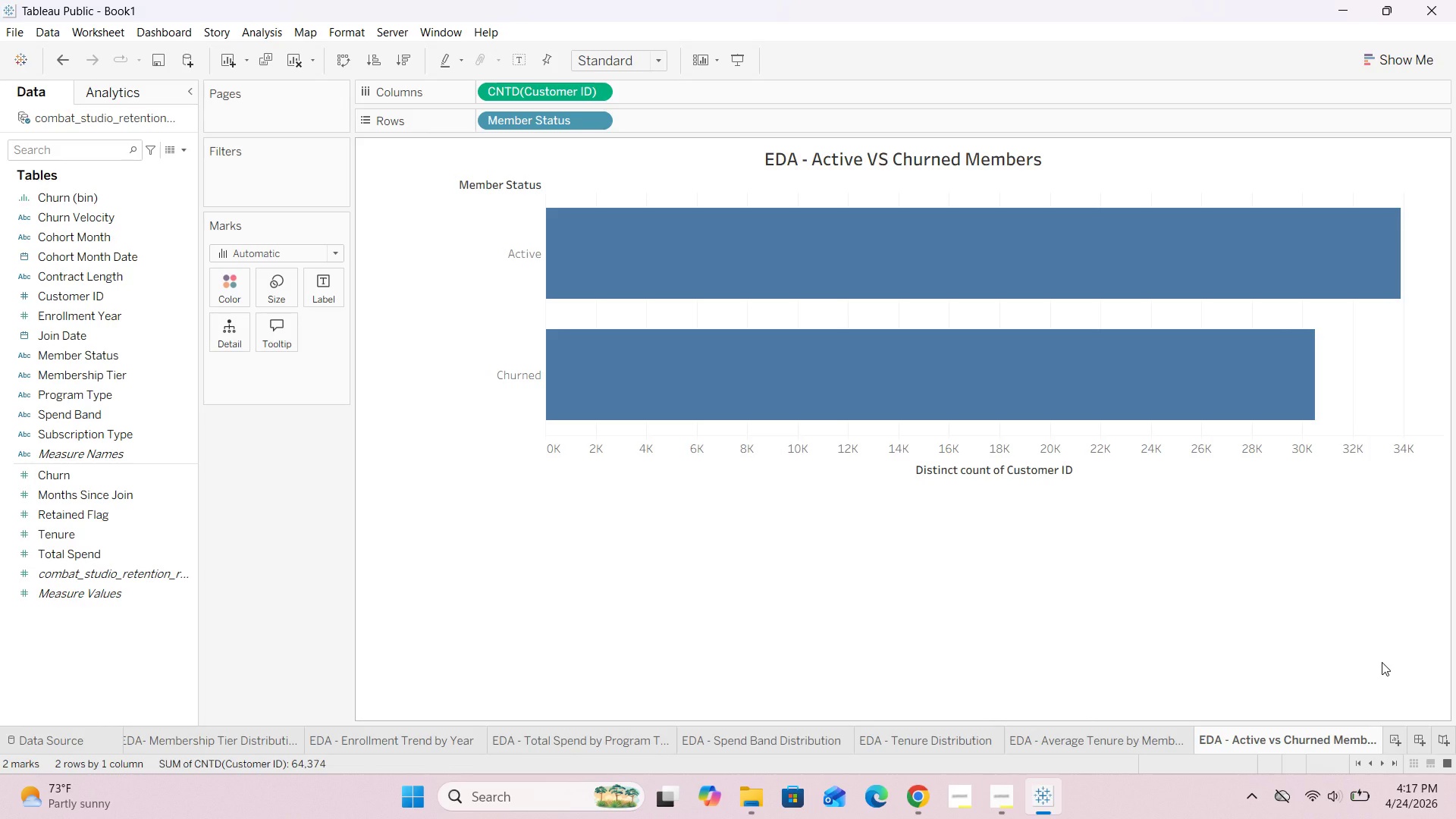 
mouse_move([1153, 269])
 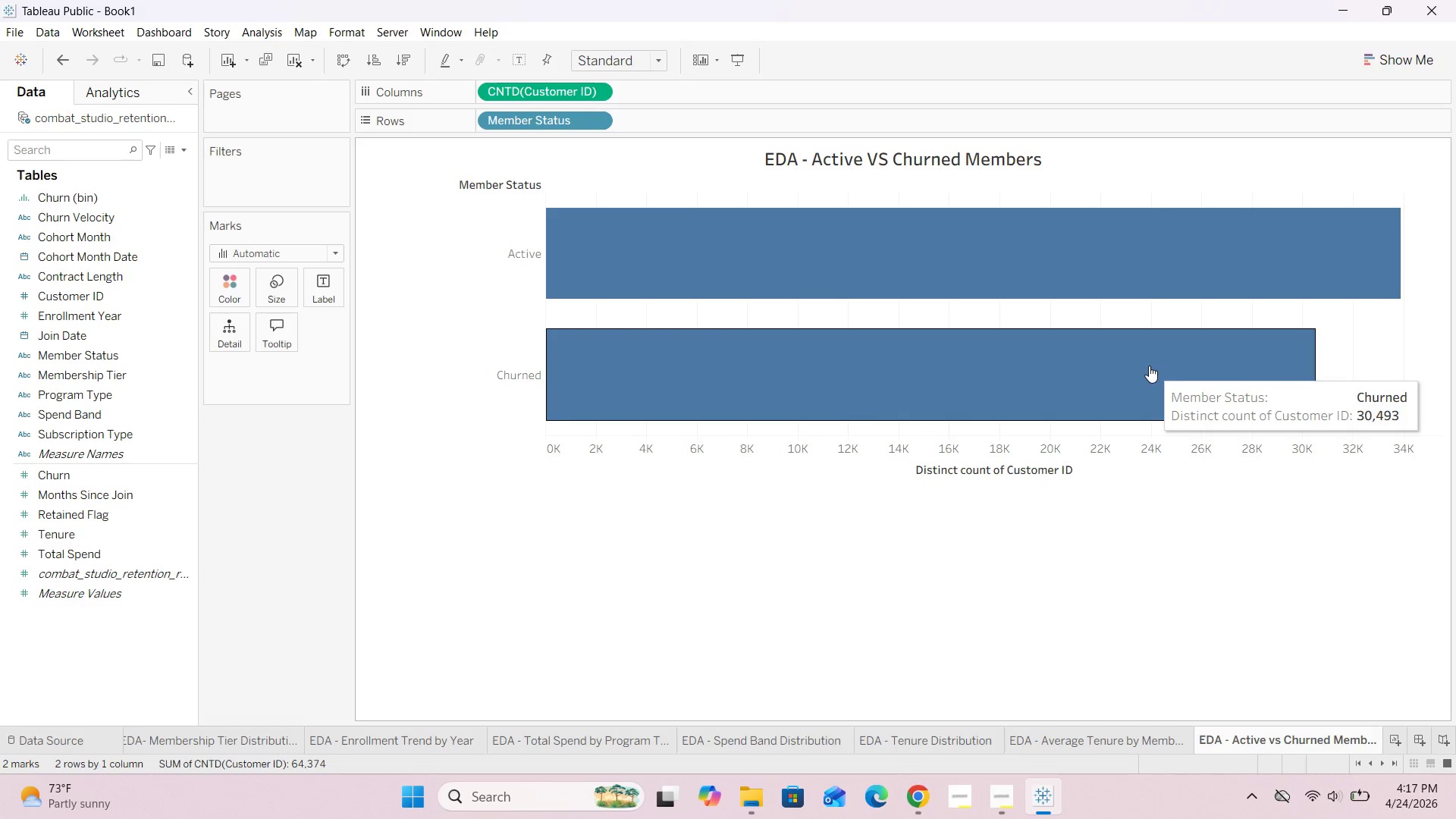 
mouse_move([1117, 263])
 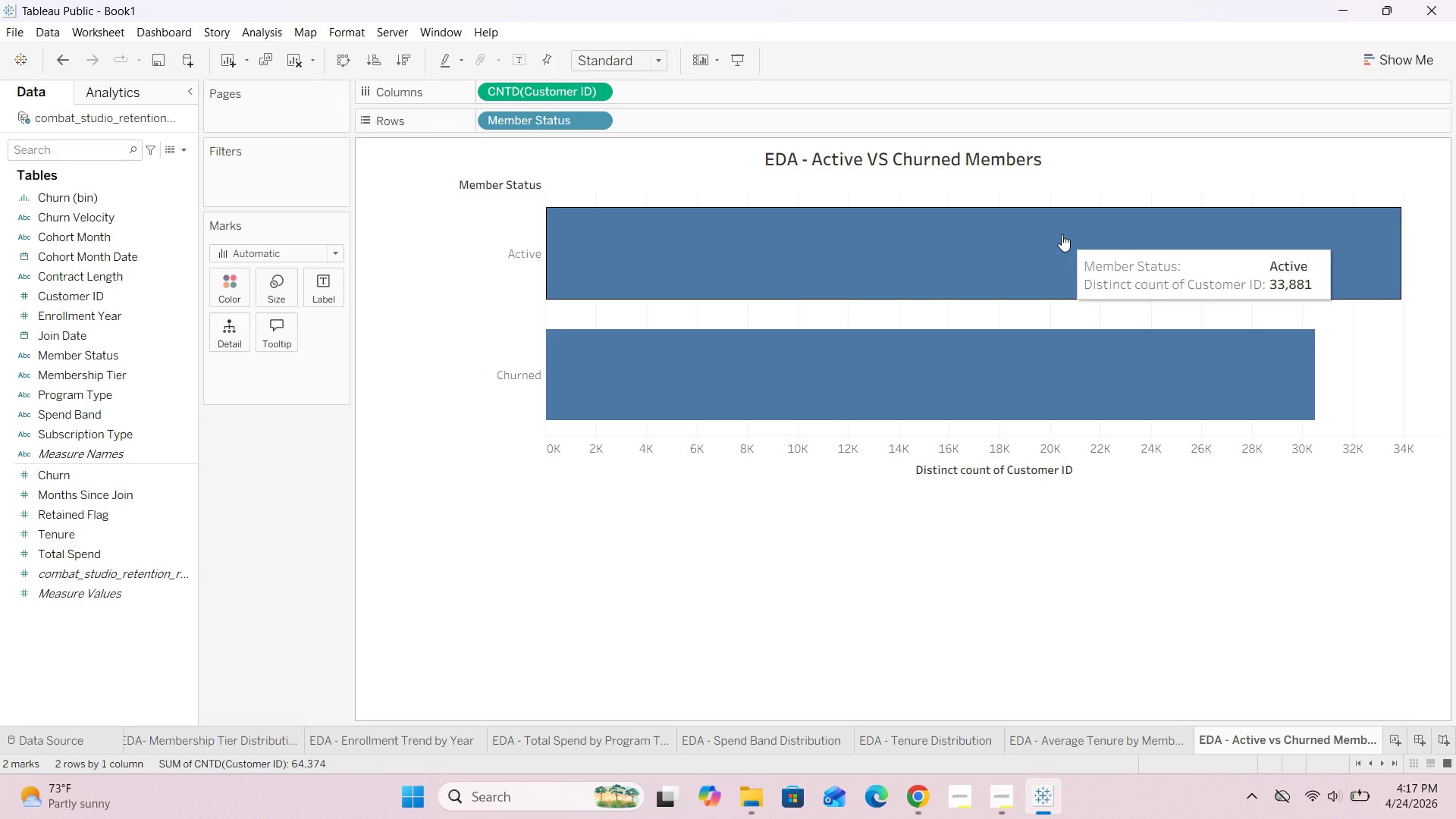 
wait(6.45)
 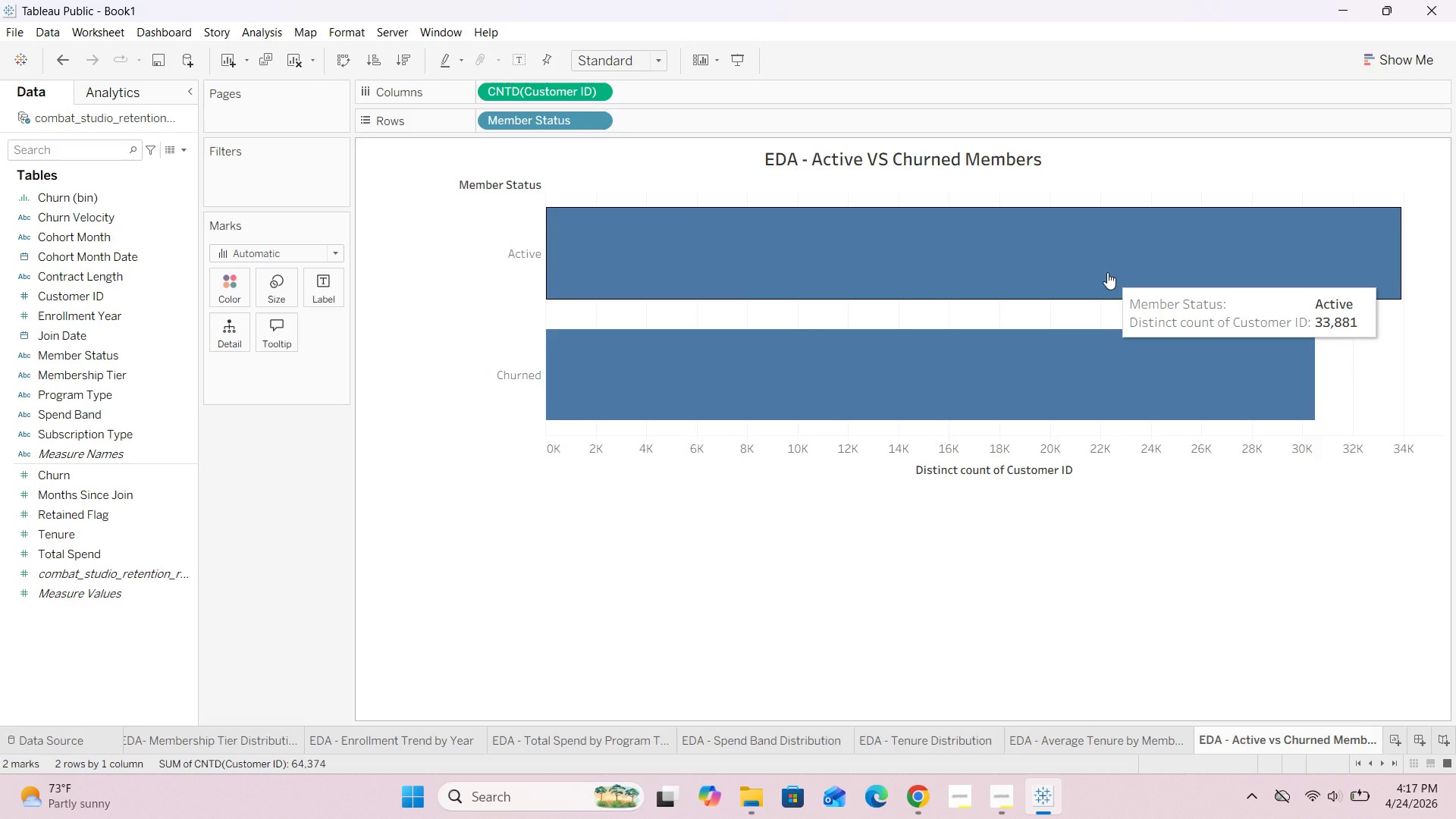 
left_click_drag(start_coordinate=[101, 394], to_coordinate=[241, 290])
 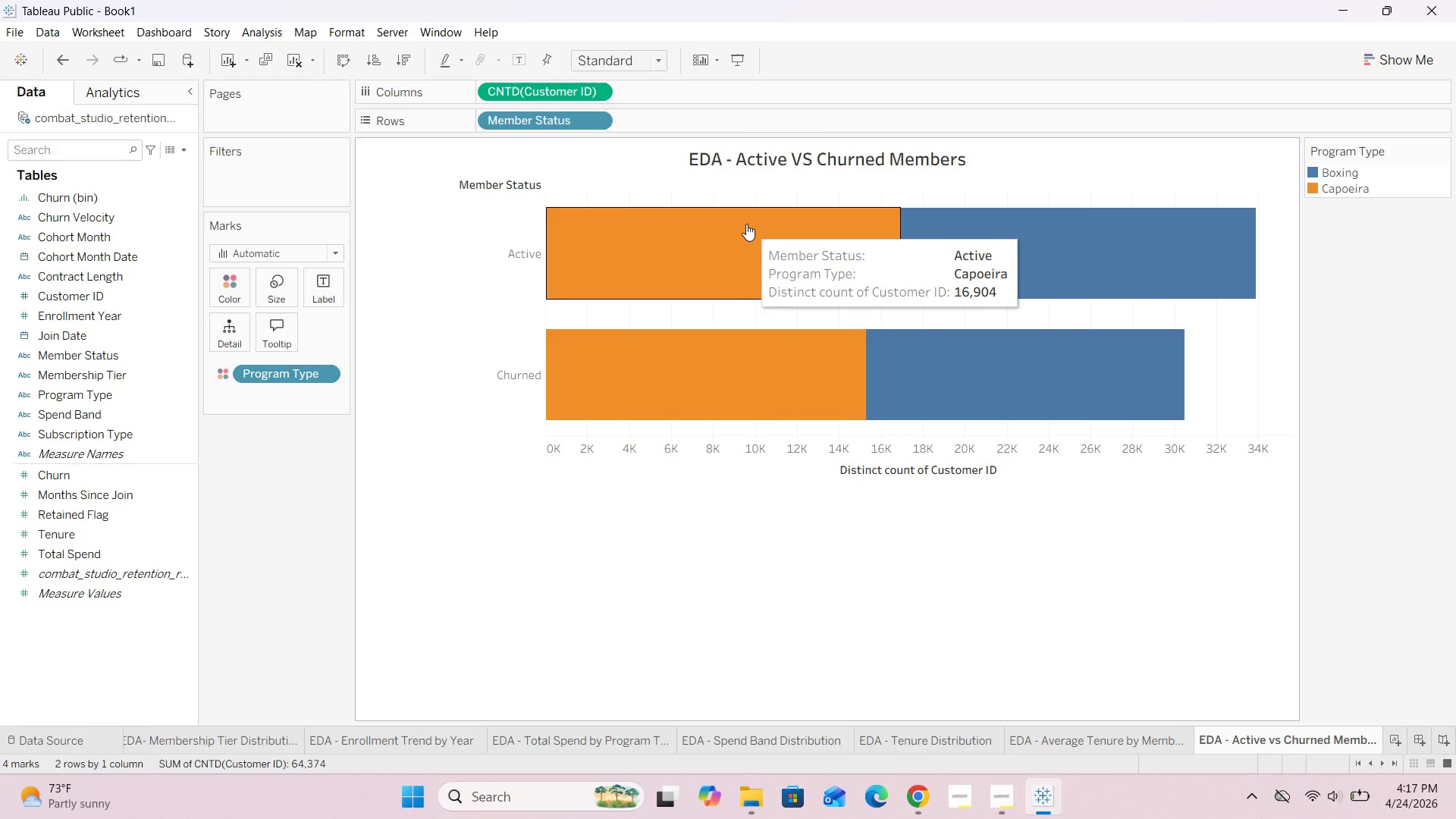 
wait(9.72)
 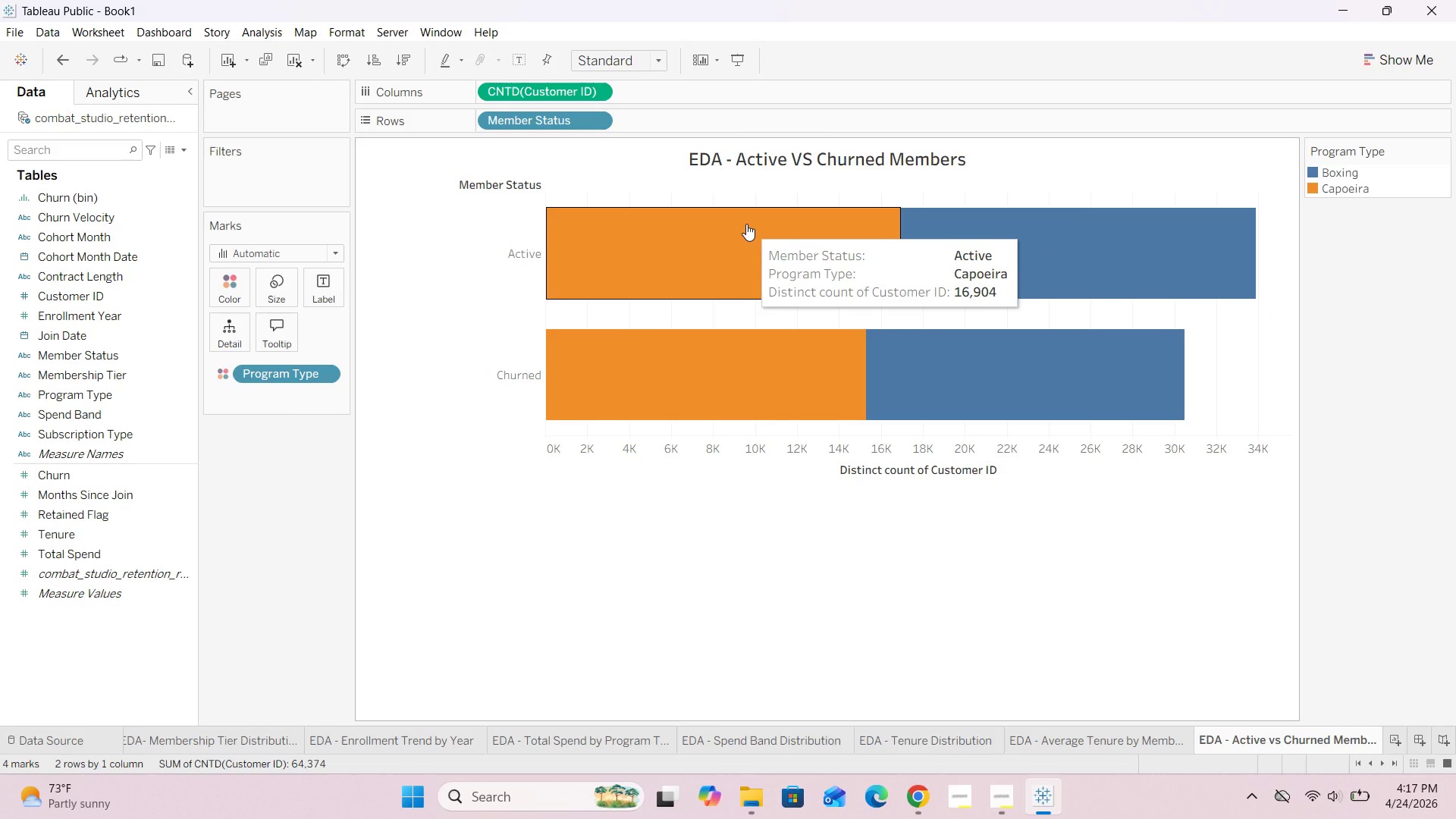 
left_click([999, 792])
 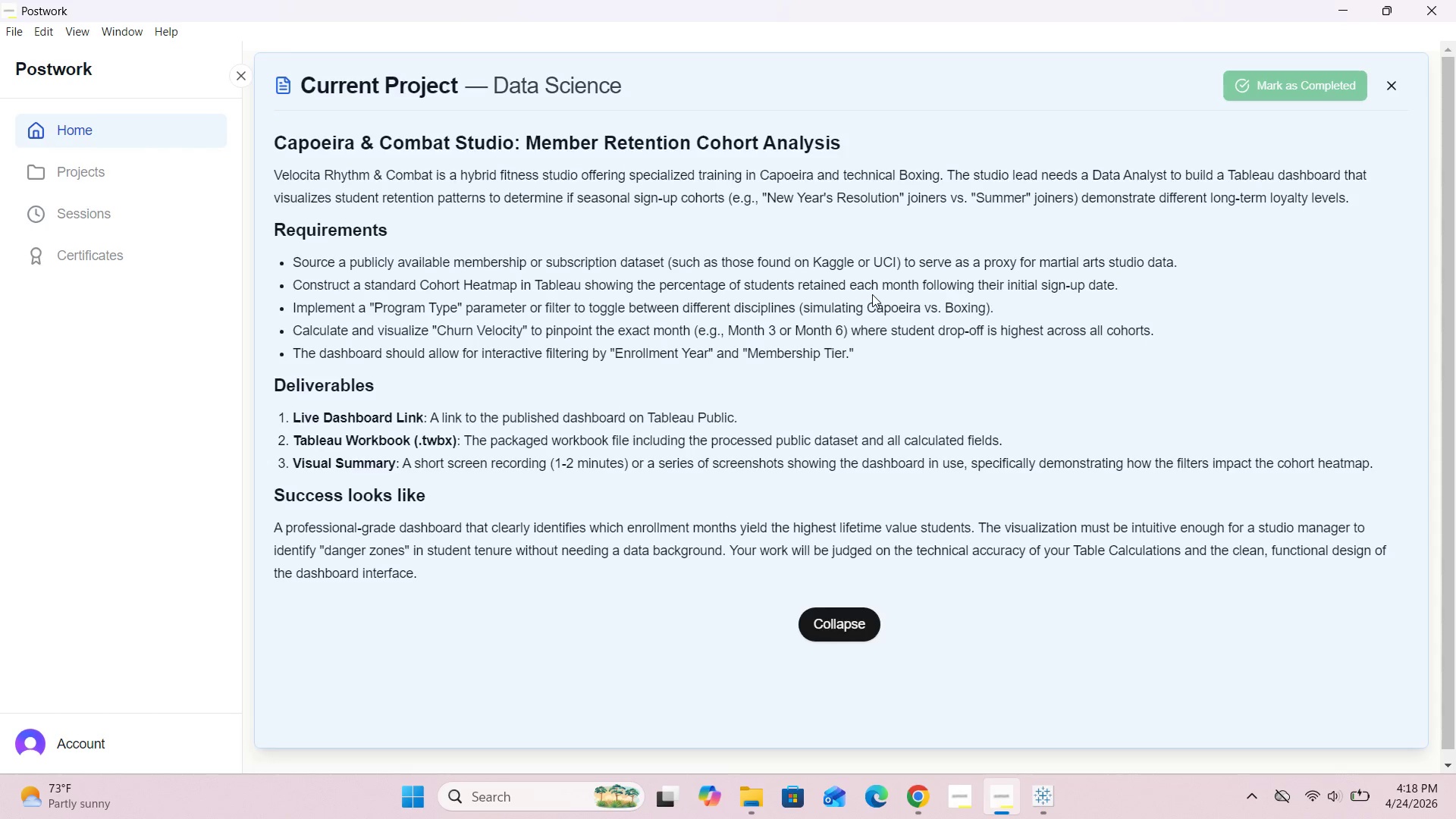 
wait(26.41)
 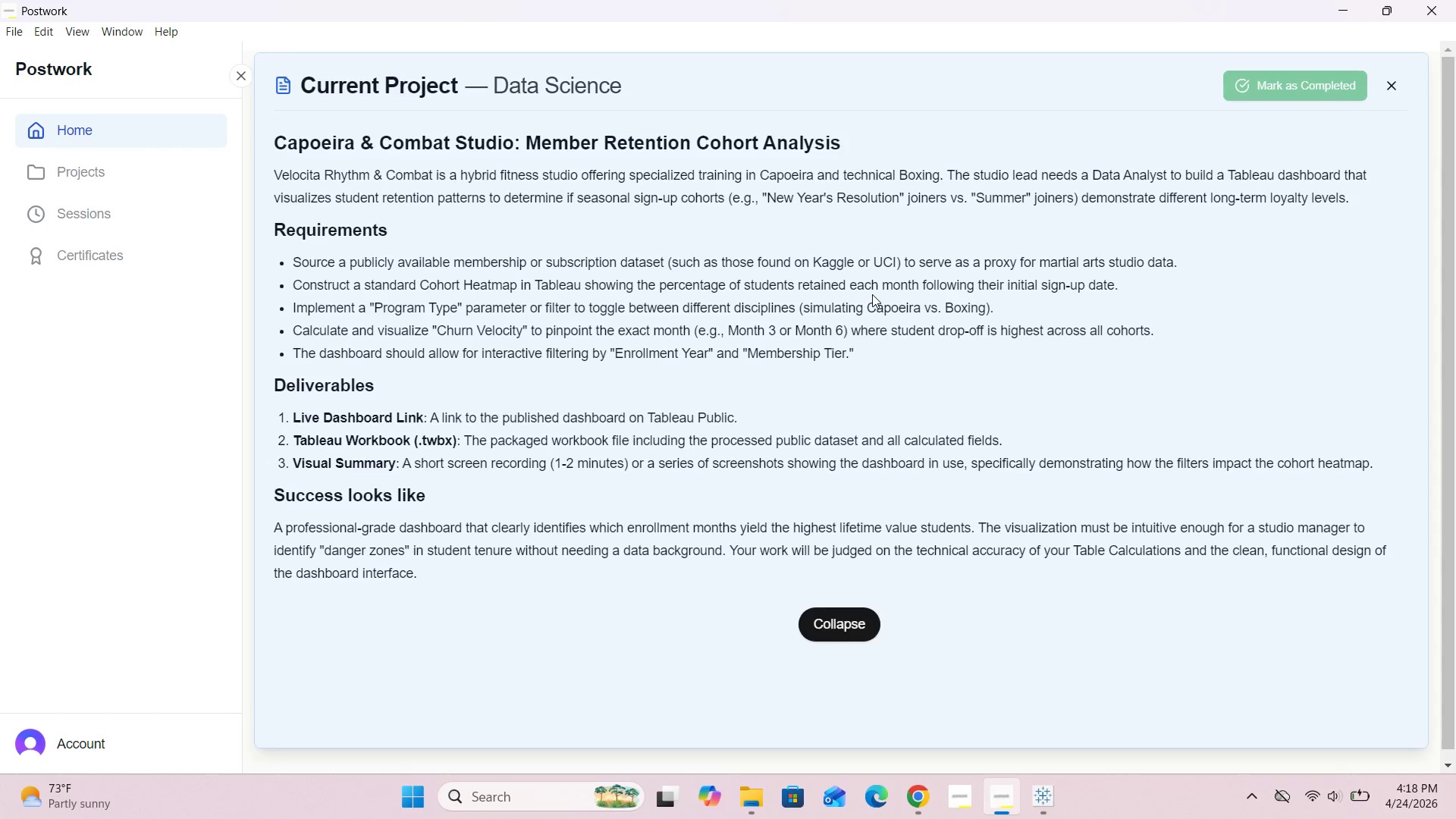 
left_click([1037, 782])
 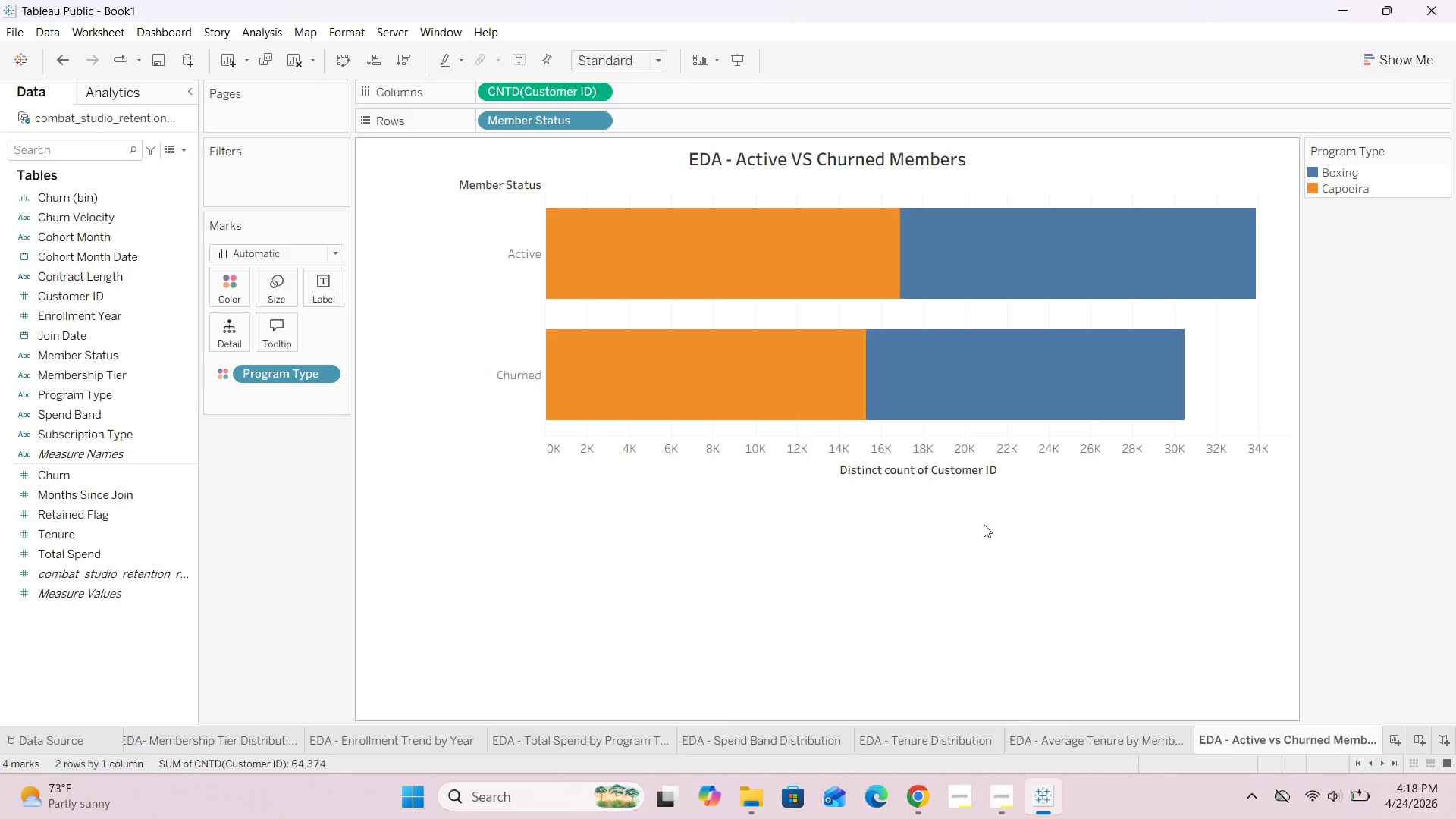 
mouse_move([965, 347])
 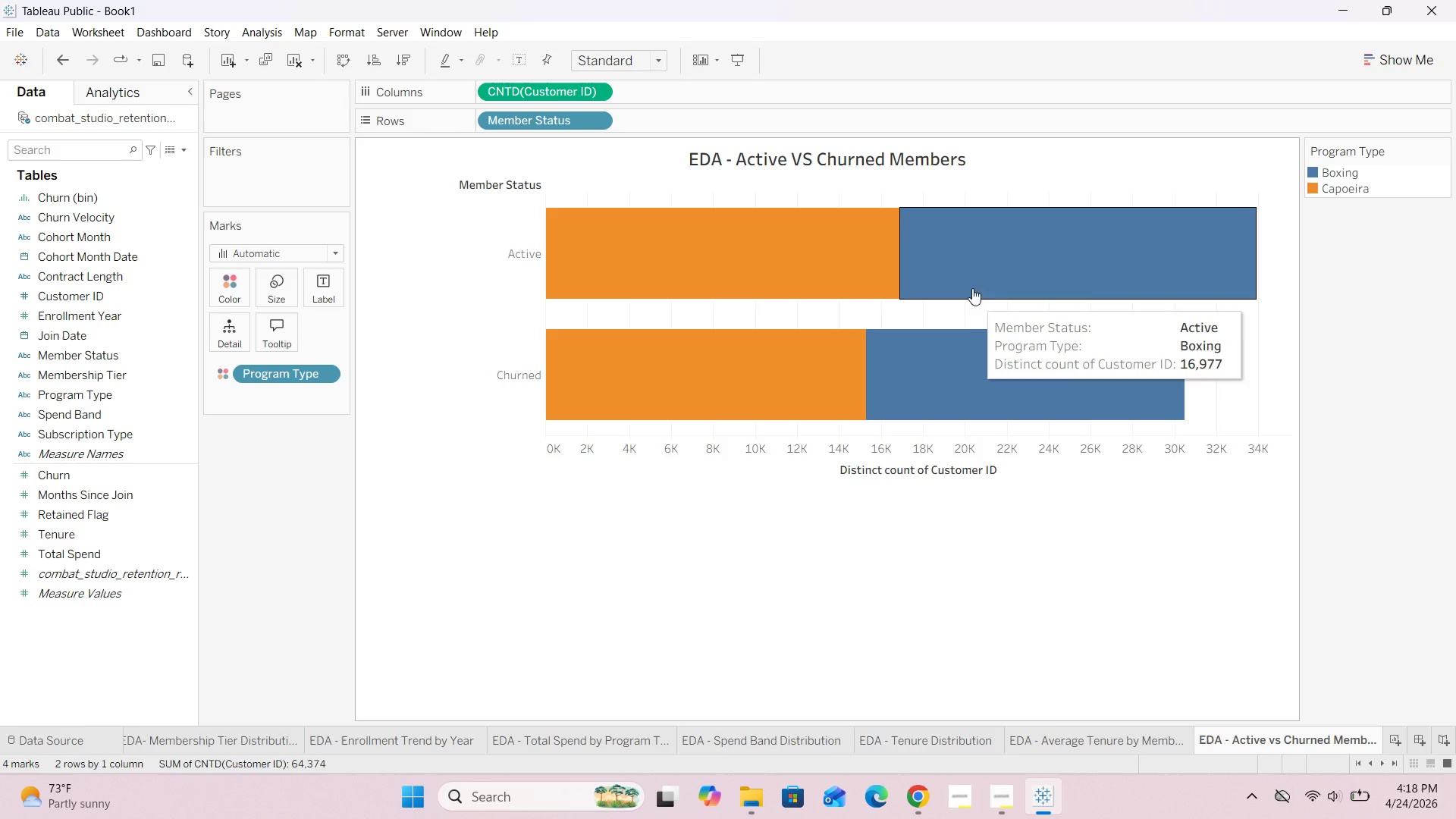 
mouse_move([953, 254])
 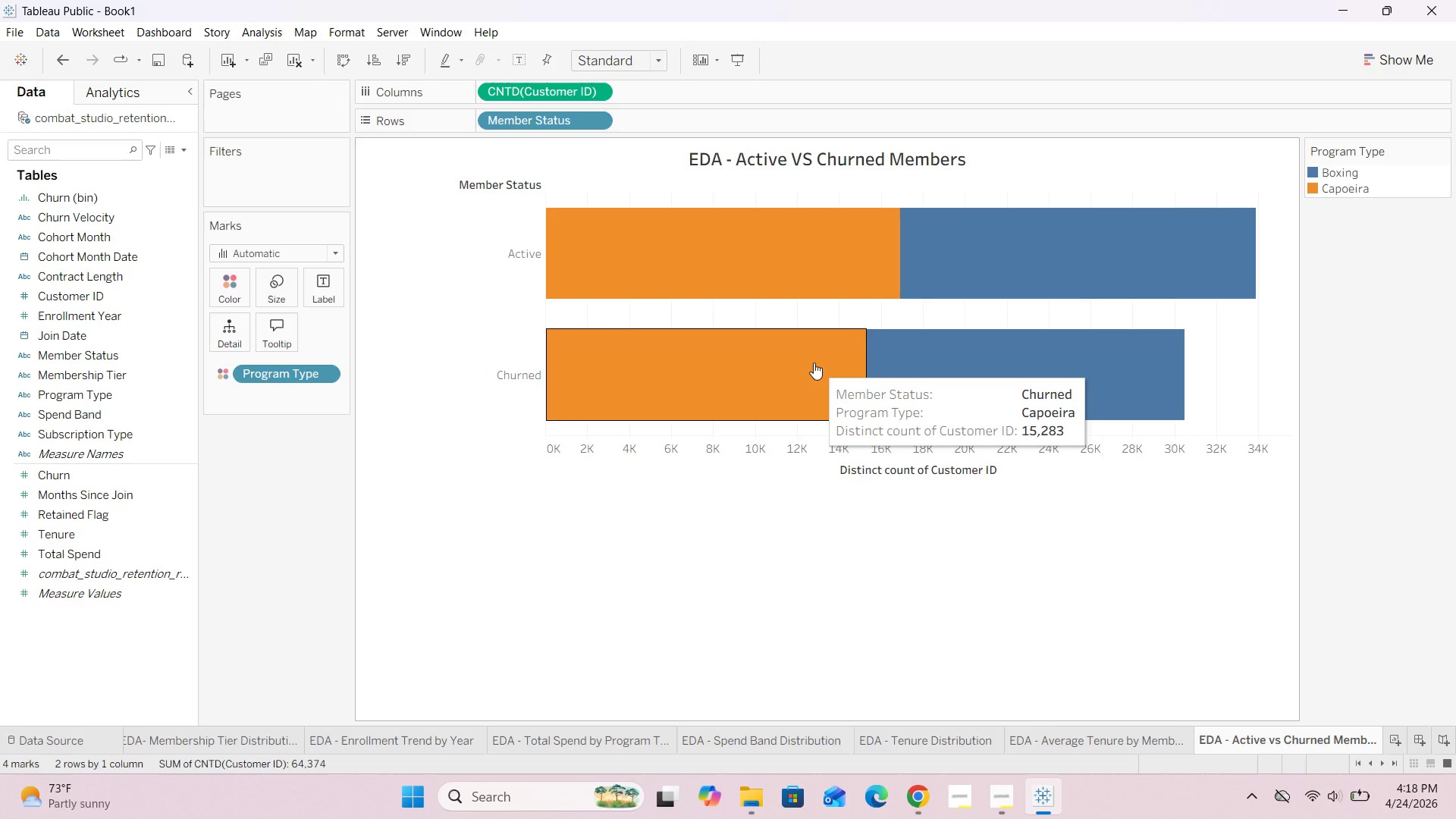 
wait(22.06)
 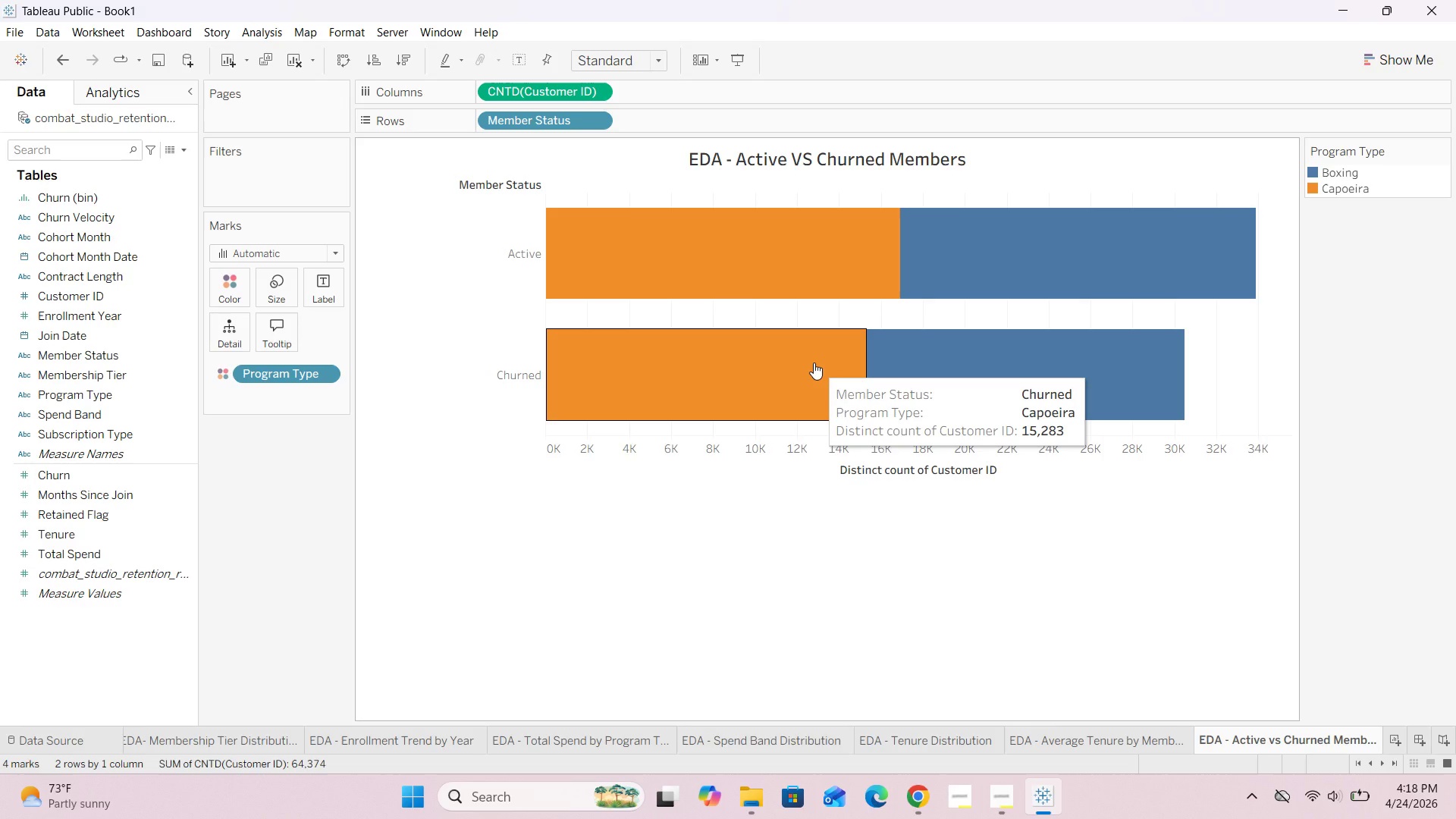 
mouse_move([846, 386])
 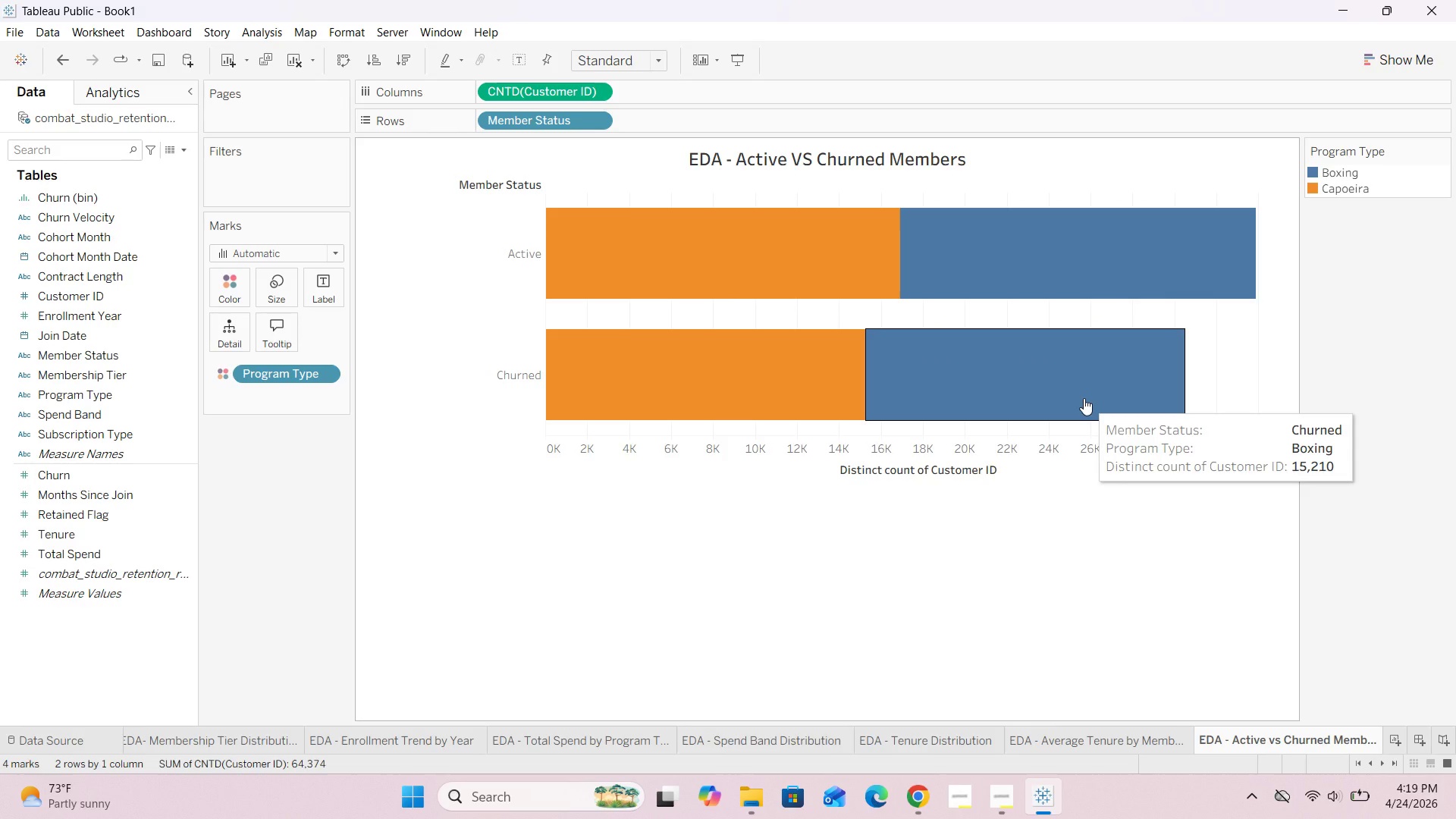 
wait(17.41)
 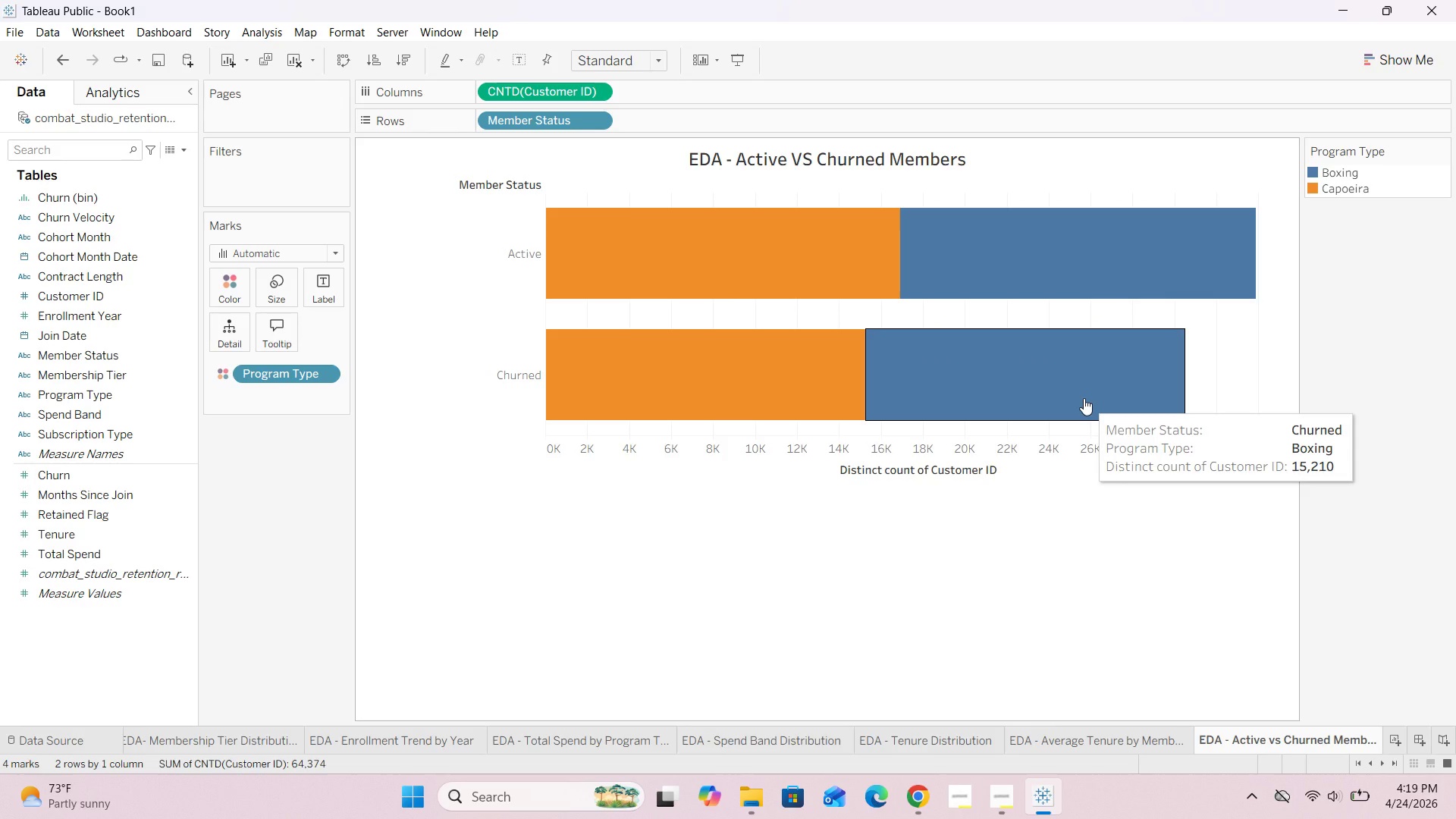 
left_click([1009, 800])